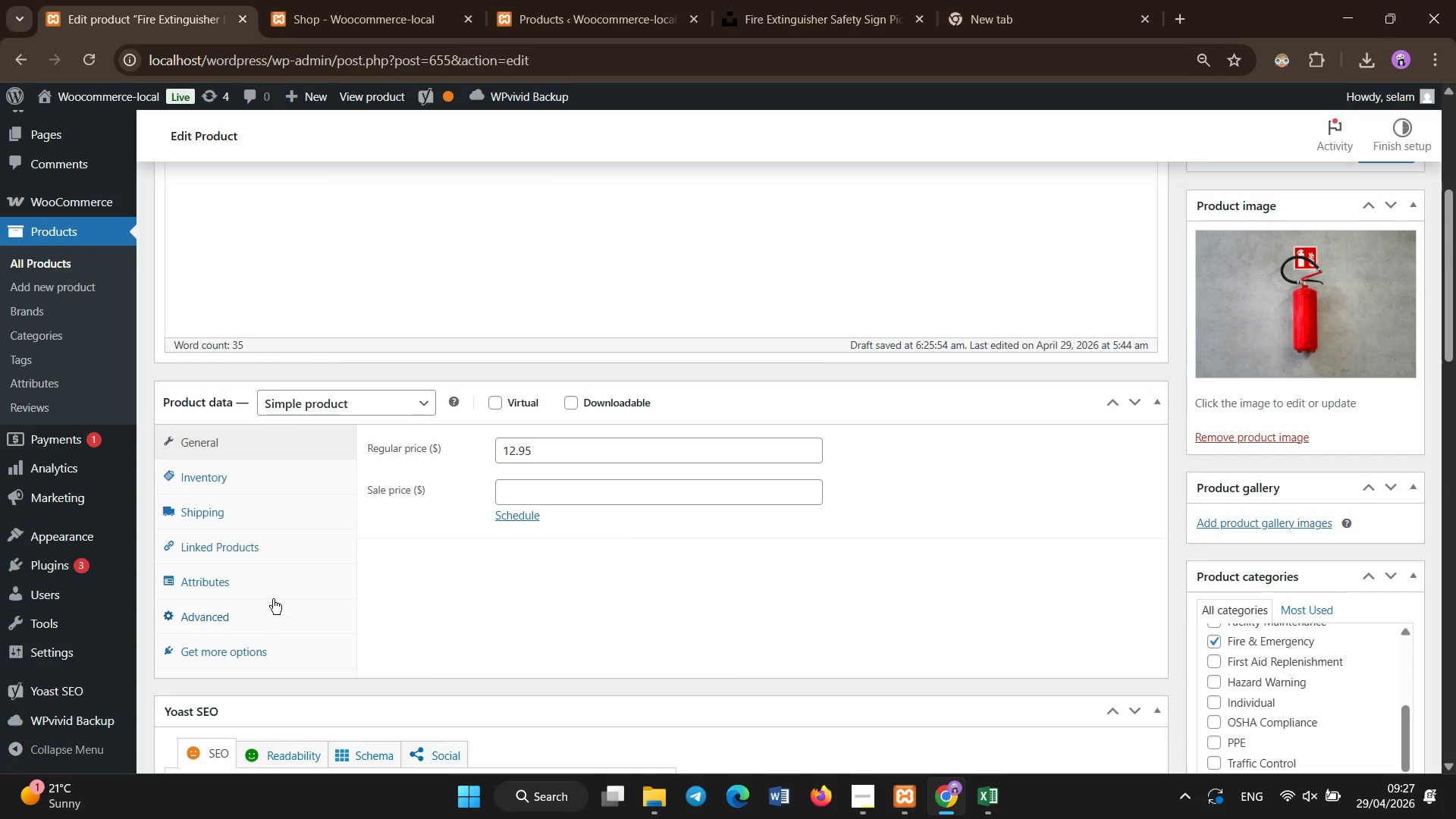 
left_click([267, 588])
 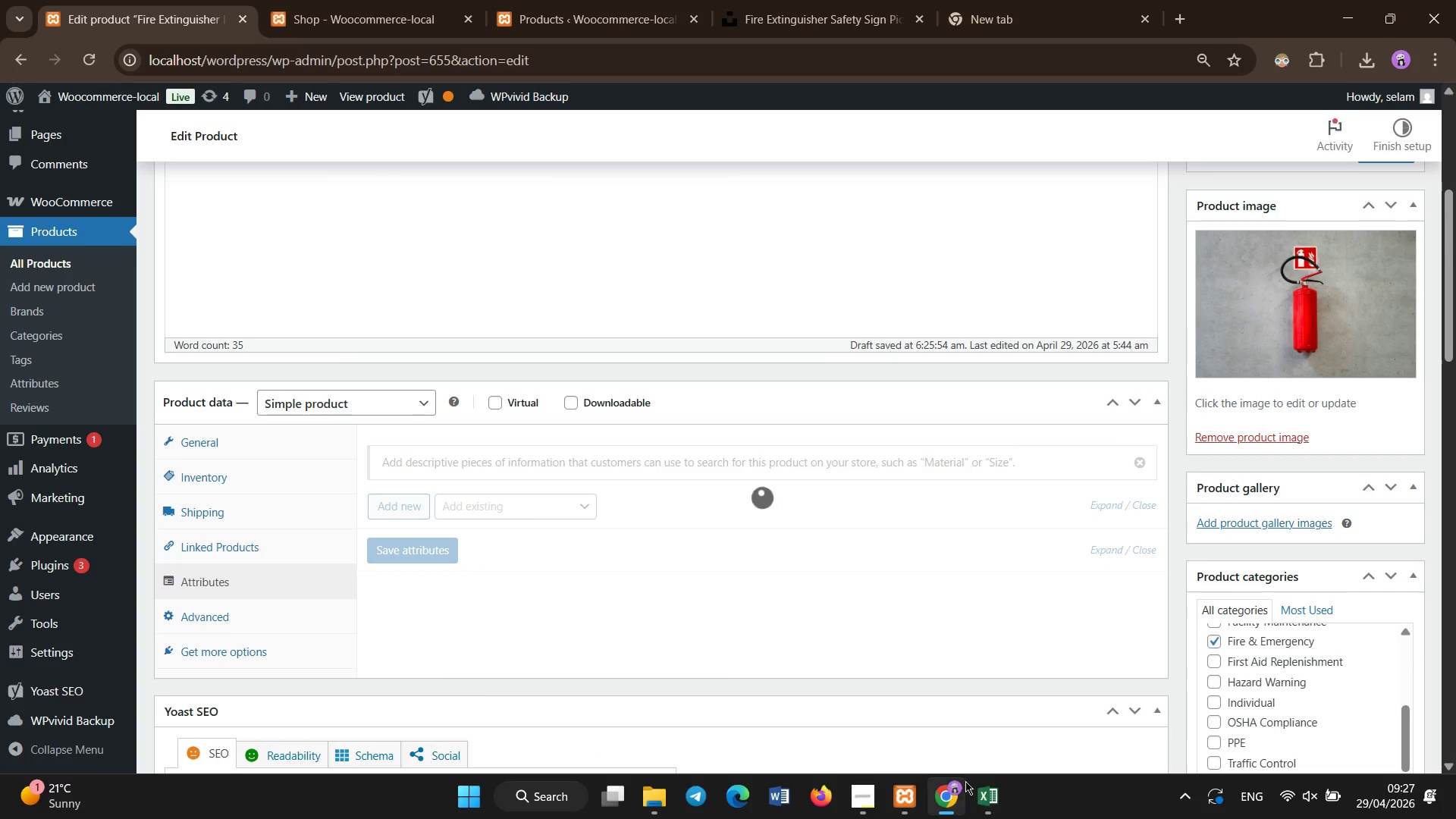 
left_click([981, 795])
 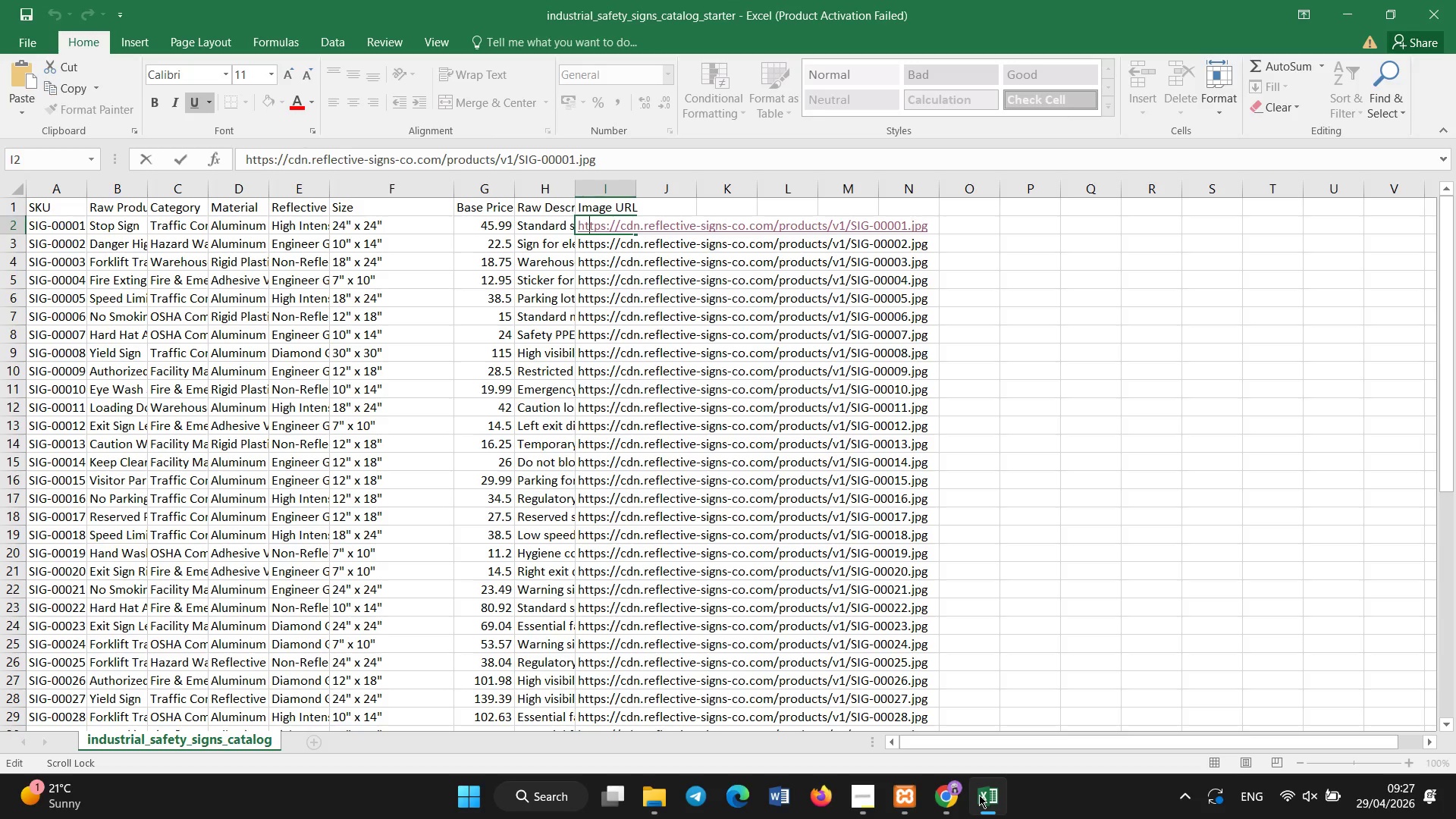 
wait(7.84)
 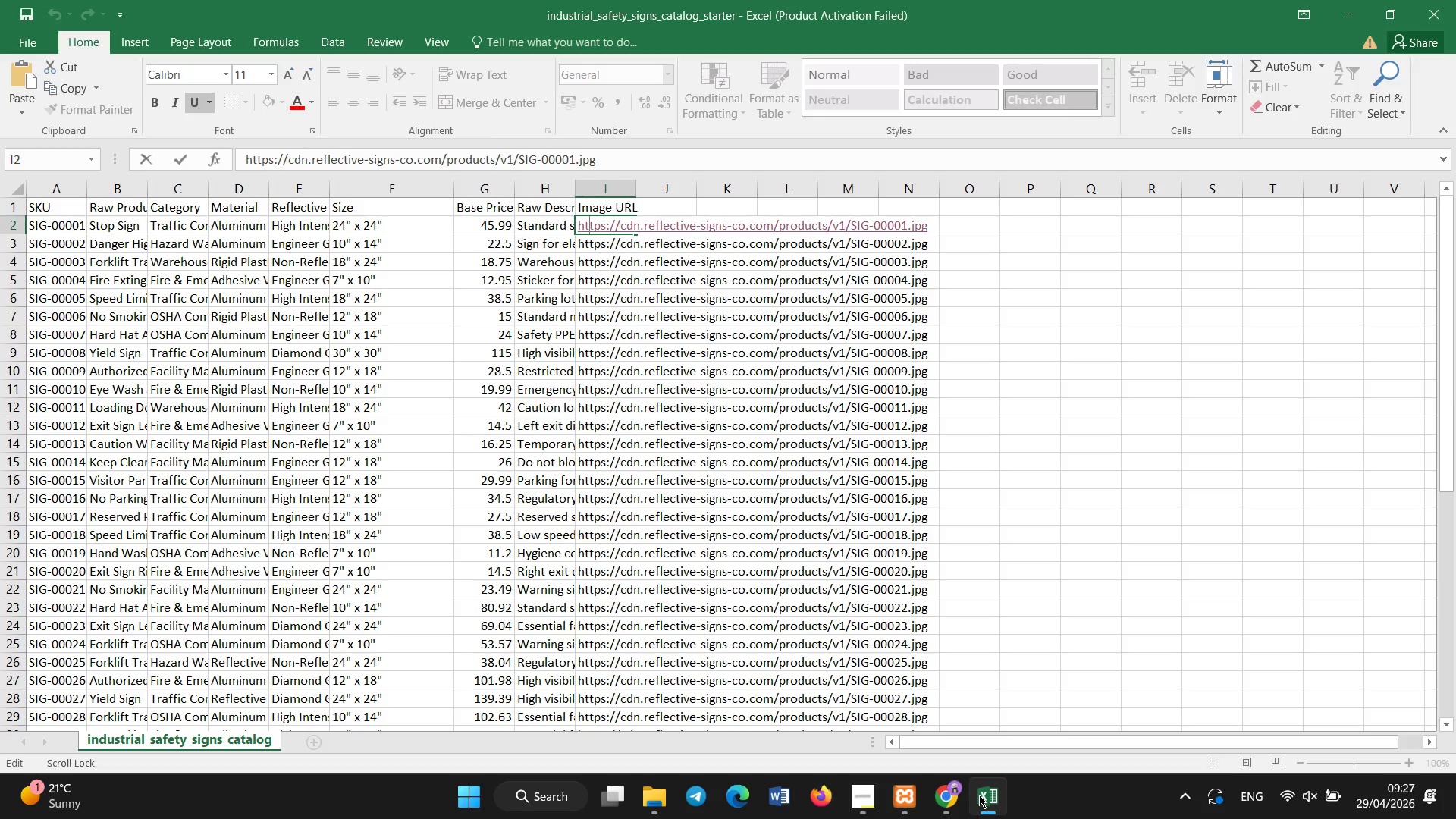 
left_click([940, 795])
 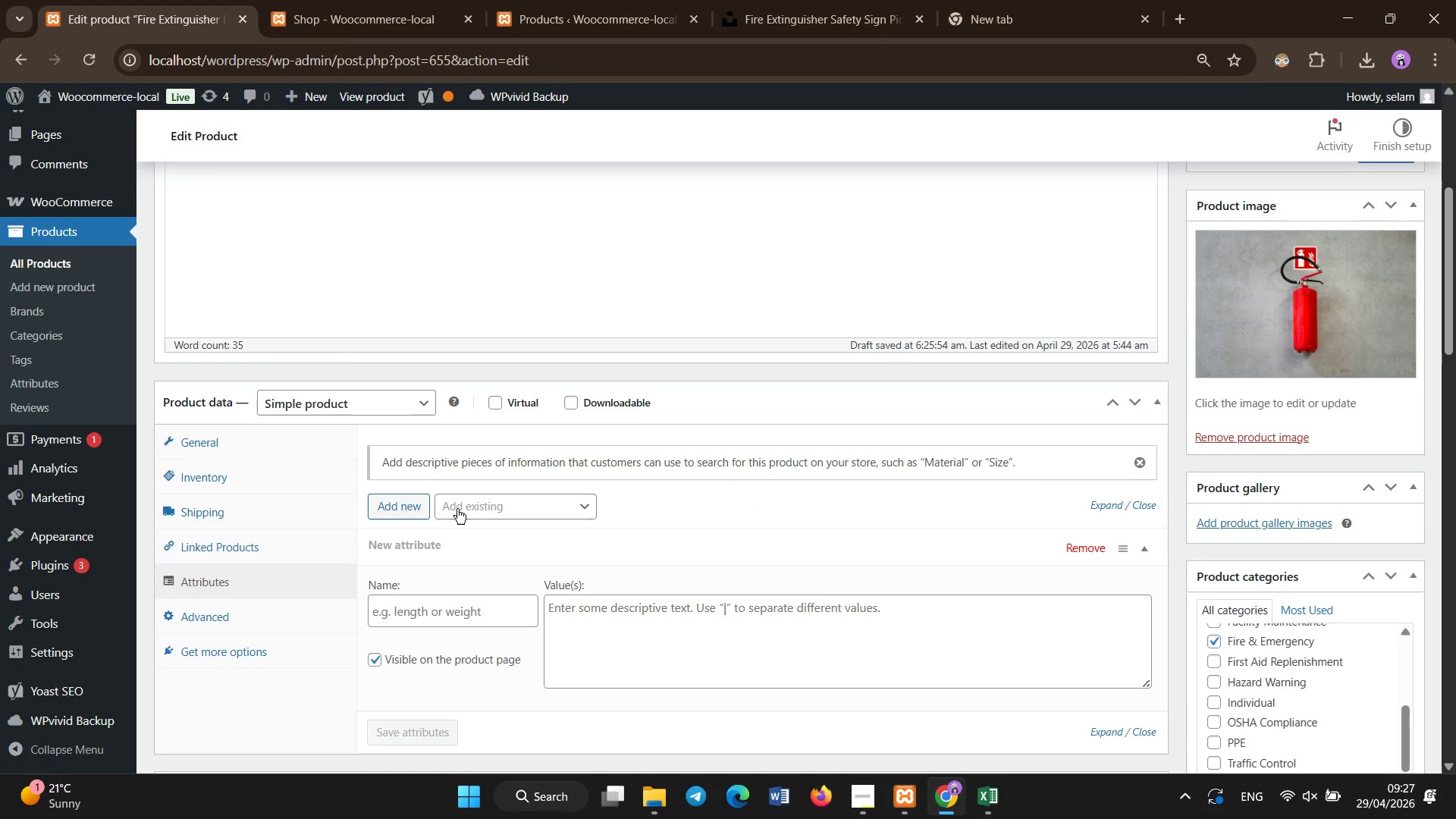 
left_click([491, 514])
 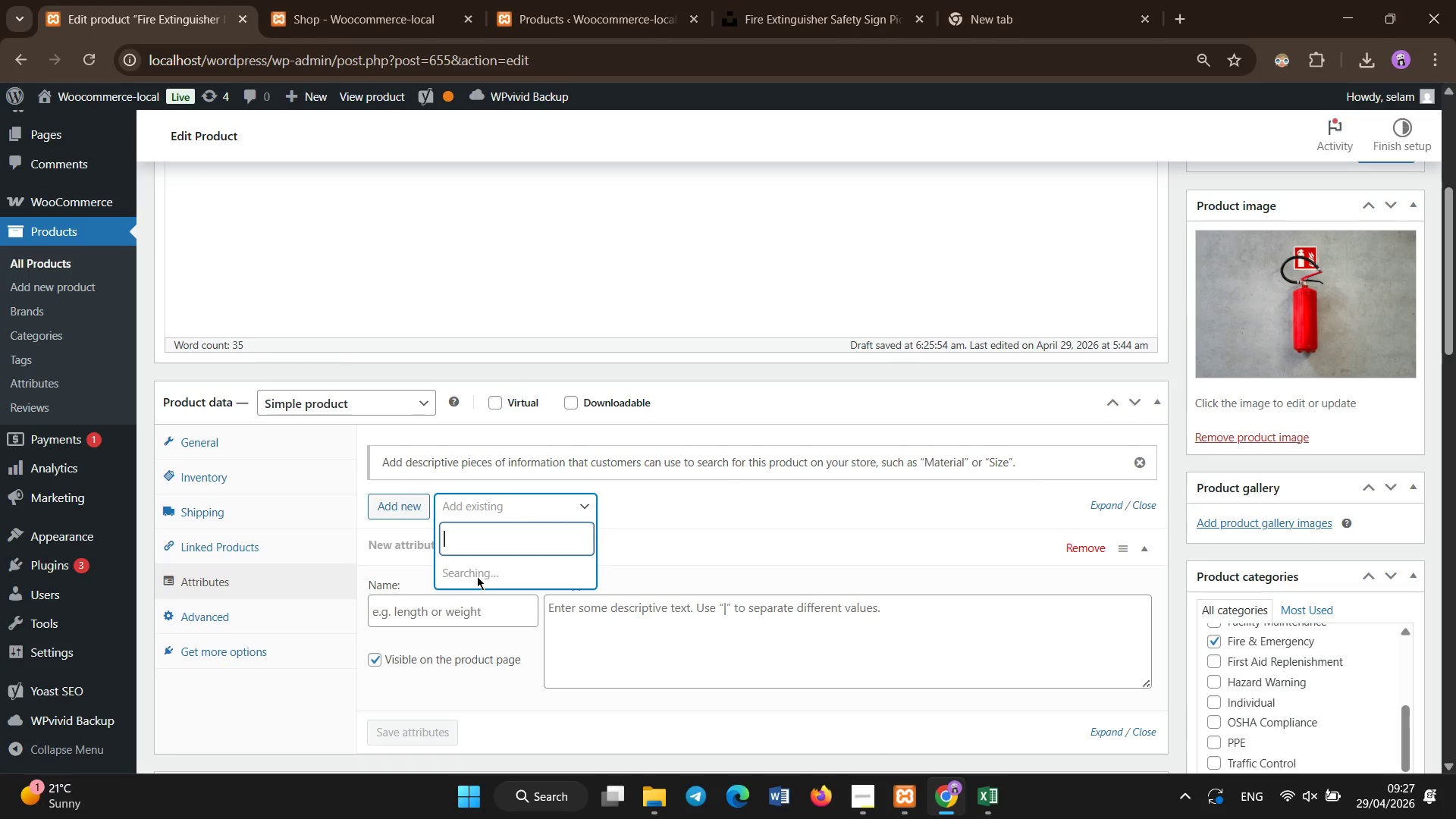 
scroll: coordinate [477, 576], scroll_direction: down, amount: 1.0
 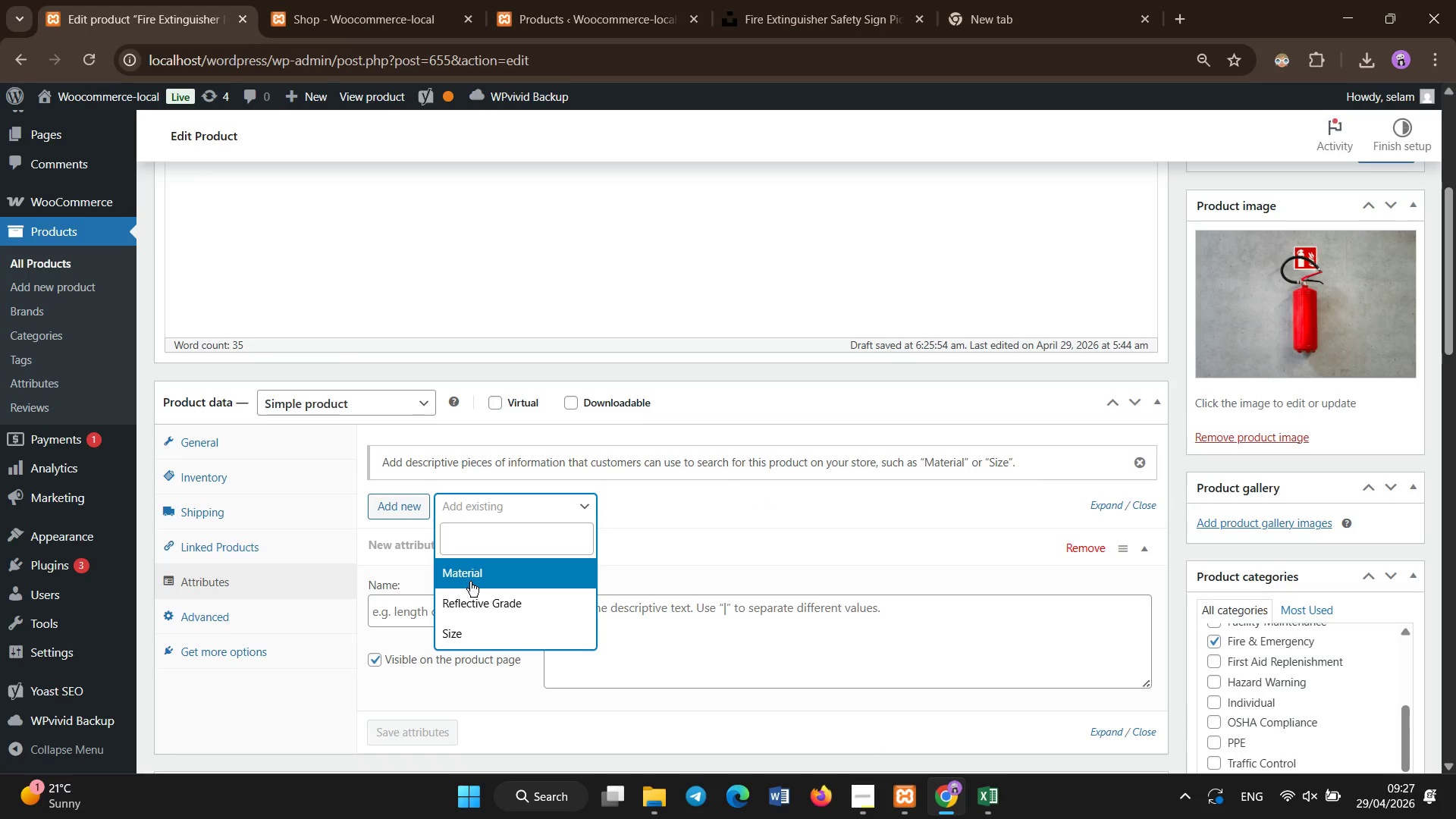 
left_click([471, 582])
 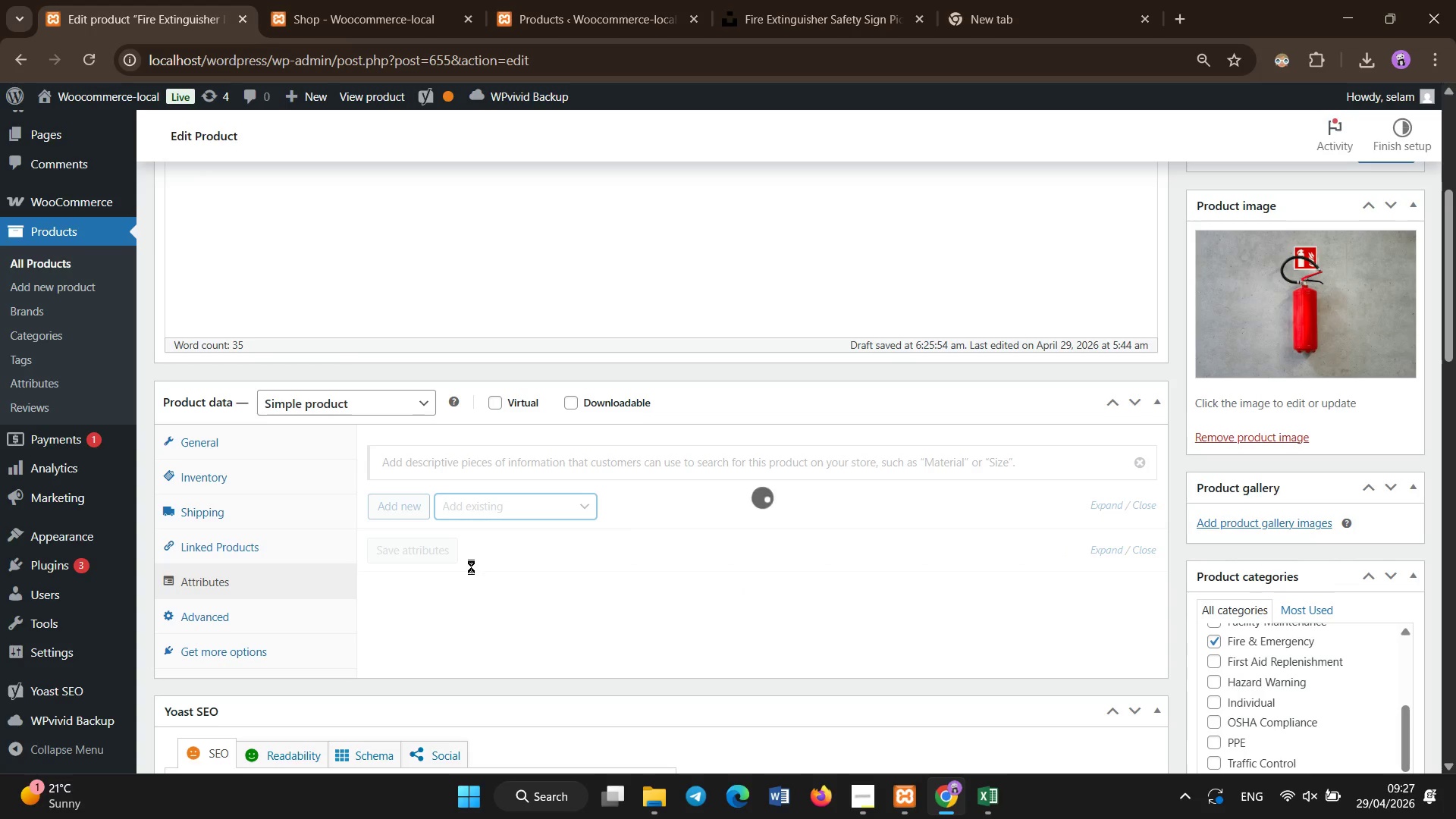 
scroll: coordinate [471, 566], scroll_direction: down, amount: 2.0
 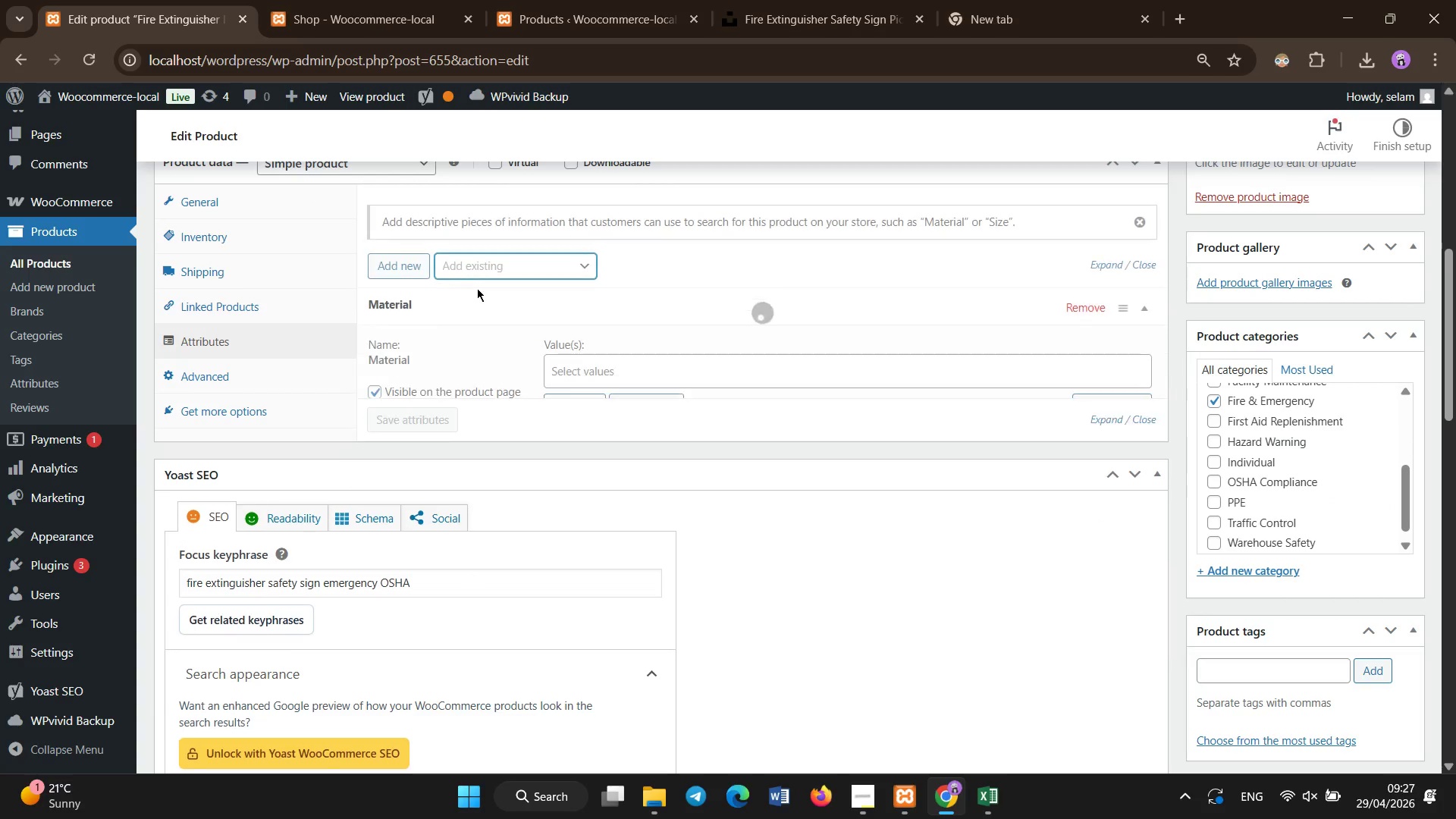 
left_click([497, 262])
 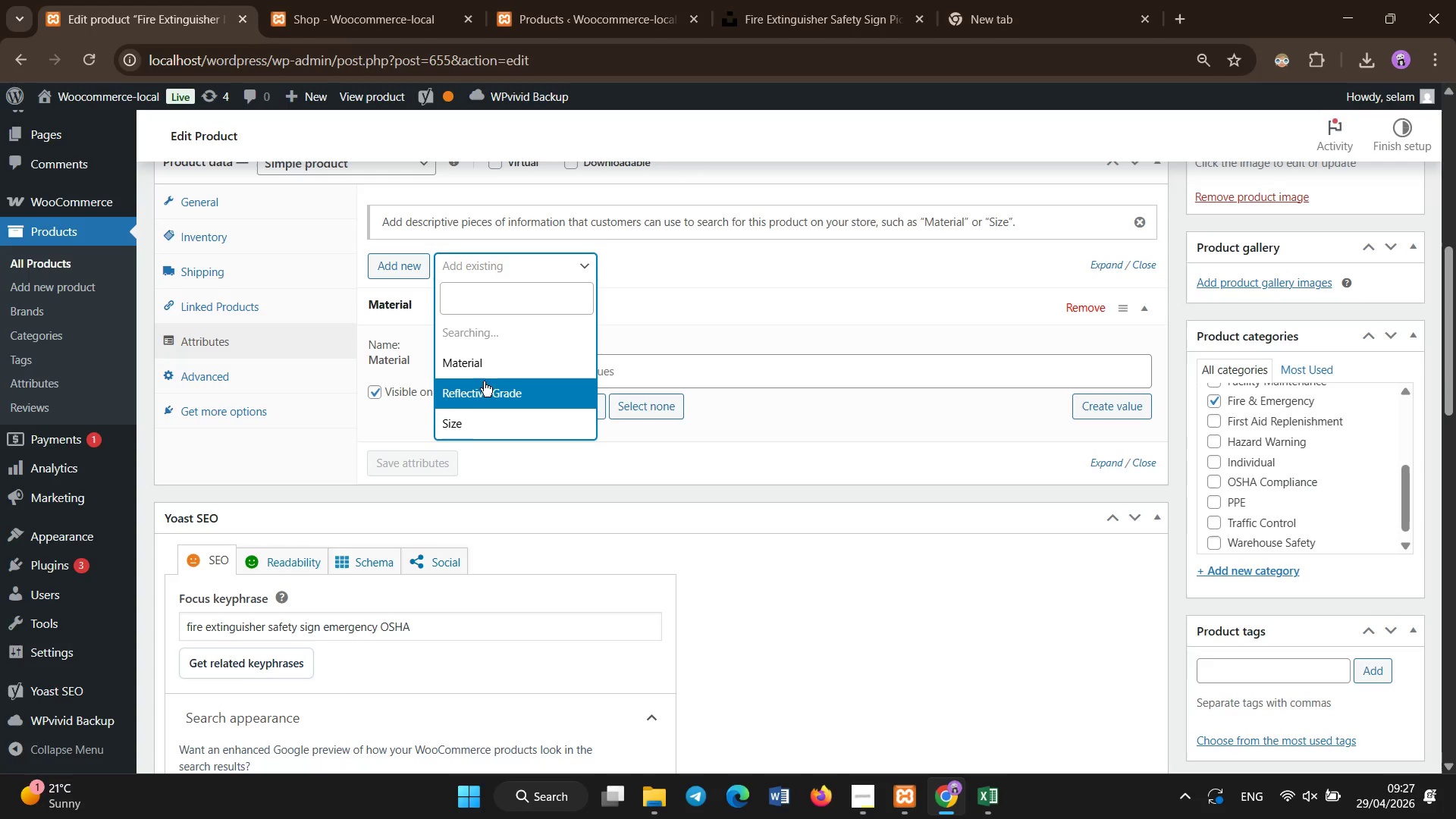 
left_click([484, 381])
 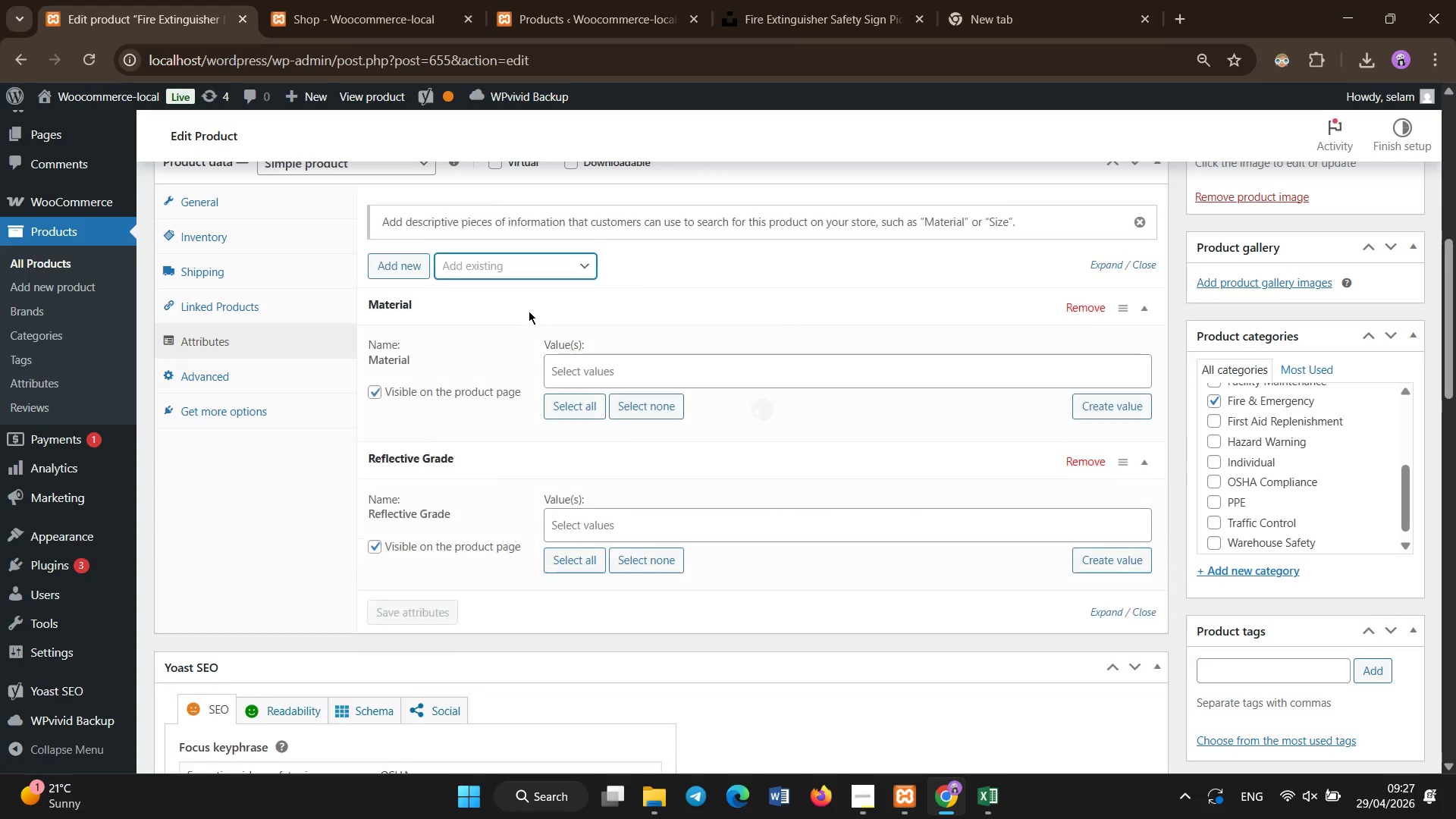 
left_click([506, 272])
 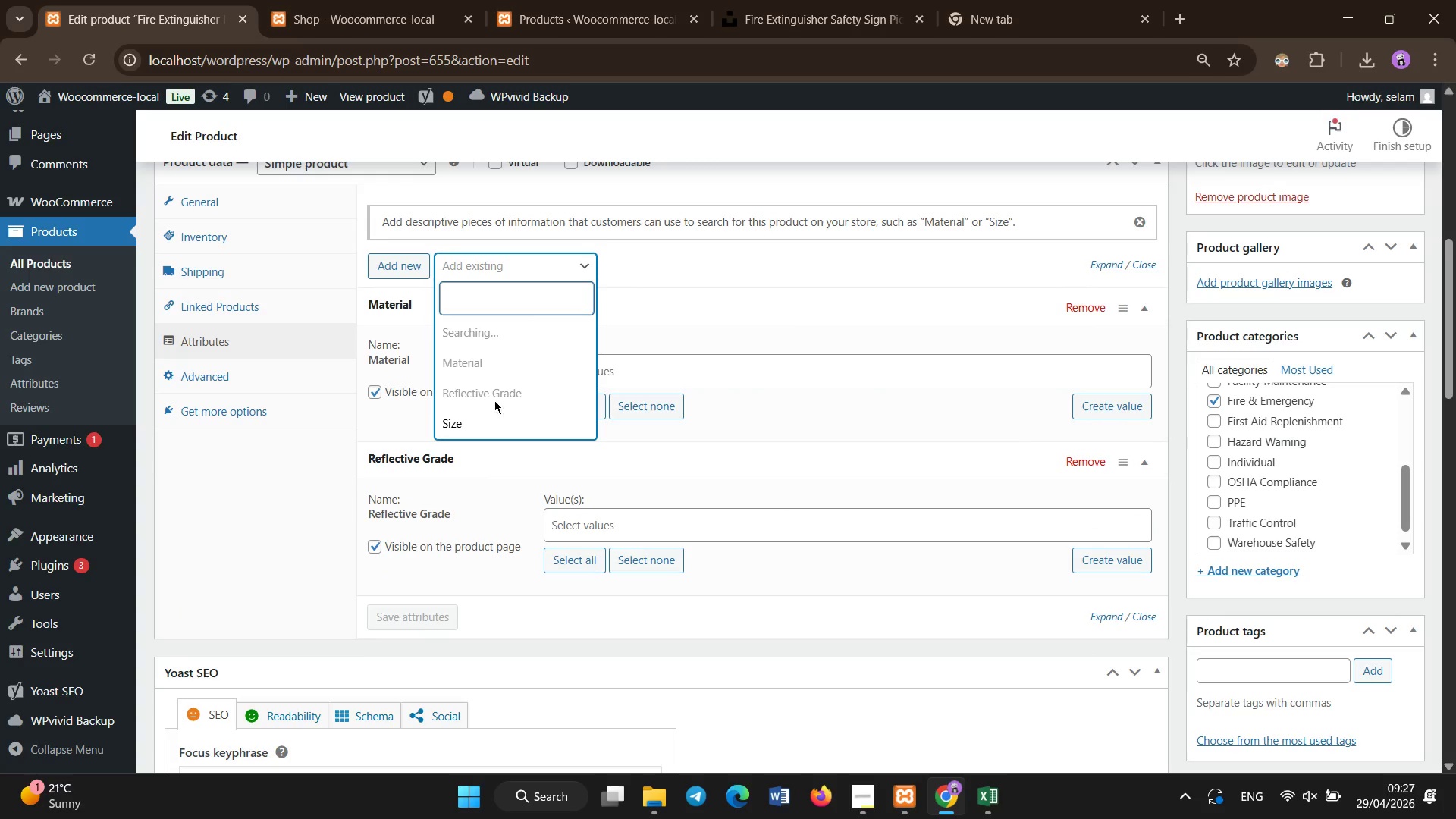 
left_click([488, 411])
 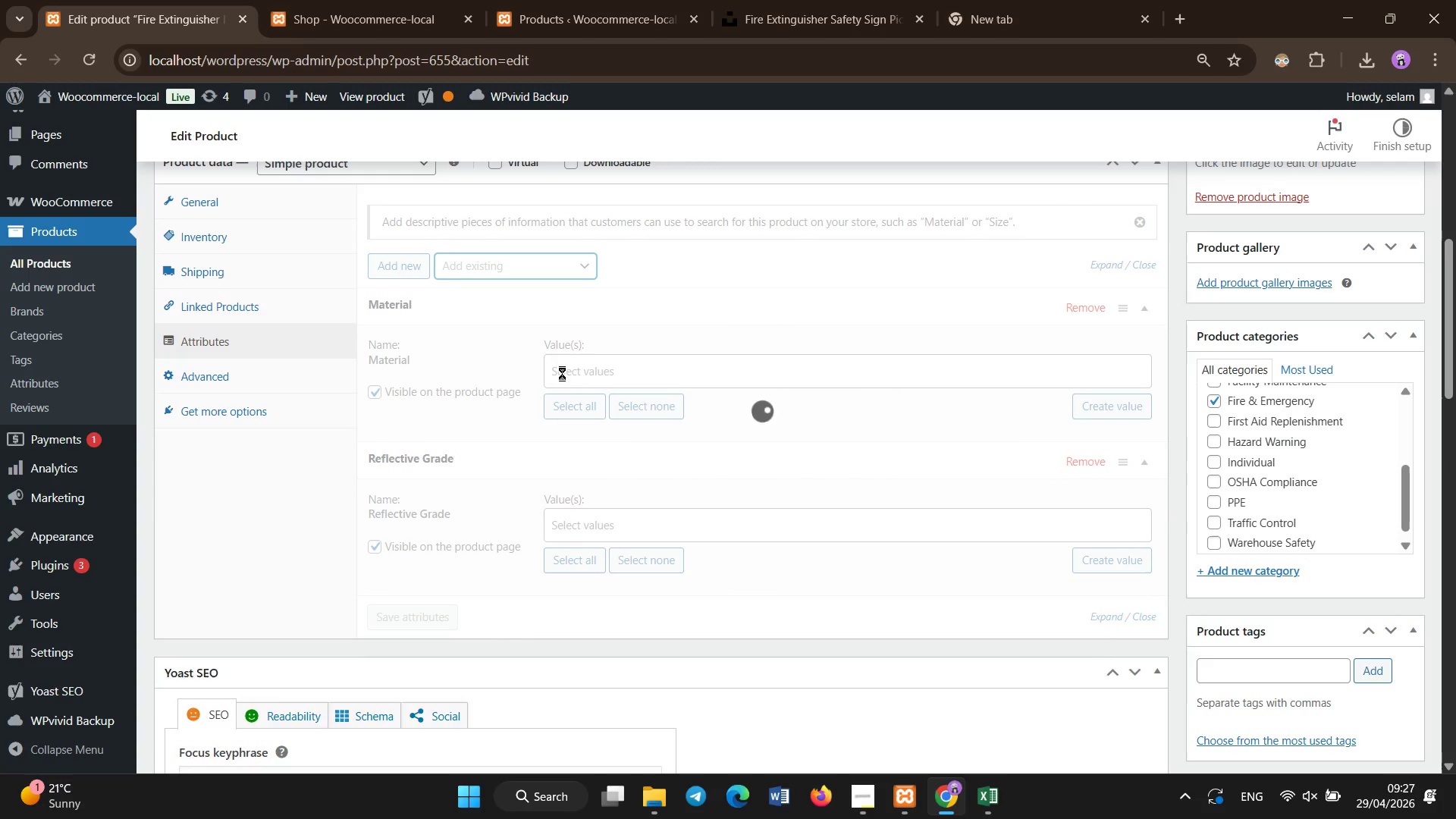 
left_click([573, 406])
 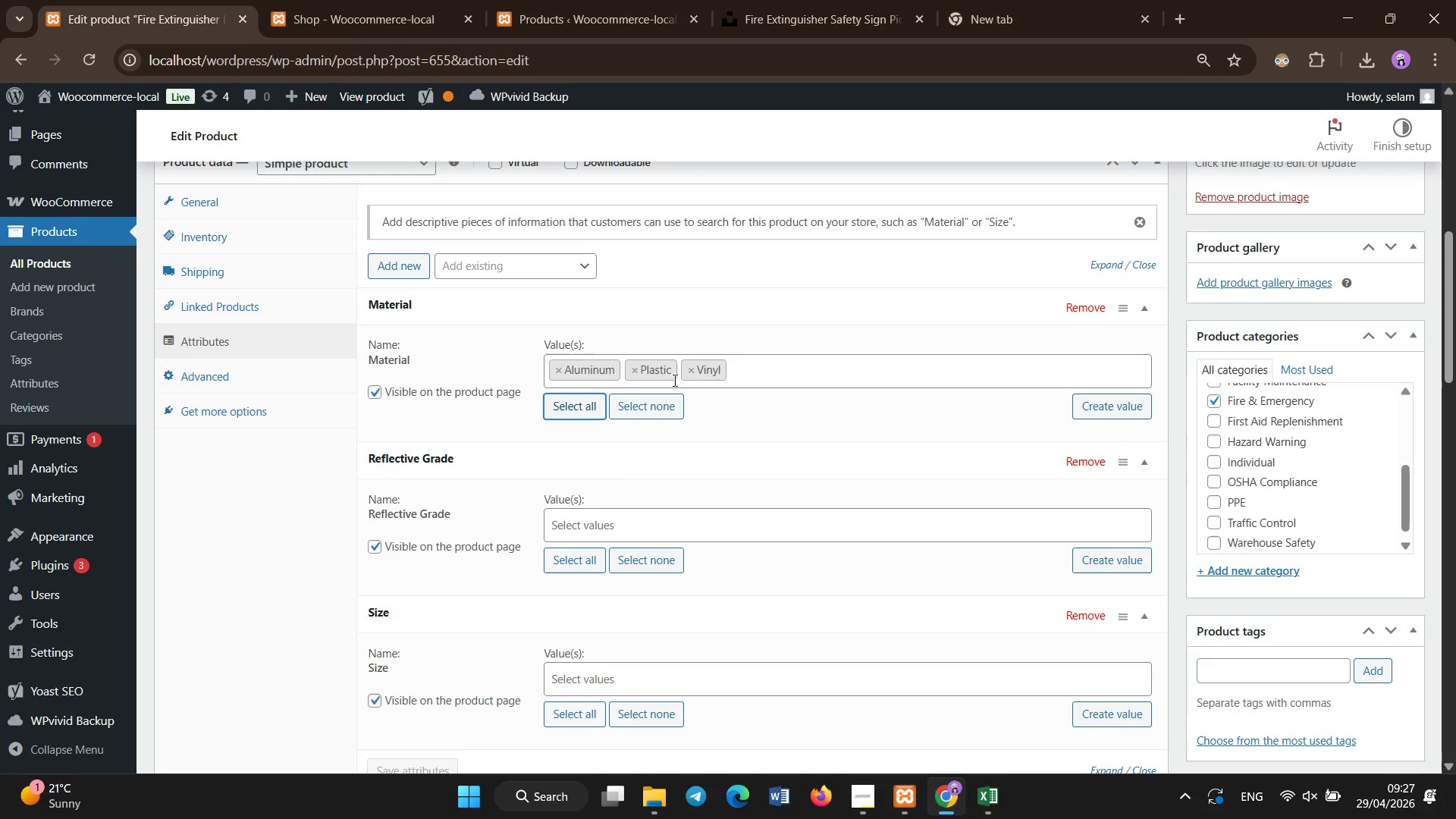 
wait(6.39)
 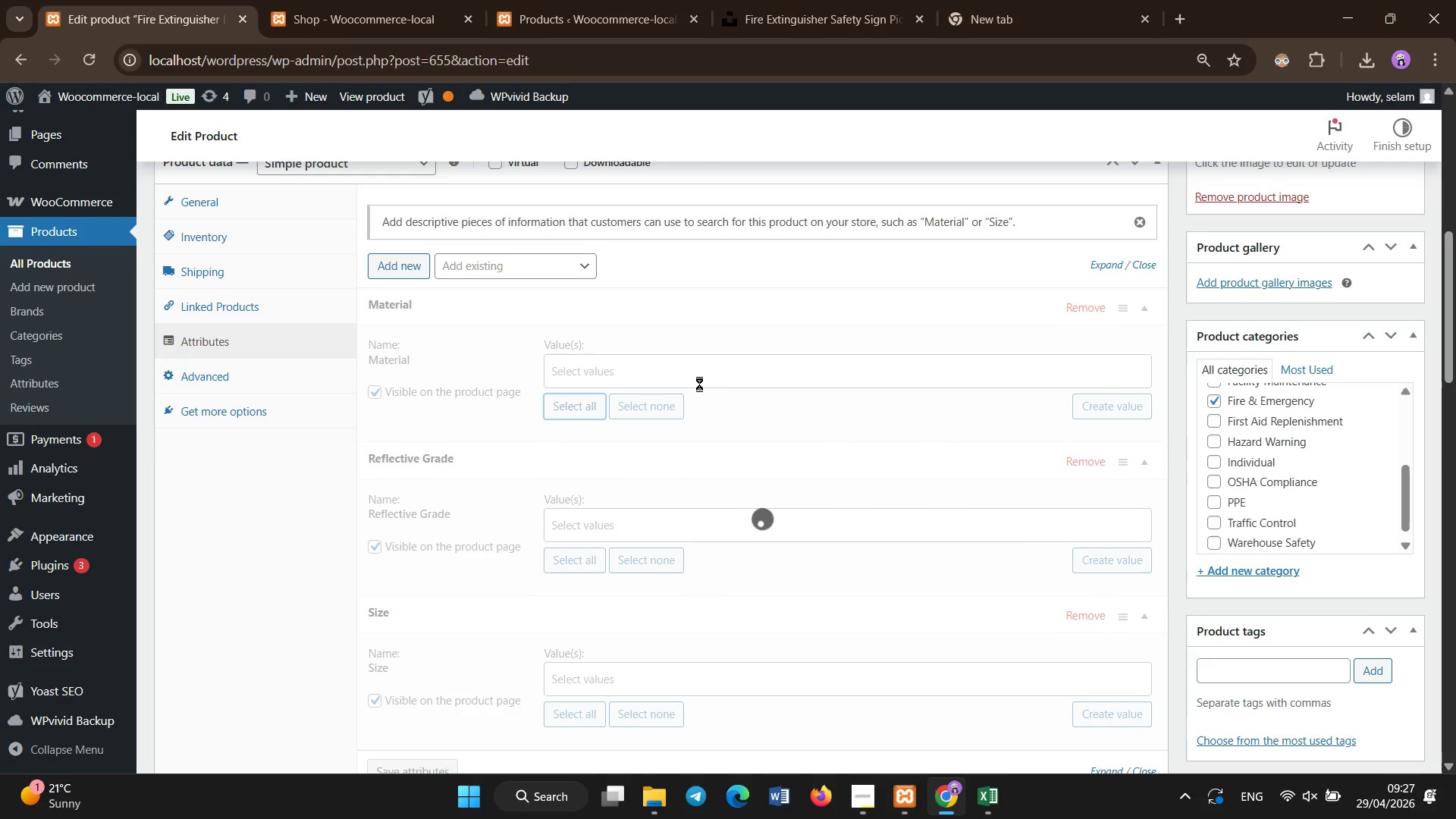 
left_click([995, 786])
 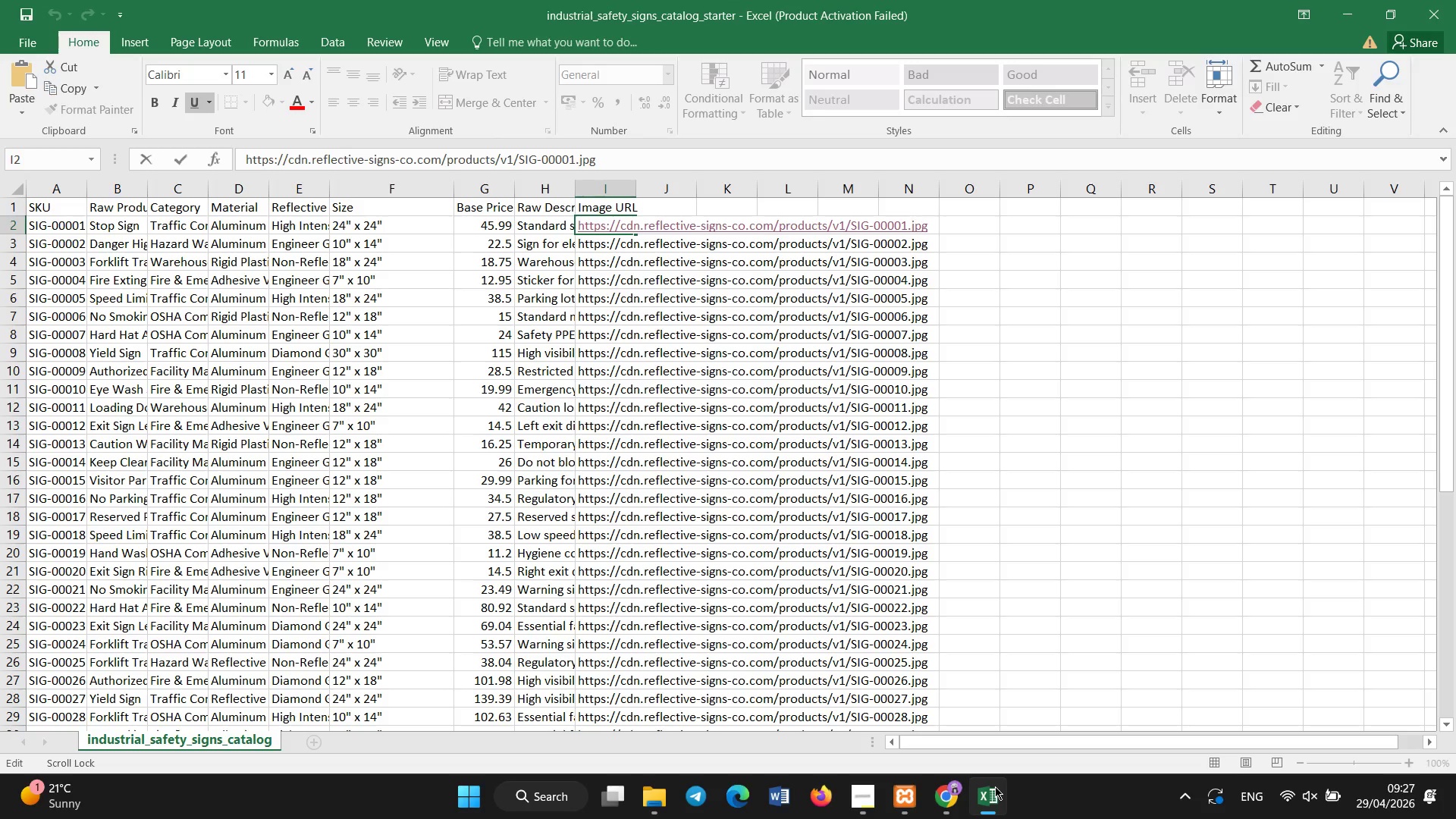 
wait(5.47)
 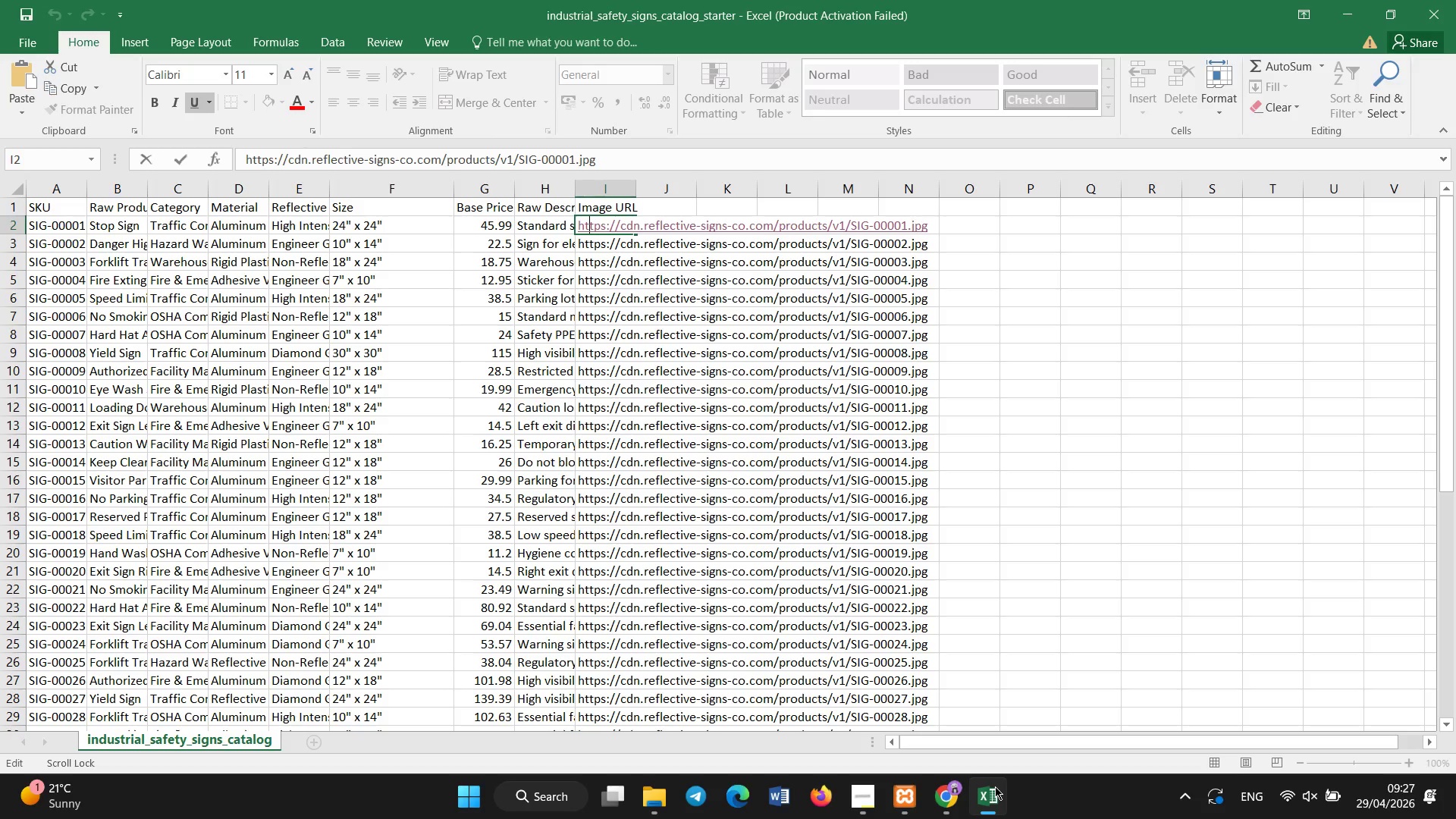 
left_click([946, 790])
 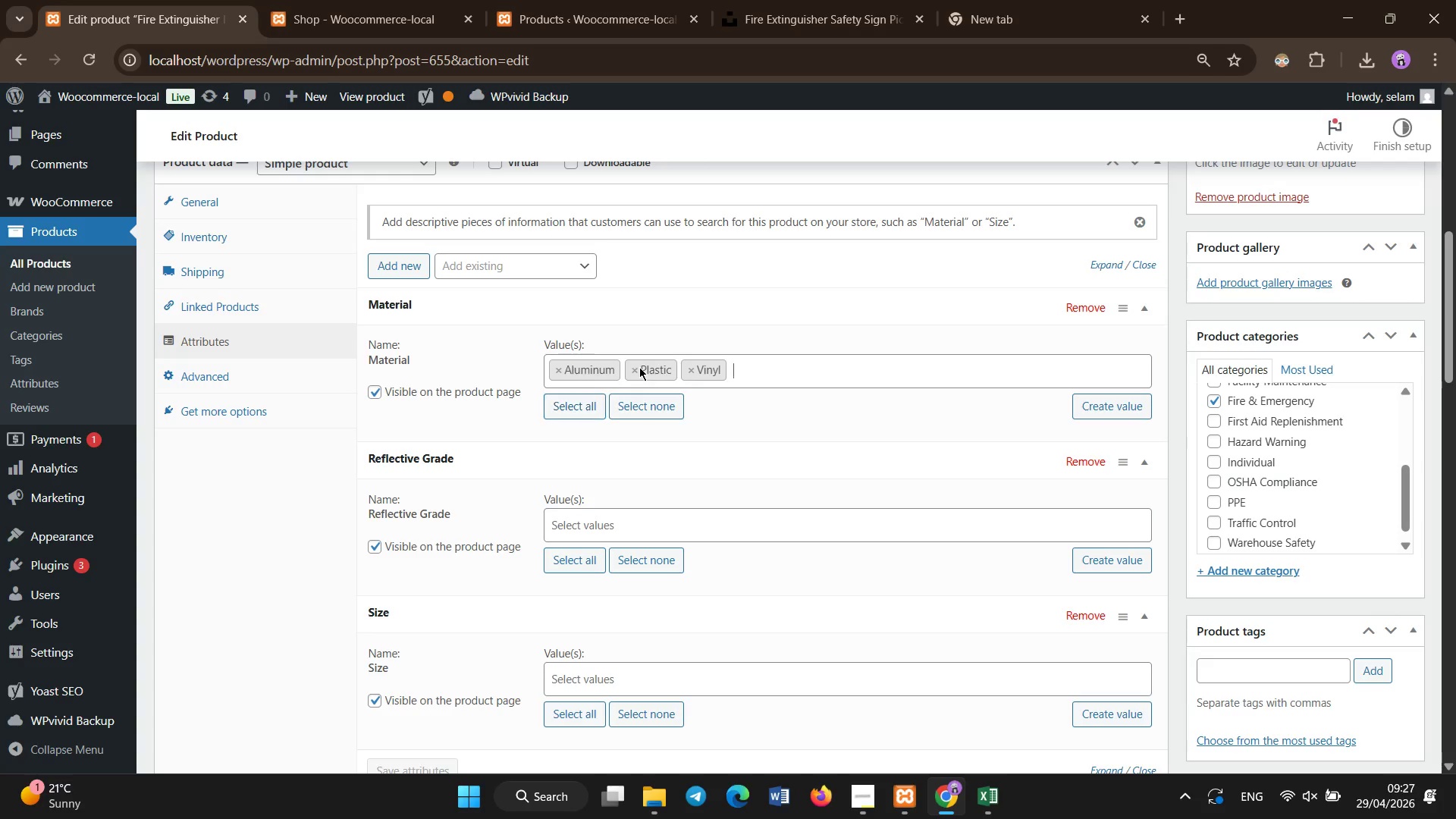 
double_click([634, 372])
 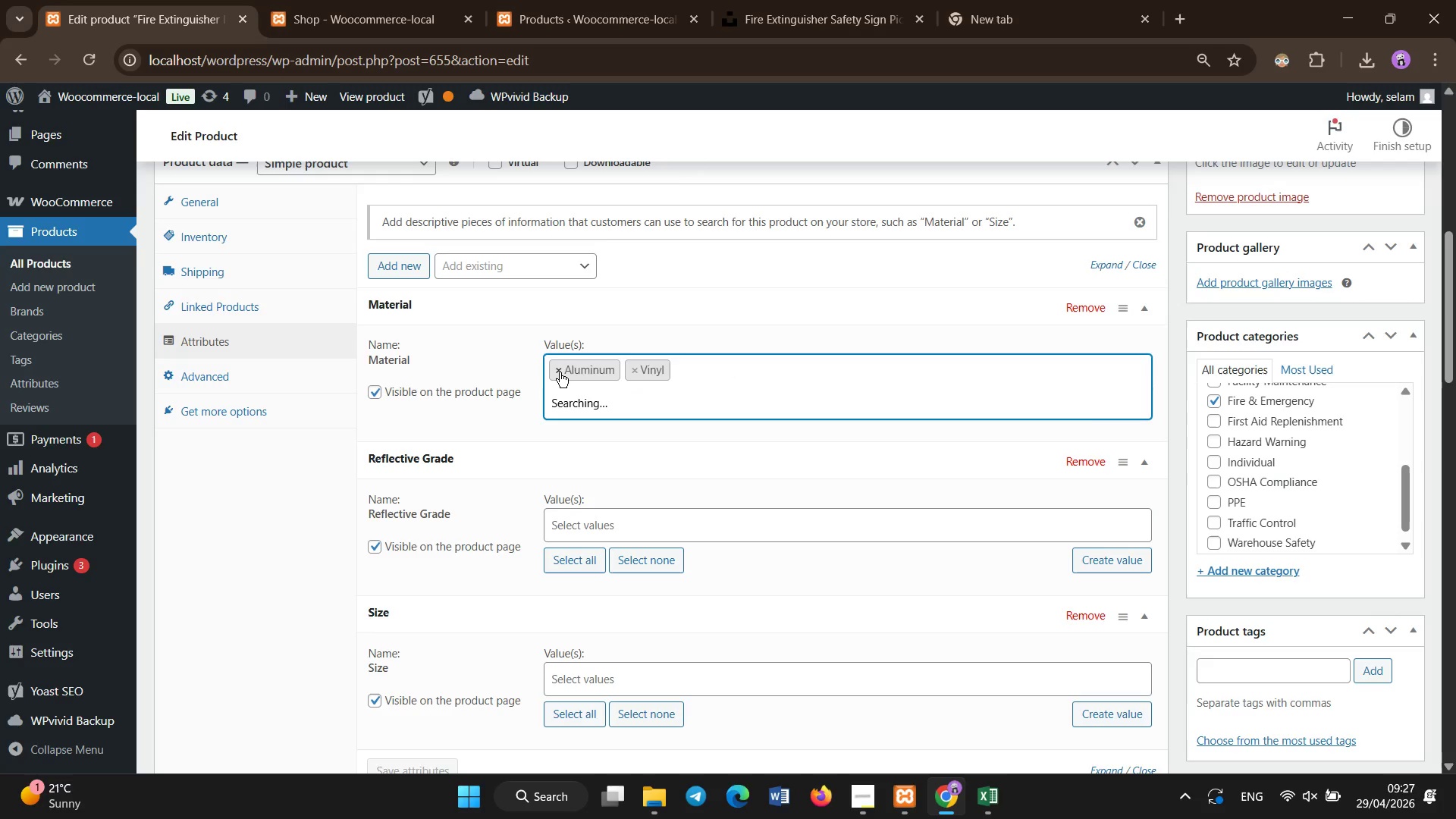 
left_click([558, 372])
 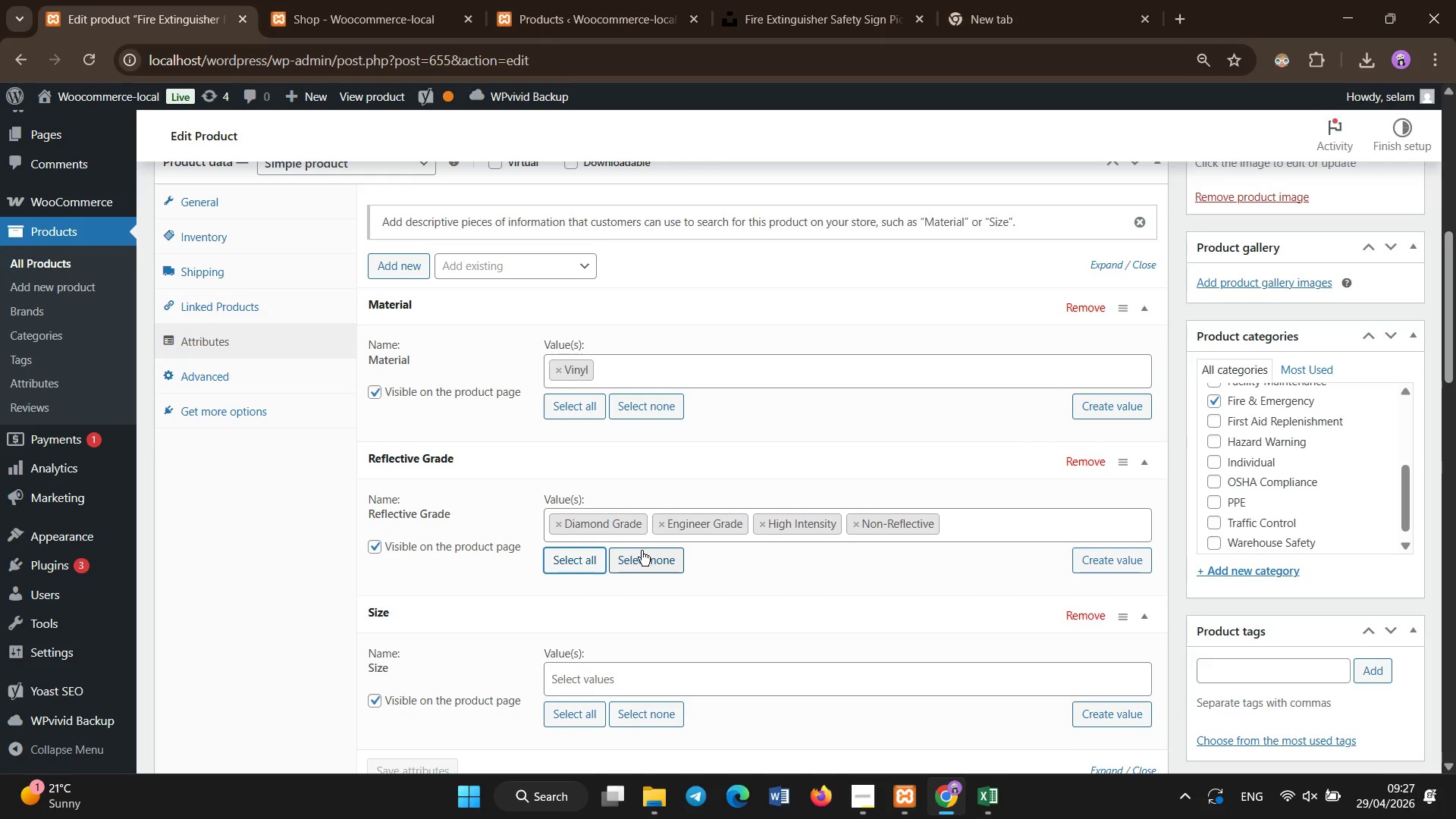 
wait(6.19)
 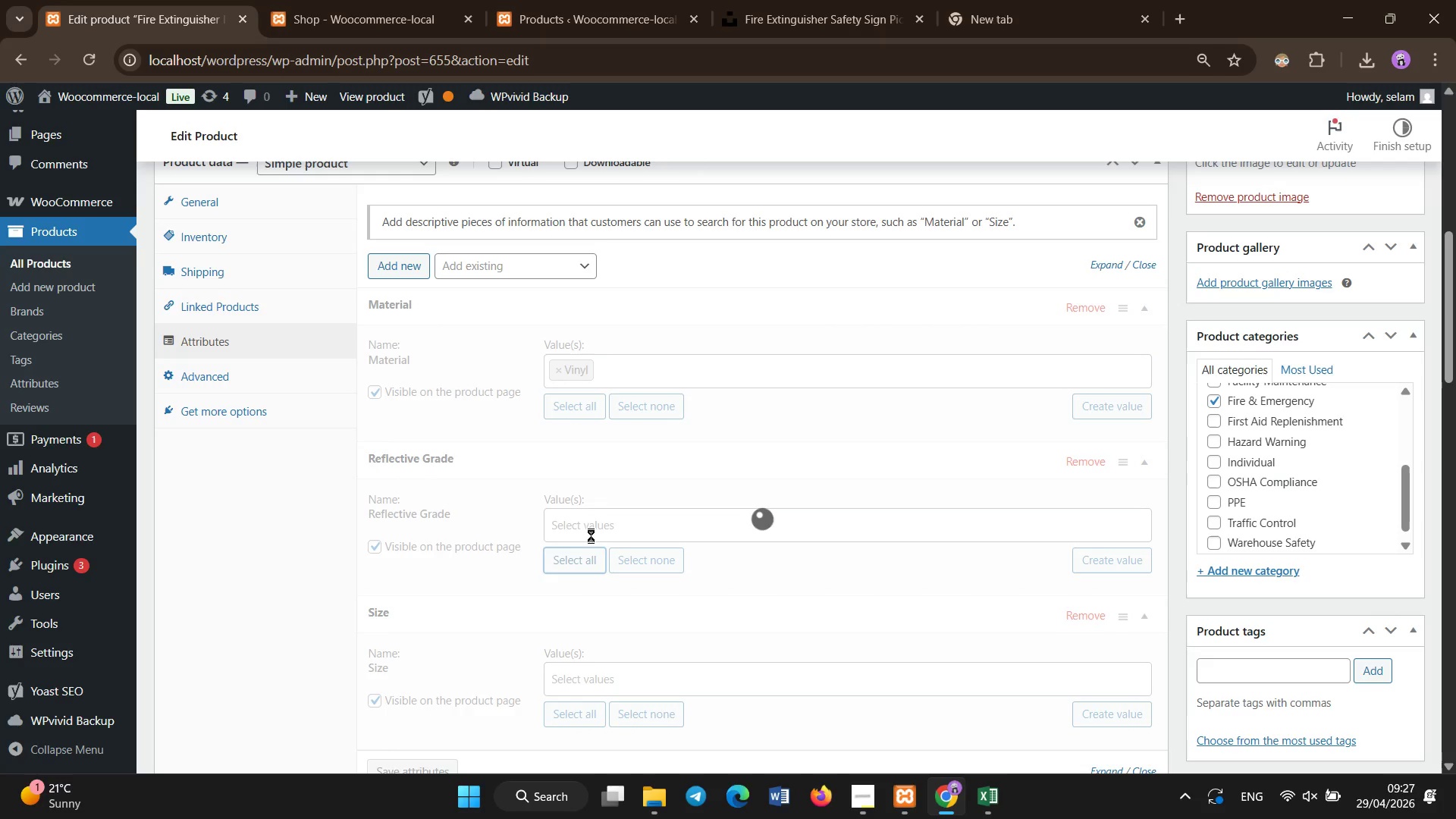 
left_click([560, 528])
 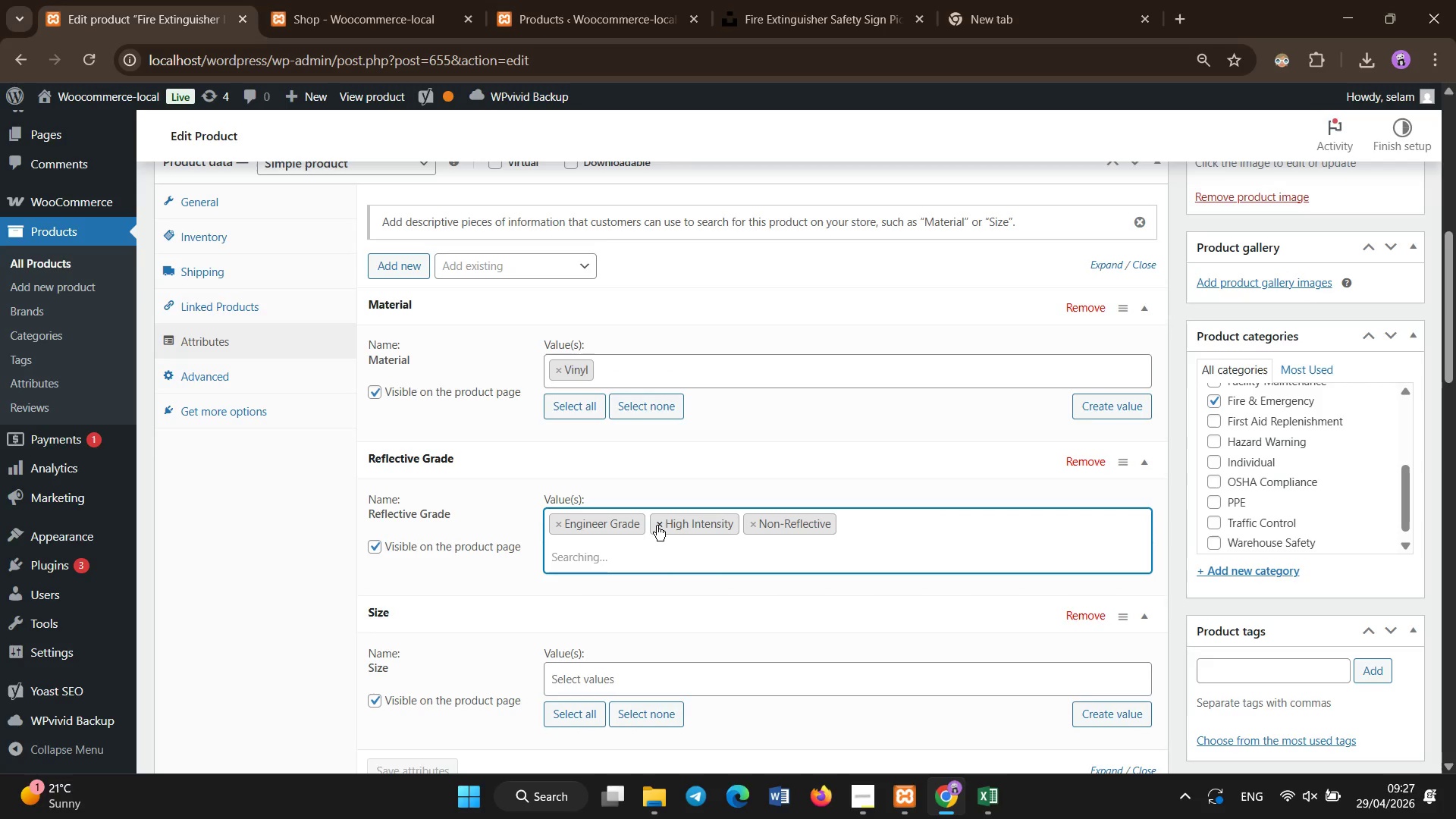 
left_click([657, 525])
 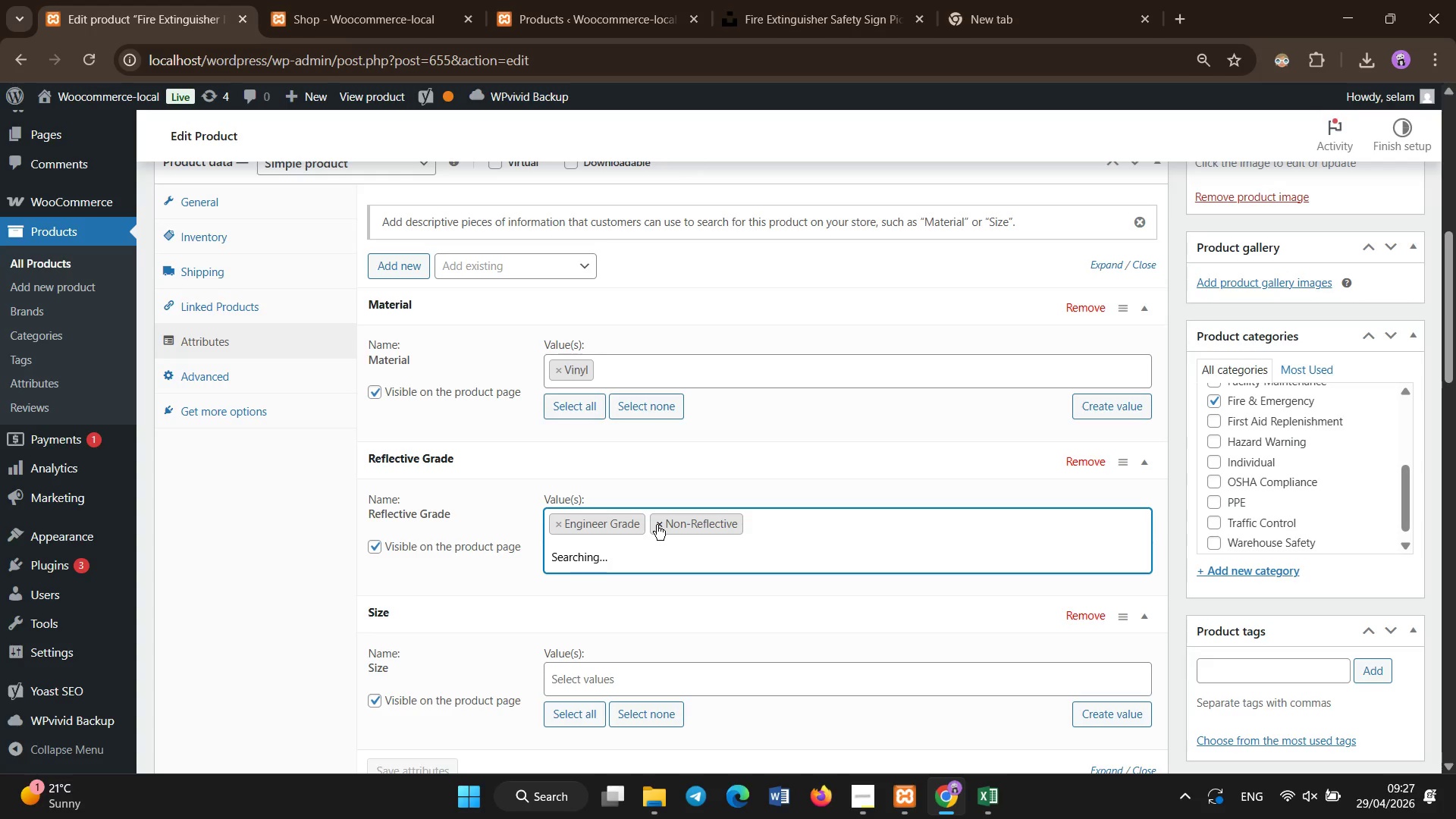 
left_click([657, 525])
 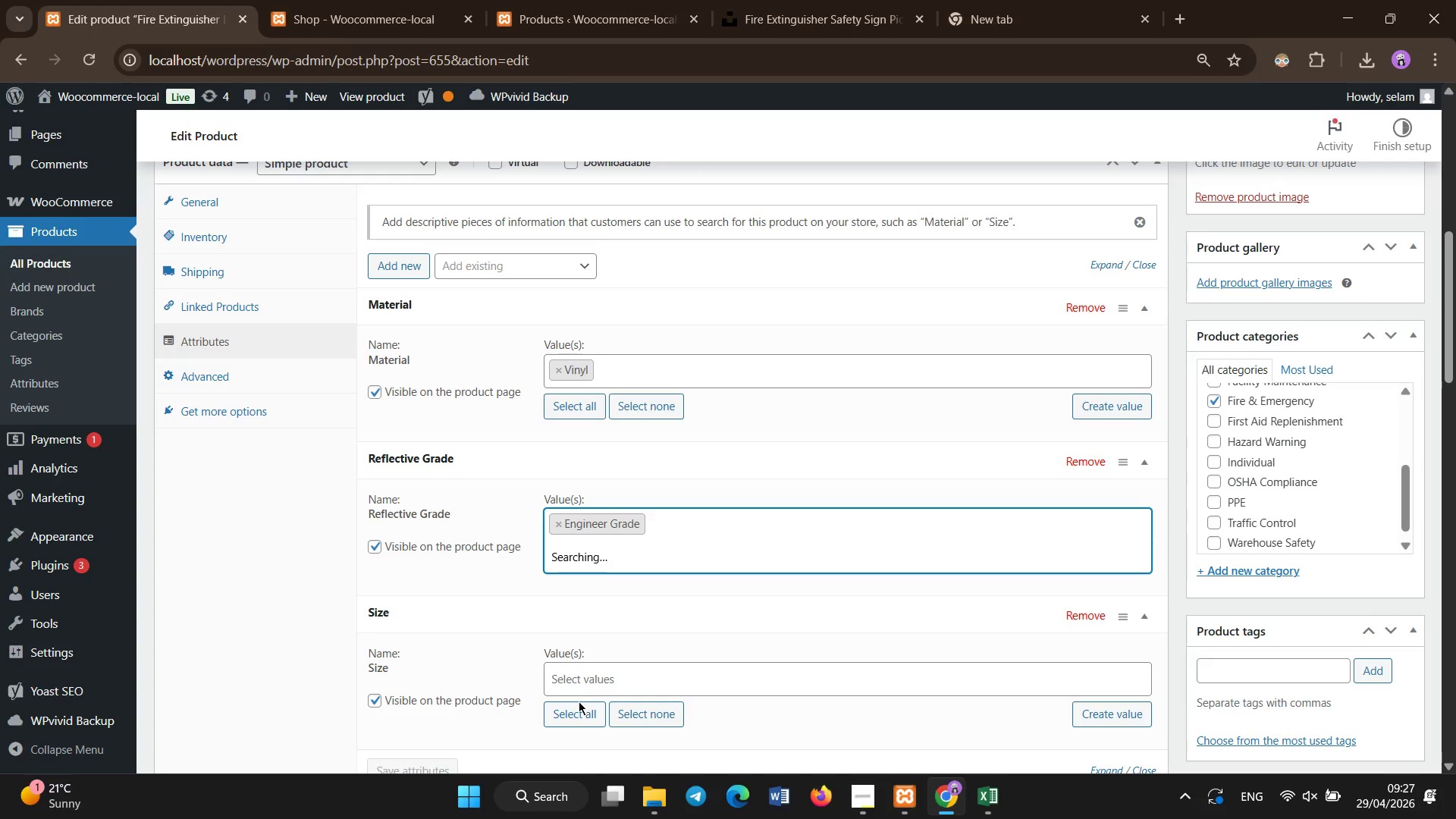 
left_click([575, 720])
 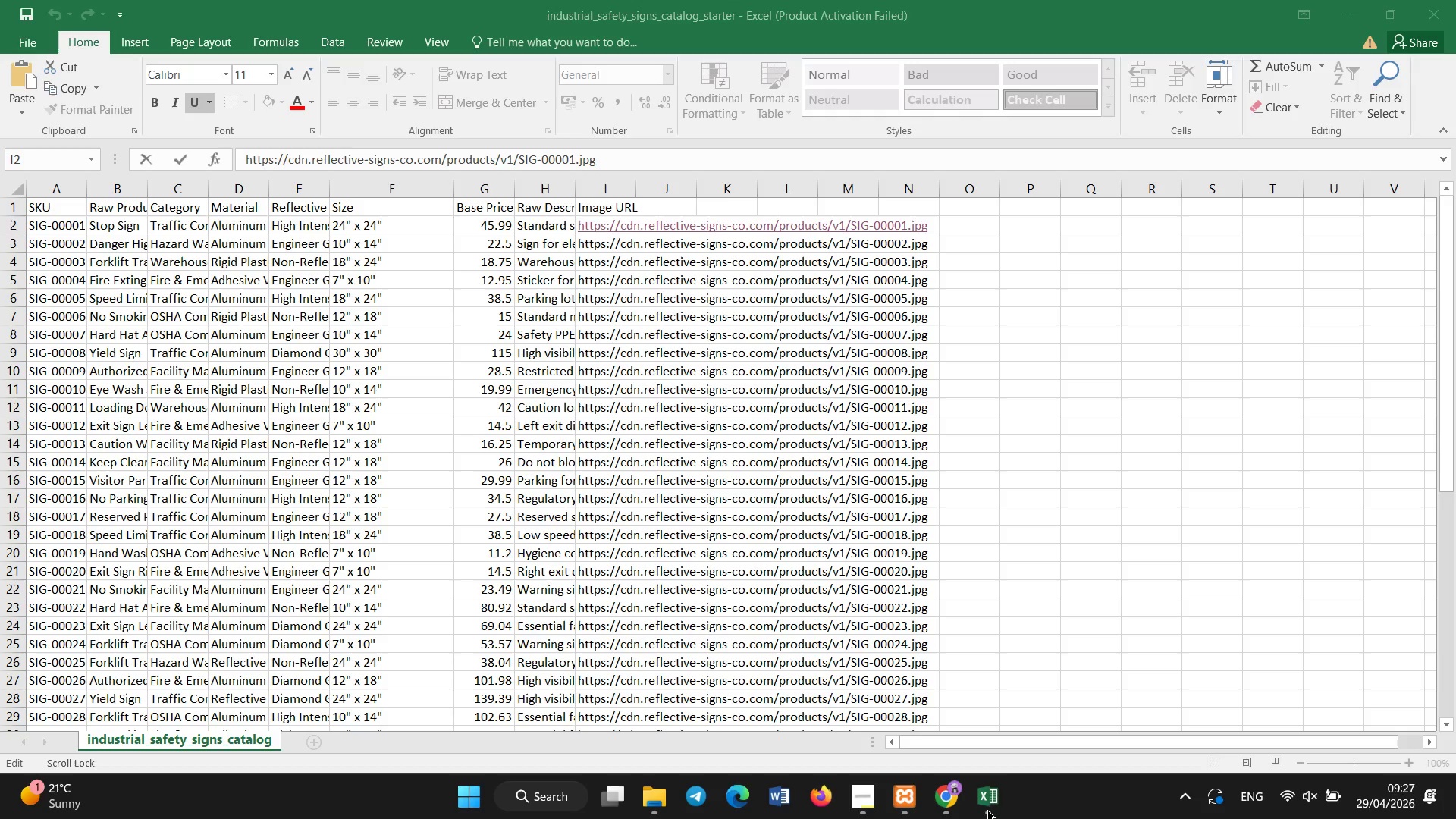 
double_click([987, 810])
 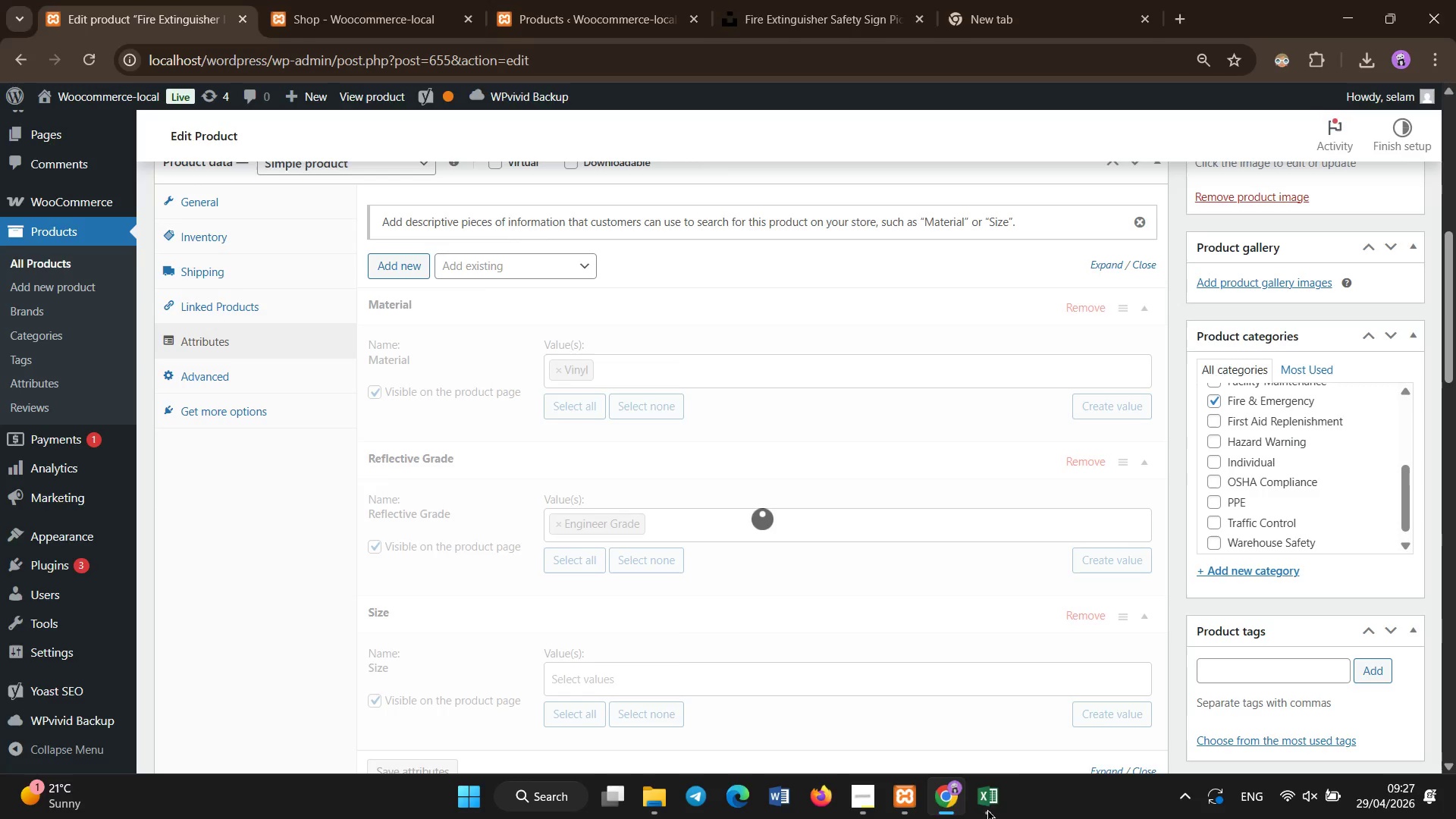 
triple_click([987, 810])
 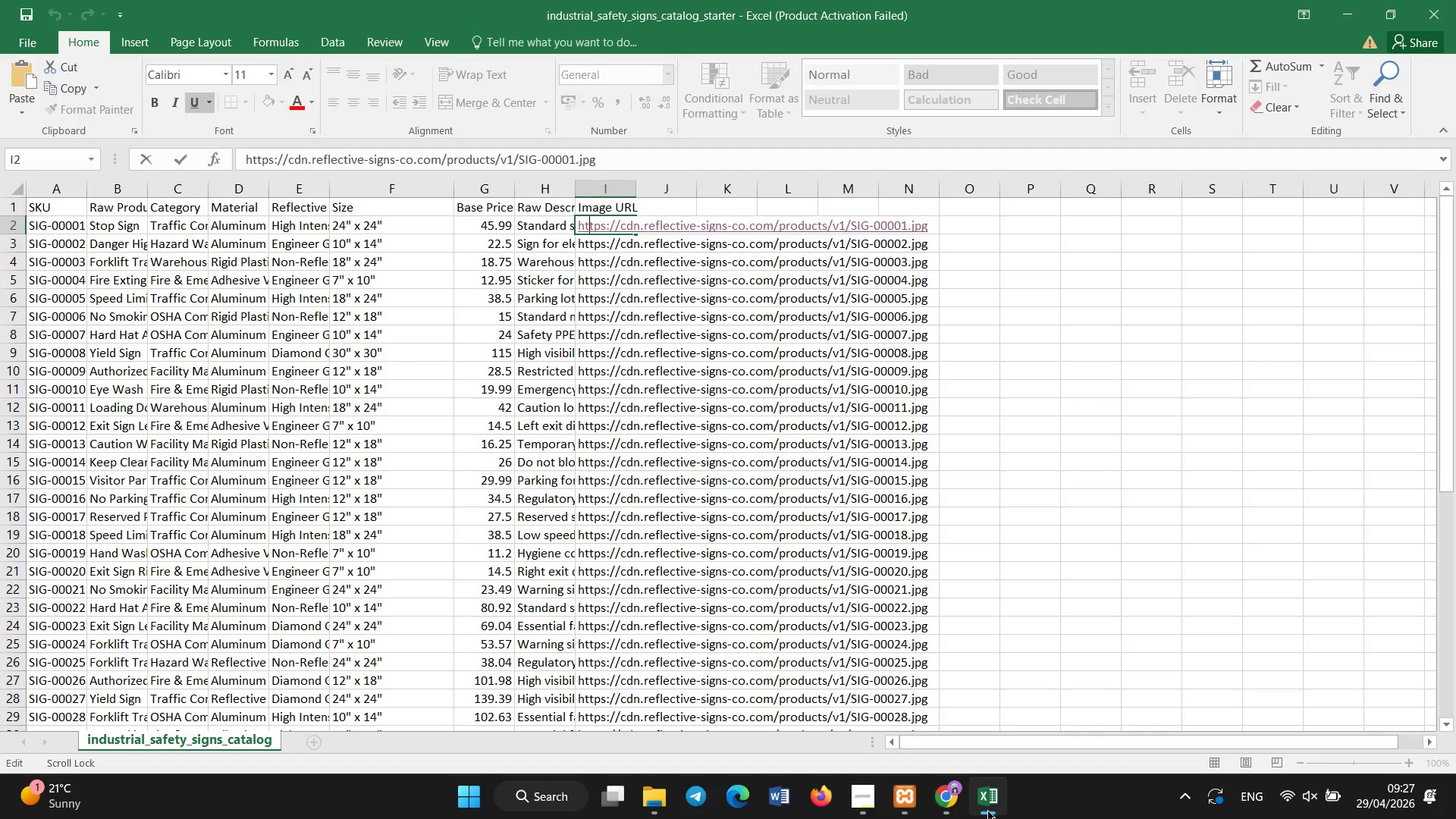 
left_click([987, 810])
 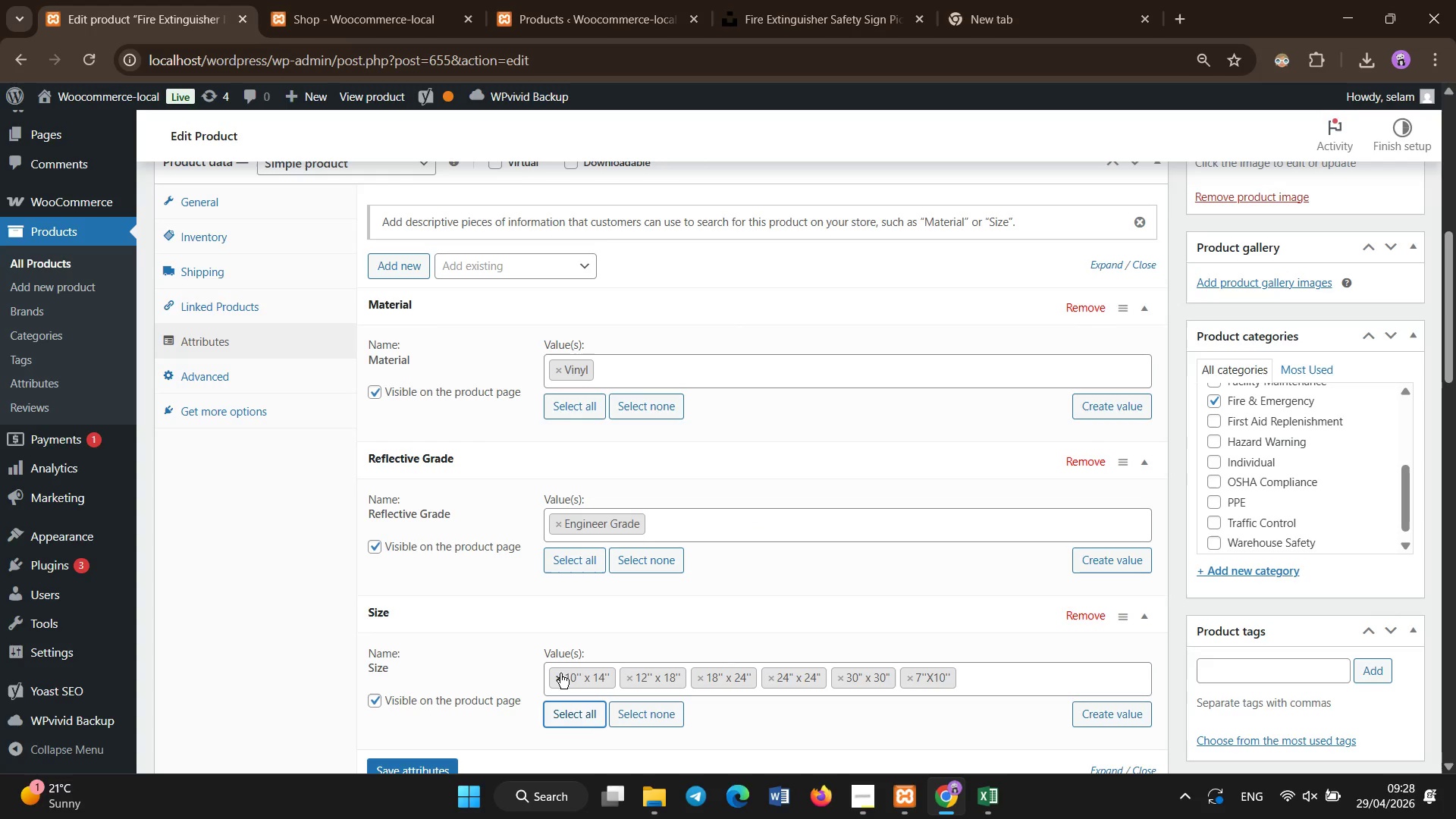 
left_click([559, 673])
 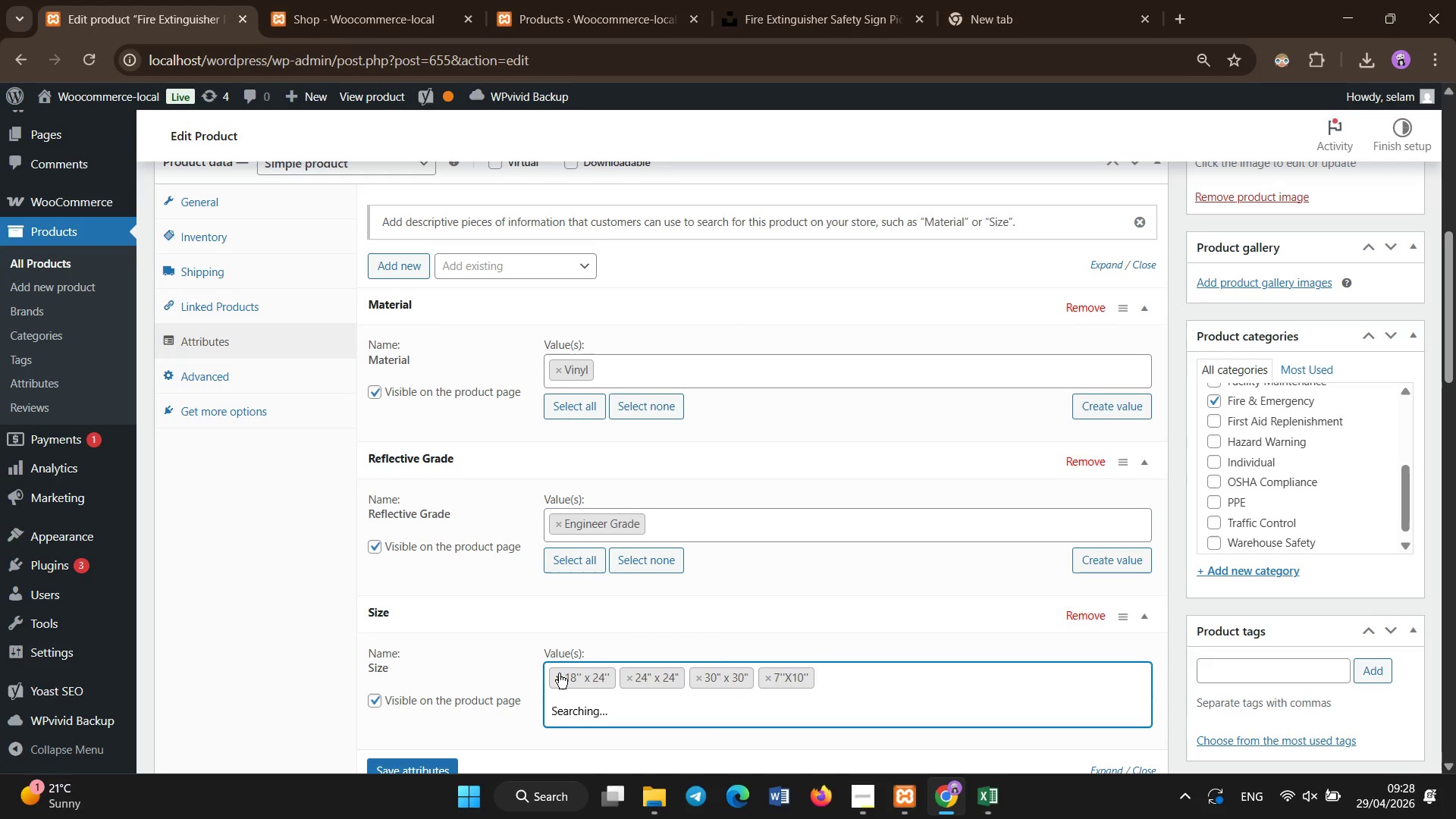 
double_click([559, 673])
 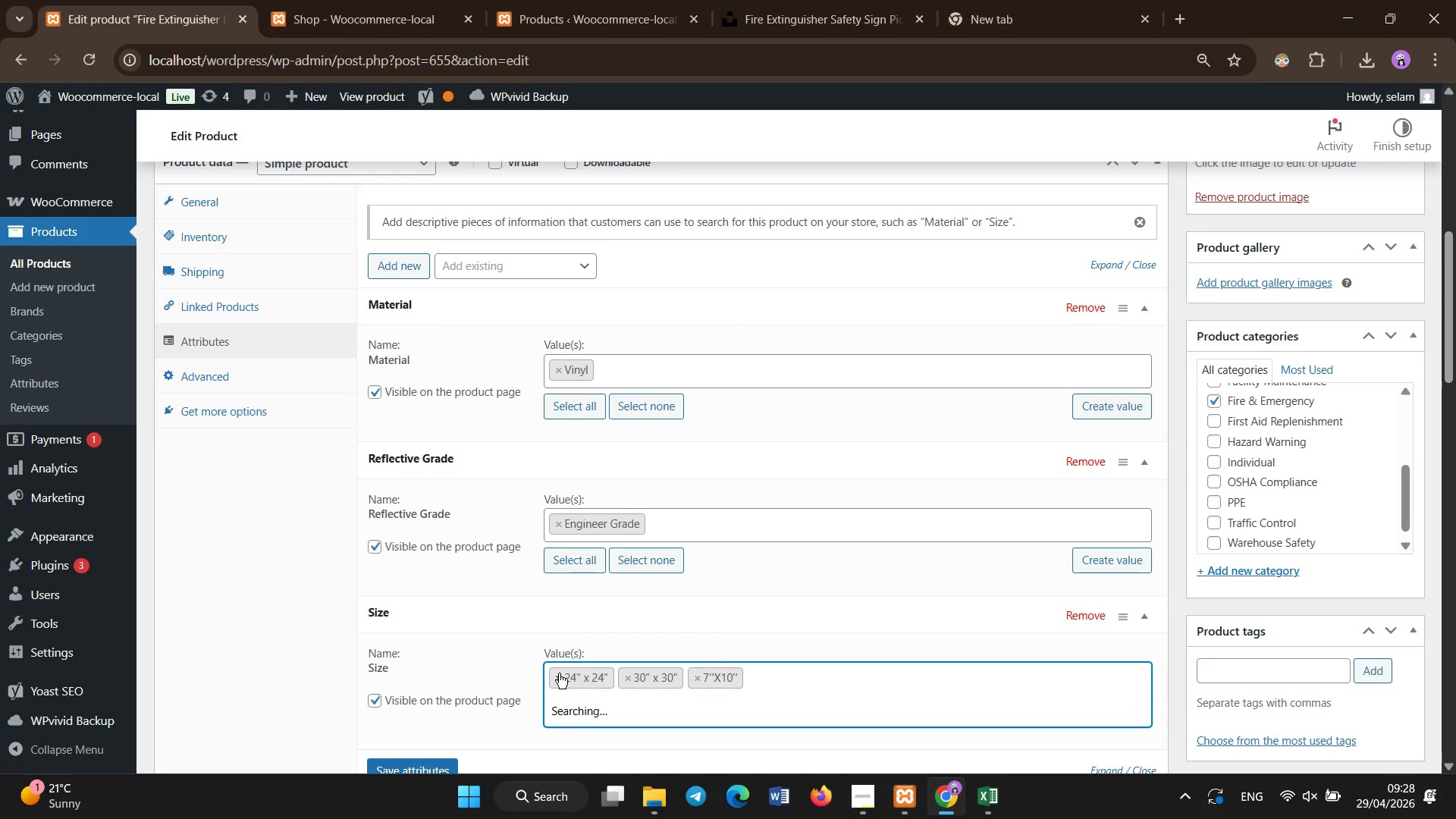 
double_click([559, 673])
 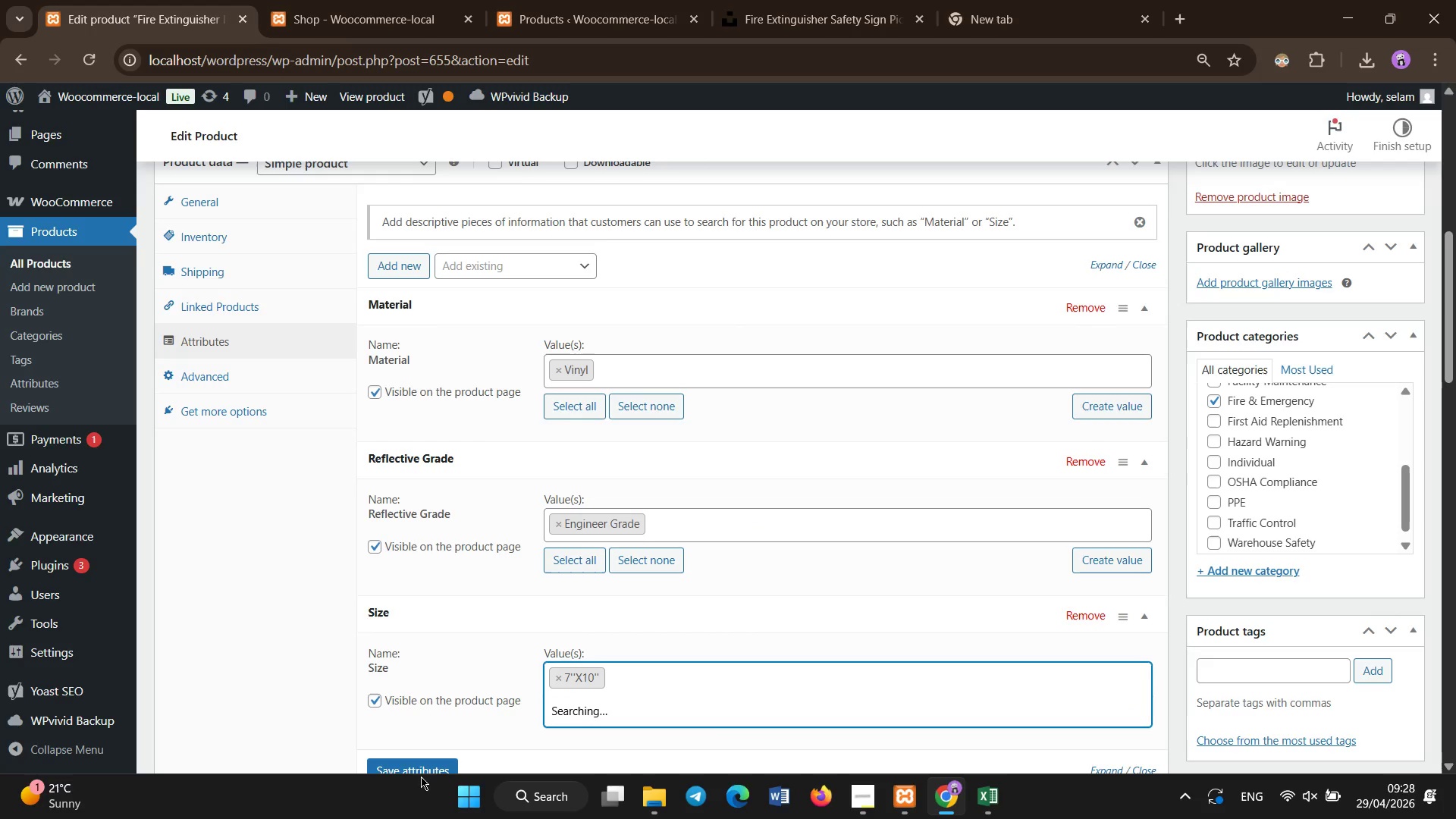 
left_click([419, 764])
 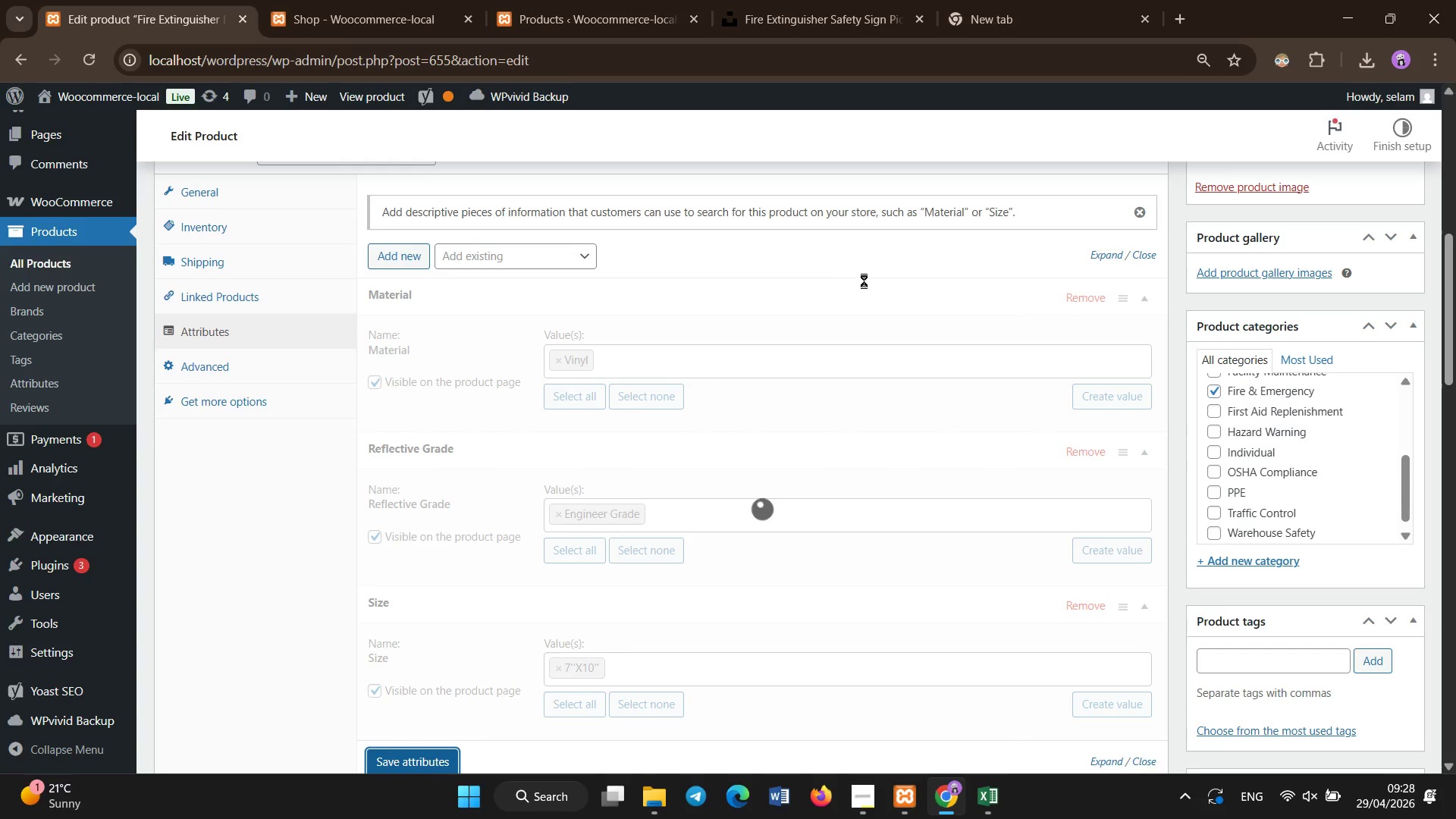 
mouse_move([1037, 307])
 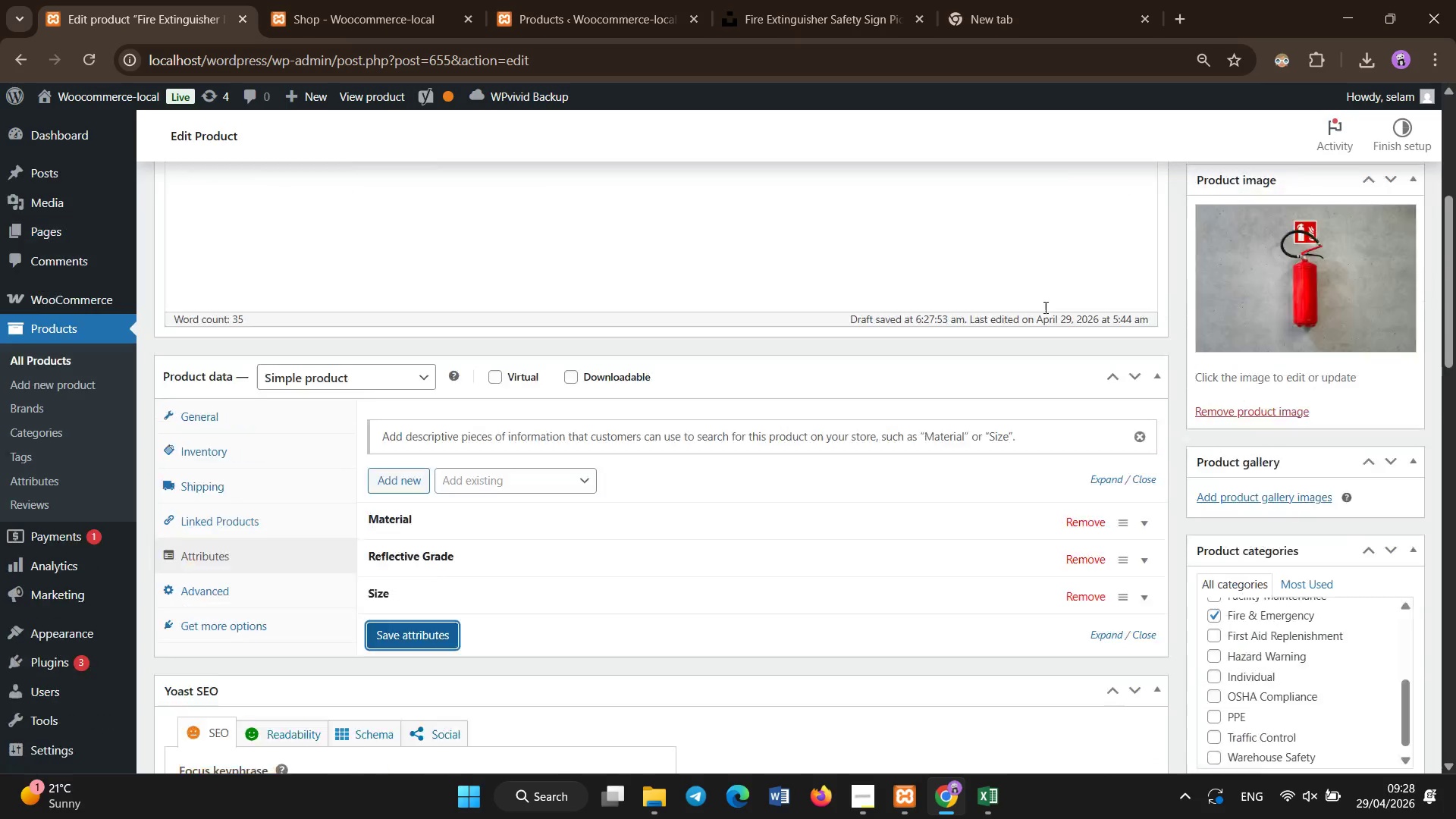 
scroll: coordinate [1050, 308], scroll_direction: up, amount: 5.0
 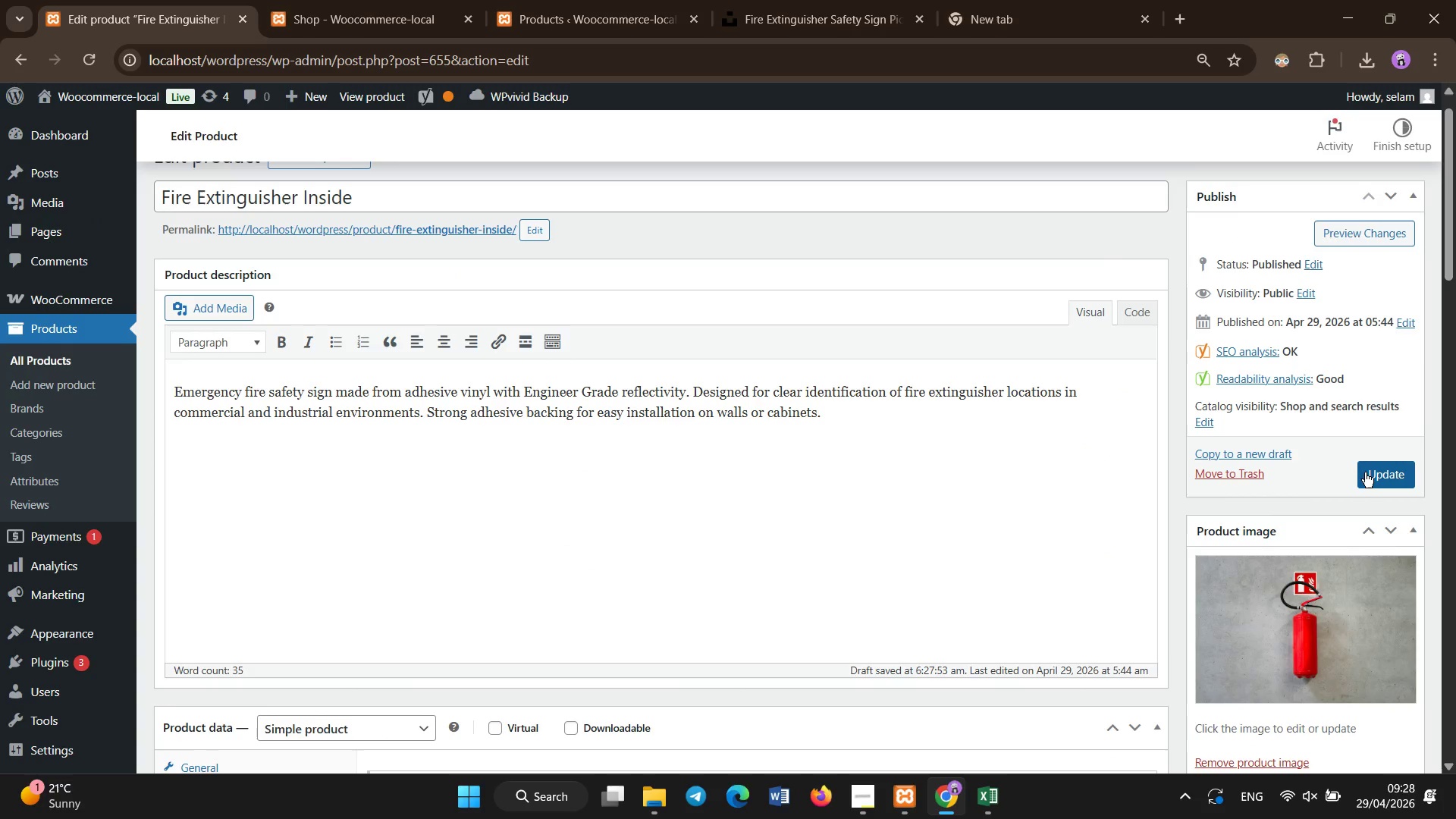 
left_click([1368, 472])
 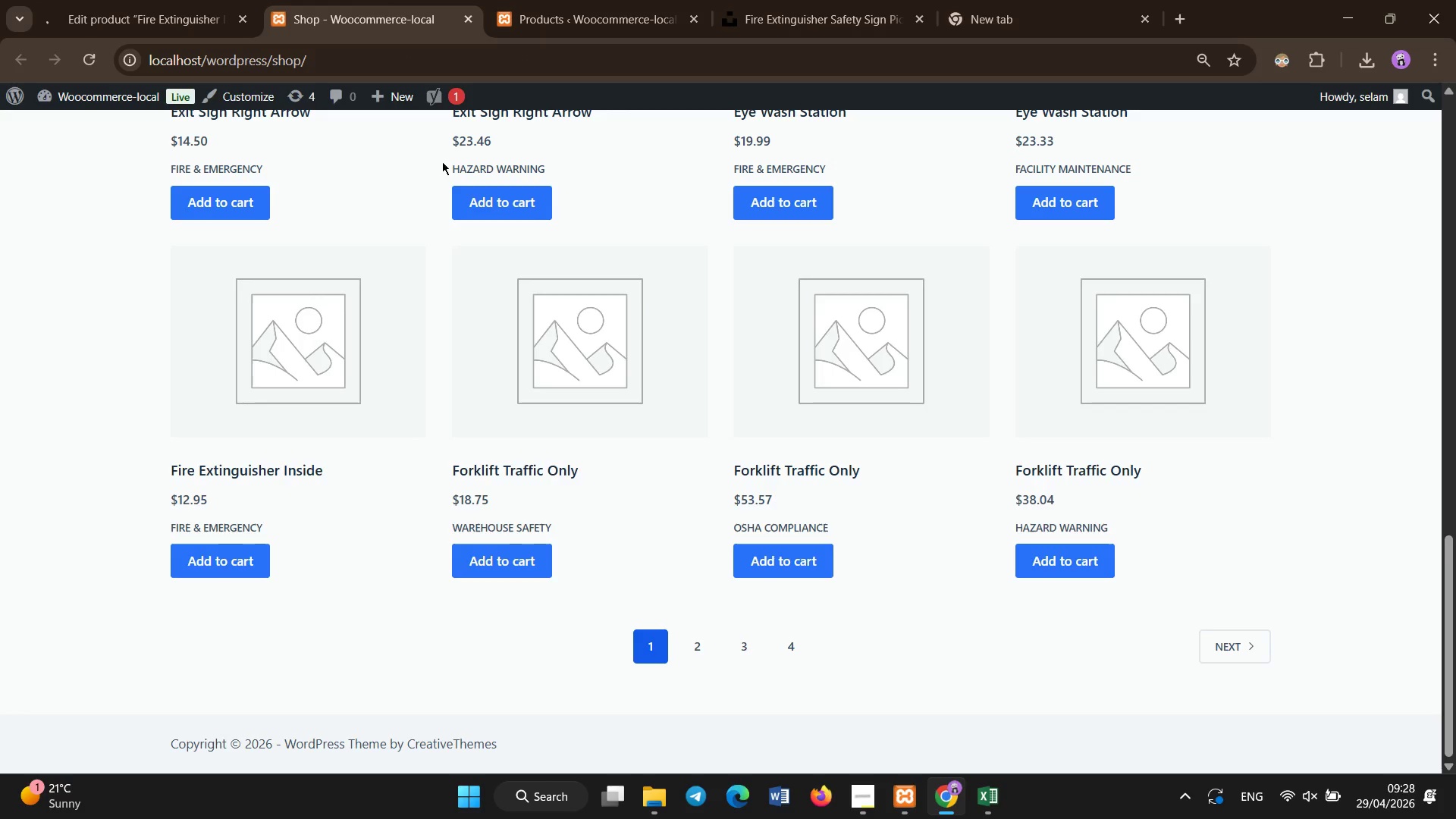 
key(Control+Shift+R)
 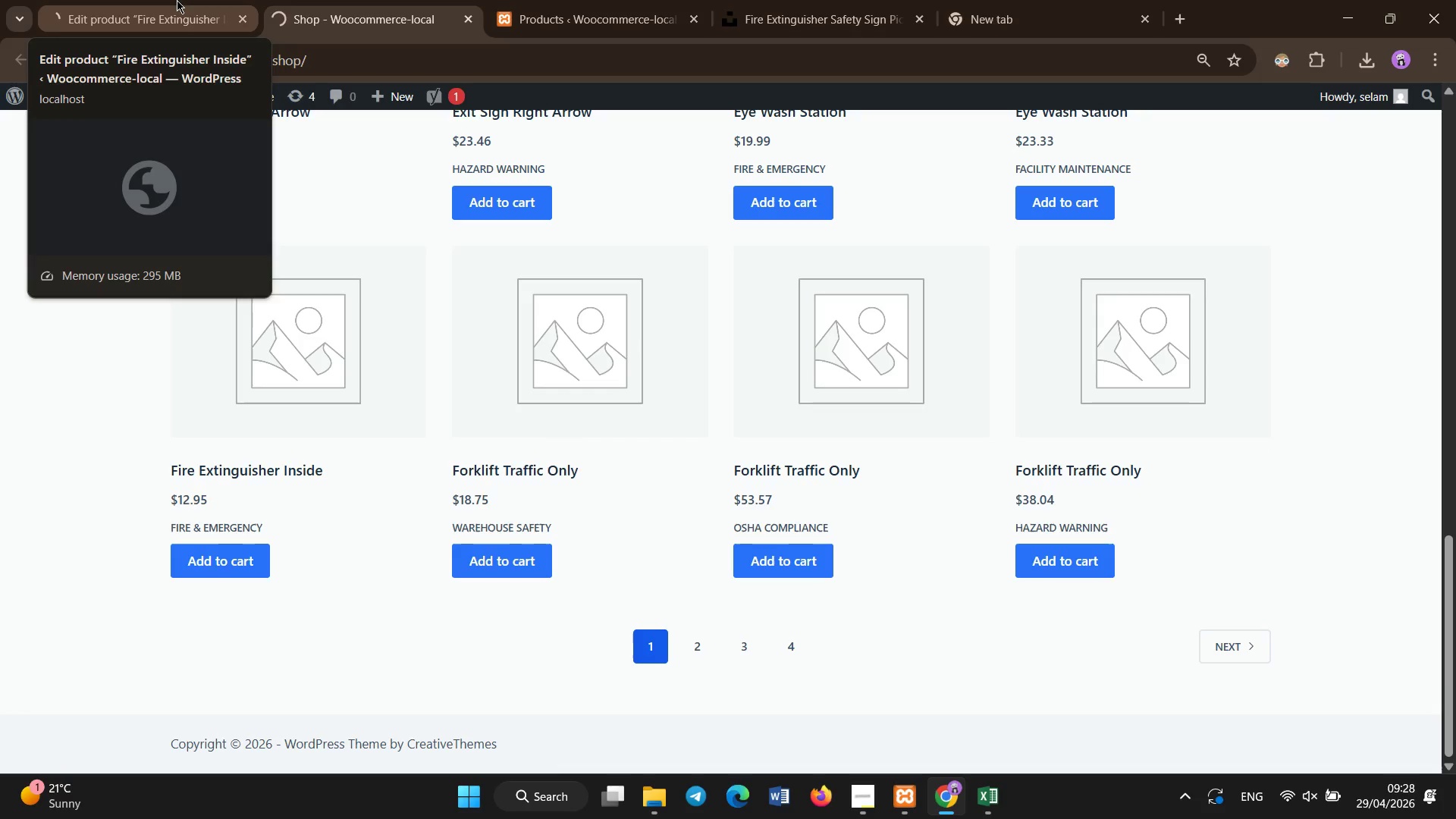 
left_click([177, 0])
 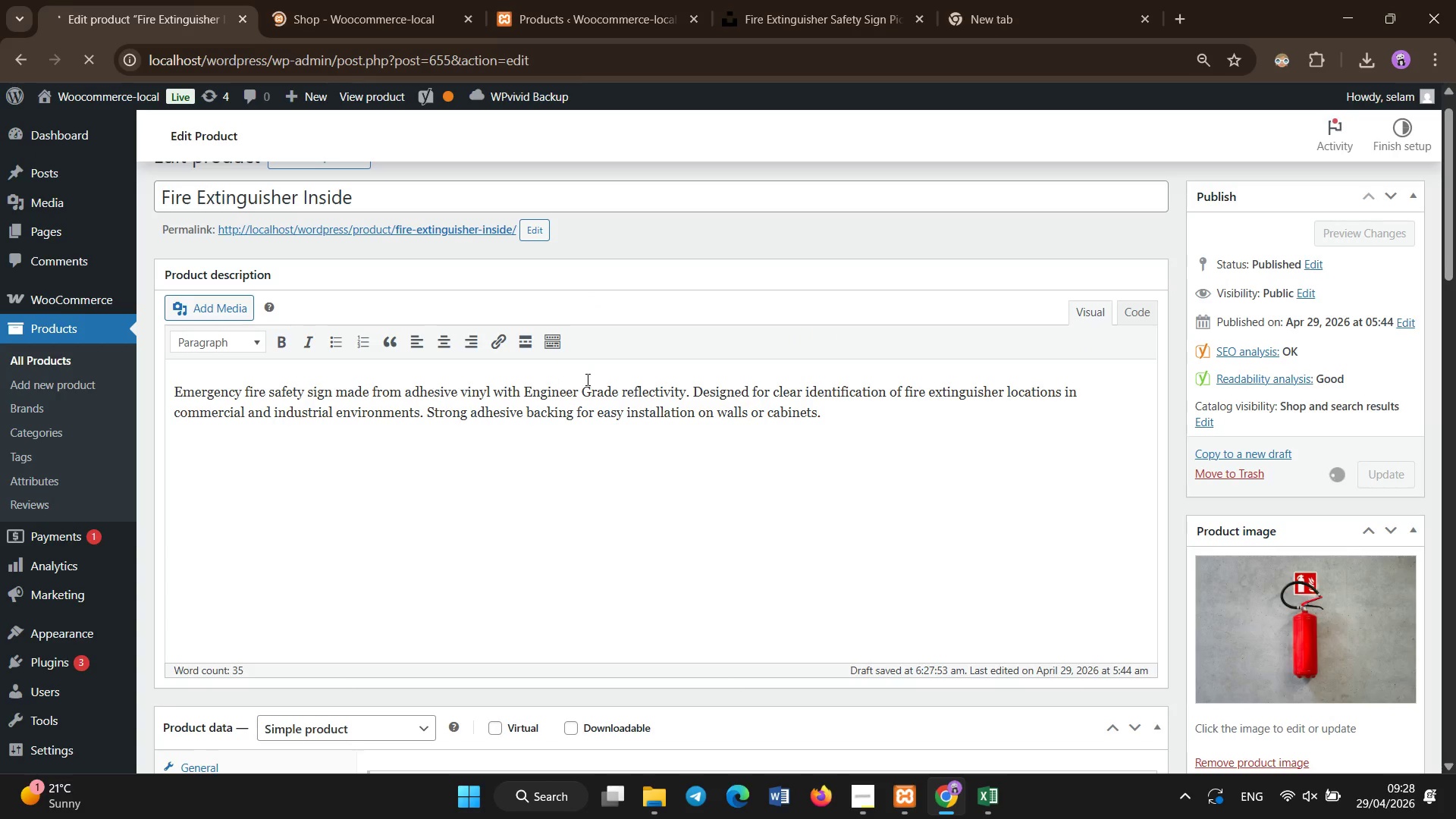 
left_click([415, 0])
 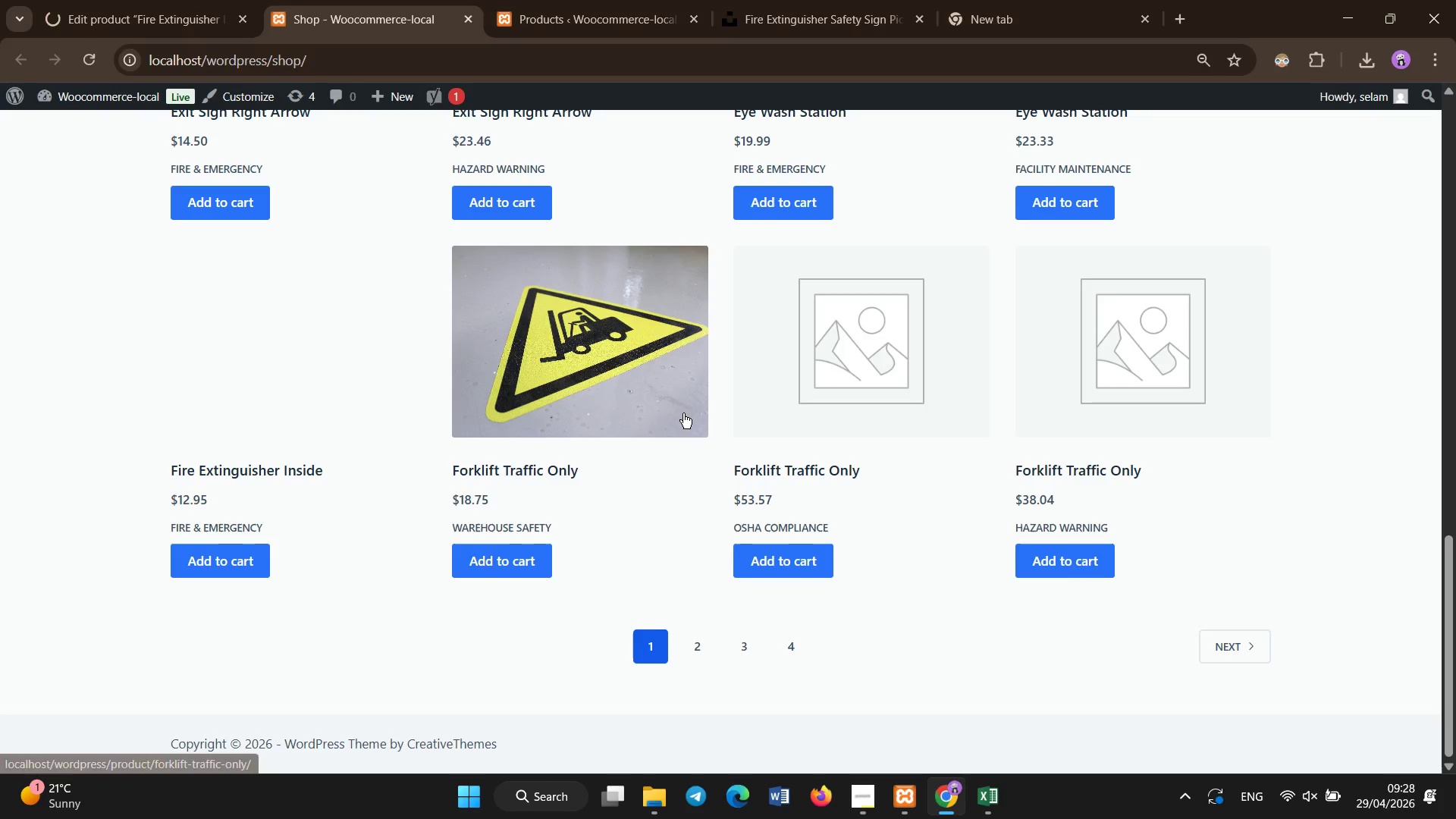 
scroll: coordinate [682, 412], scroll_direction: up, amount: 9.0
 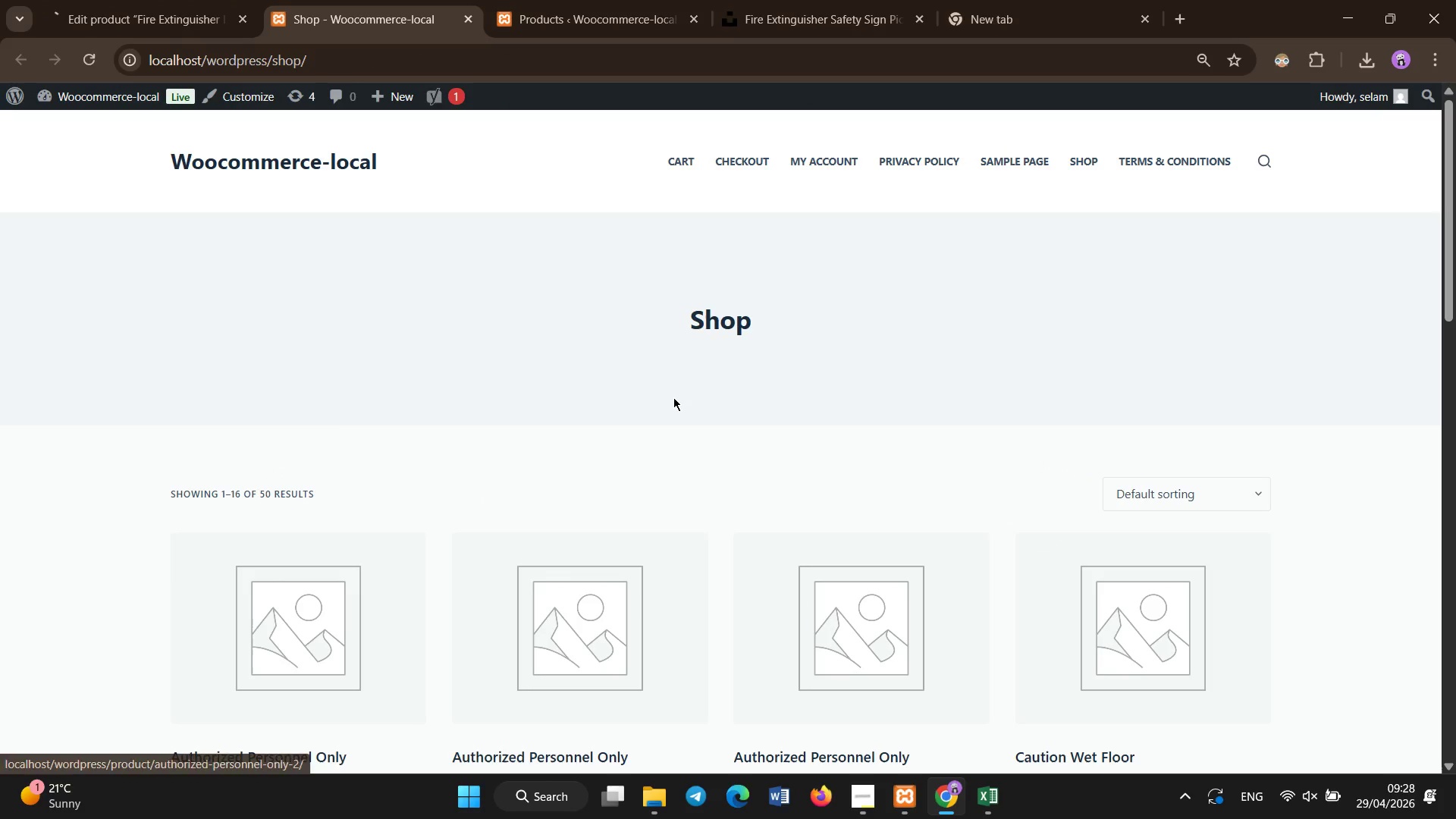 
scroll: coordinate [591, 408], scroll_direction: down, amount: 7.0
 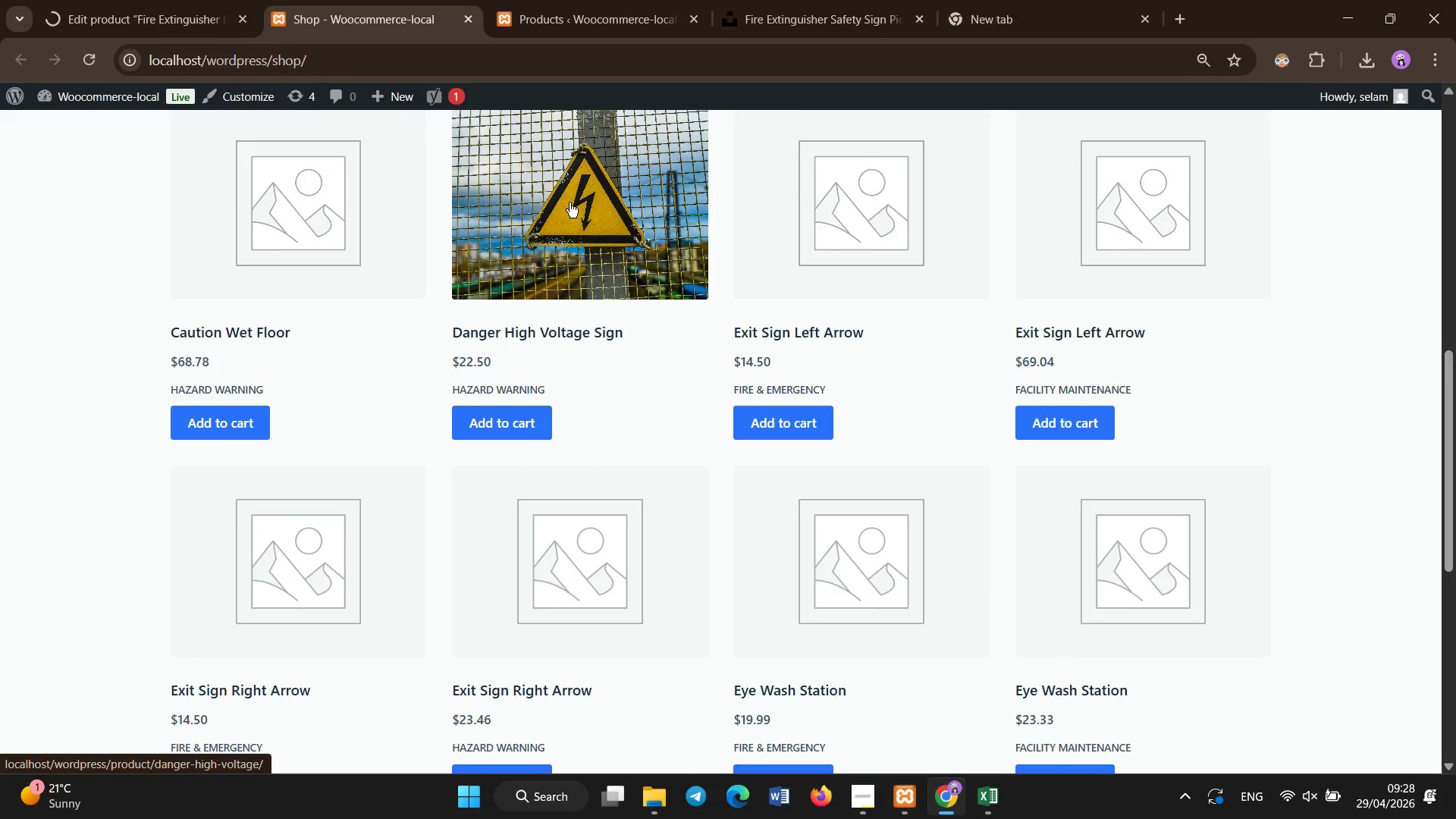 
left_click([185, 0])
 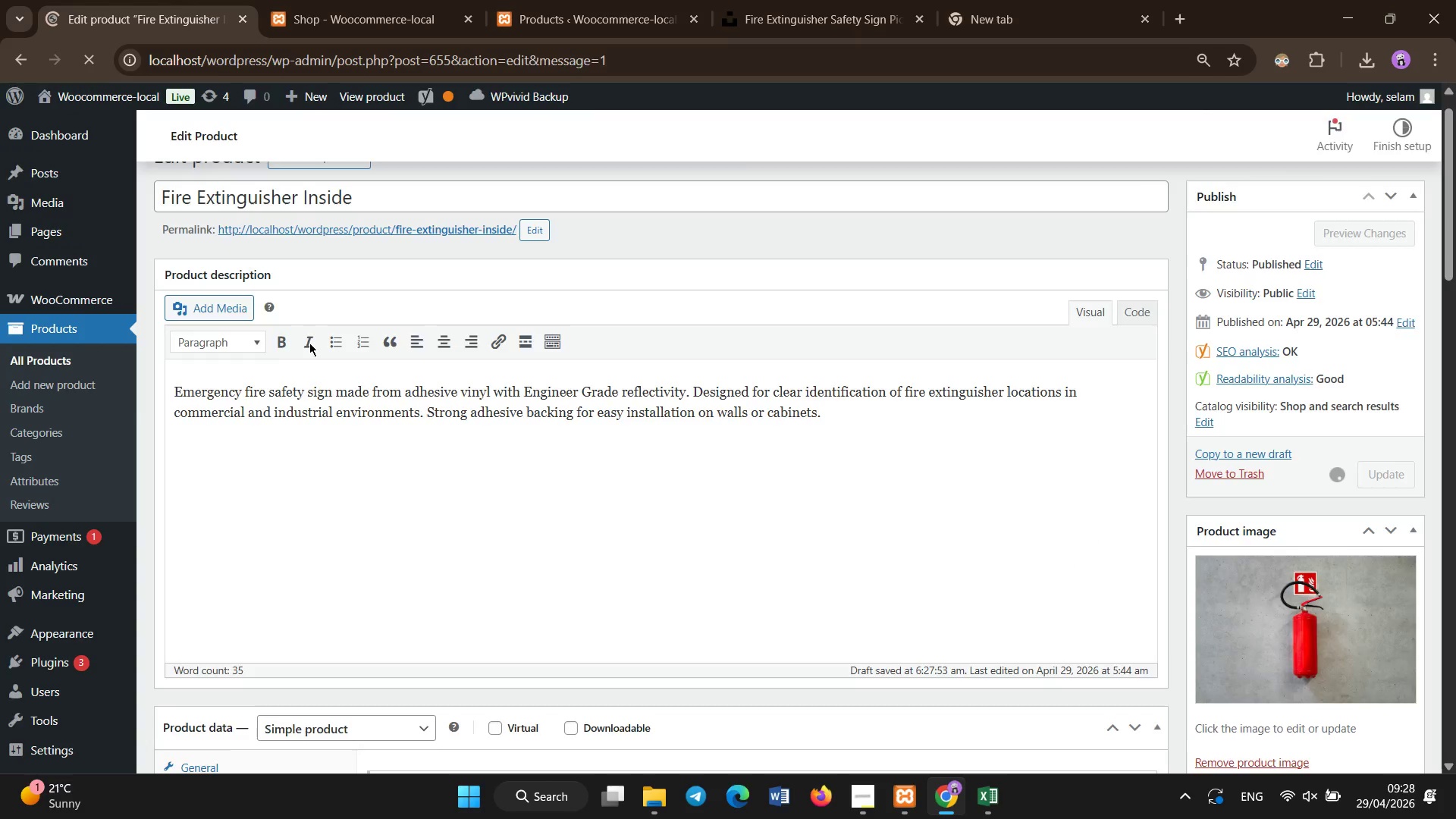 
scroll: coordinate [185, 0], scroll_direction: down, amount: 1.0
 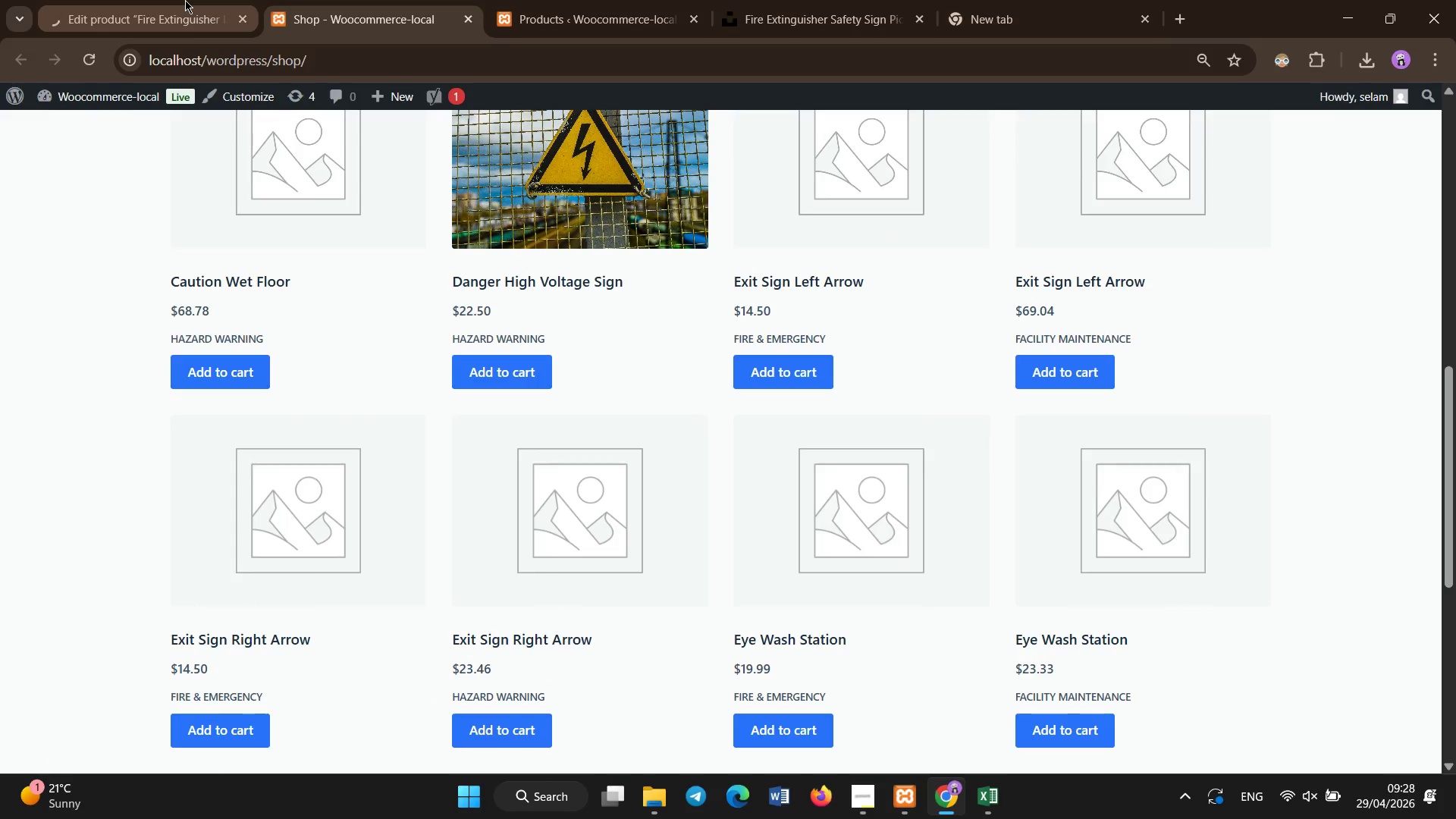 
wait(5.7)
 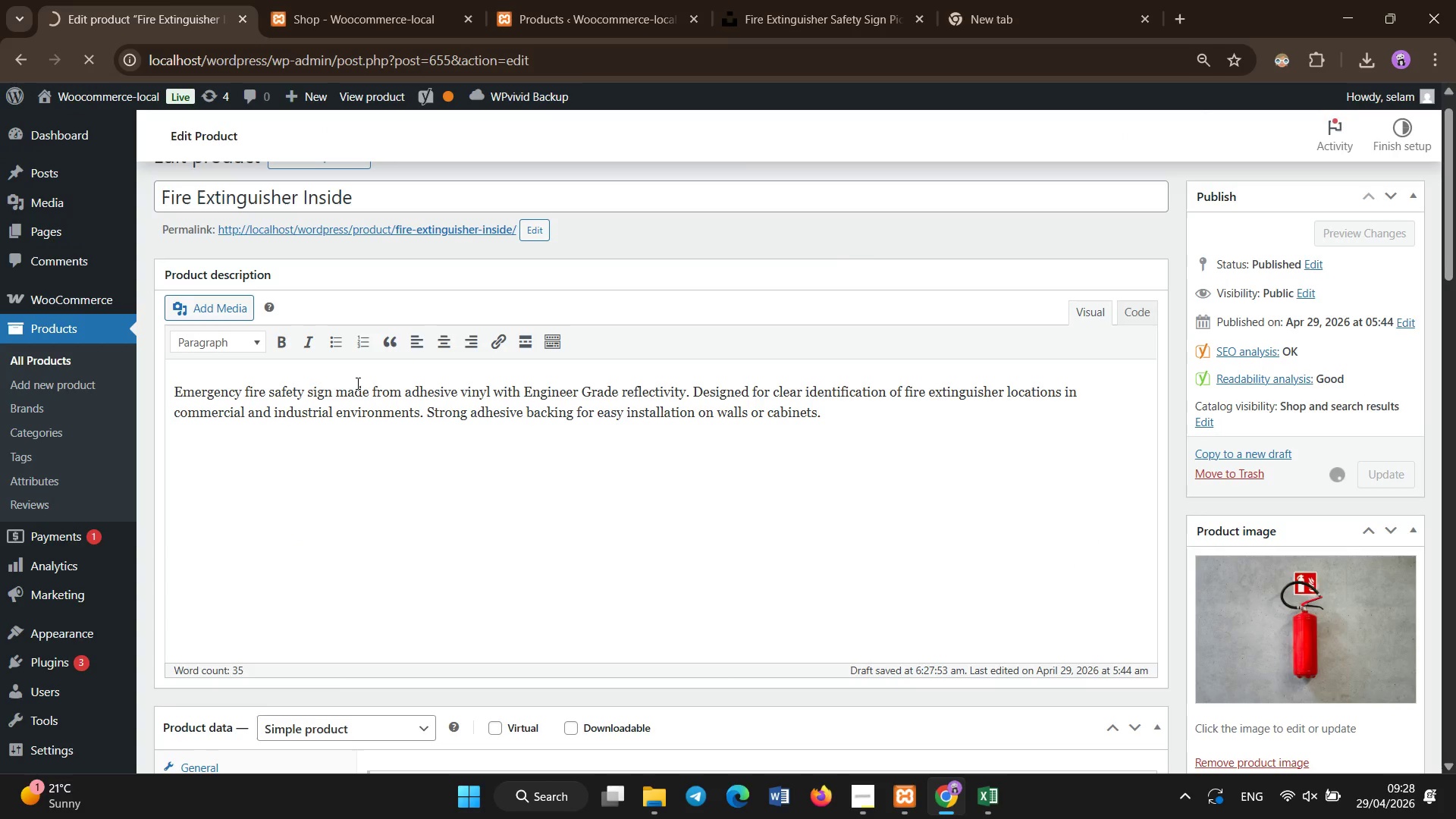 
left_click([87, 367])
 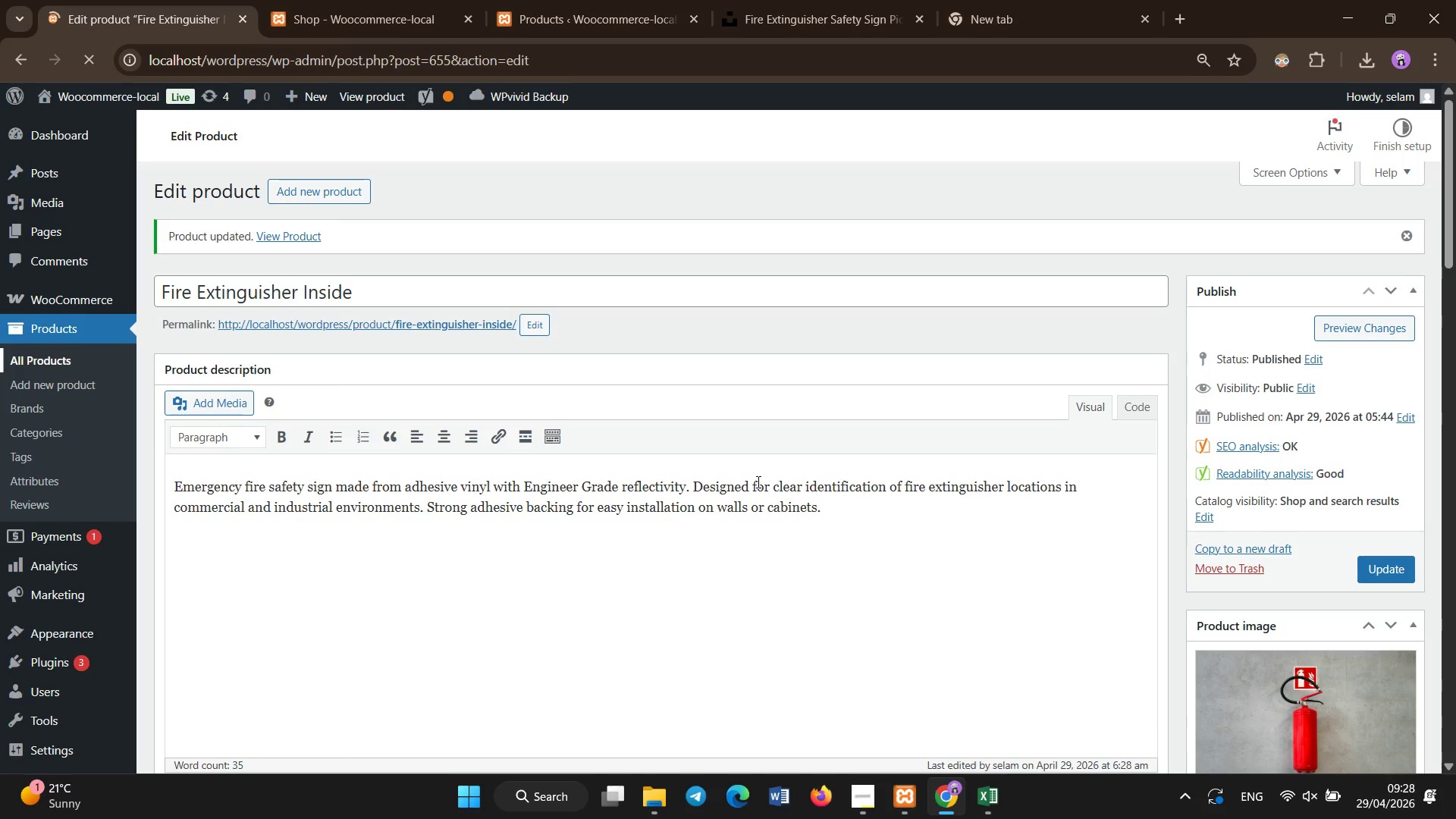 
wait(13.75)
 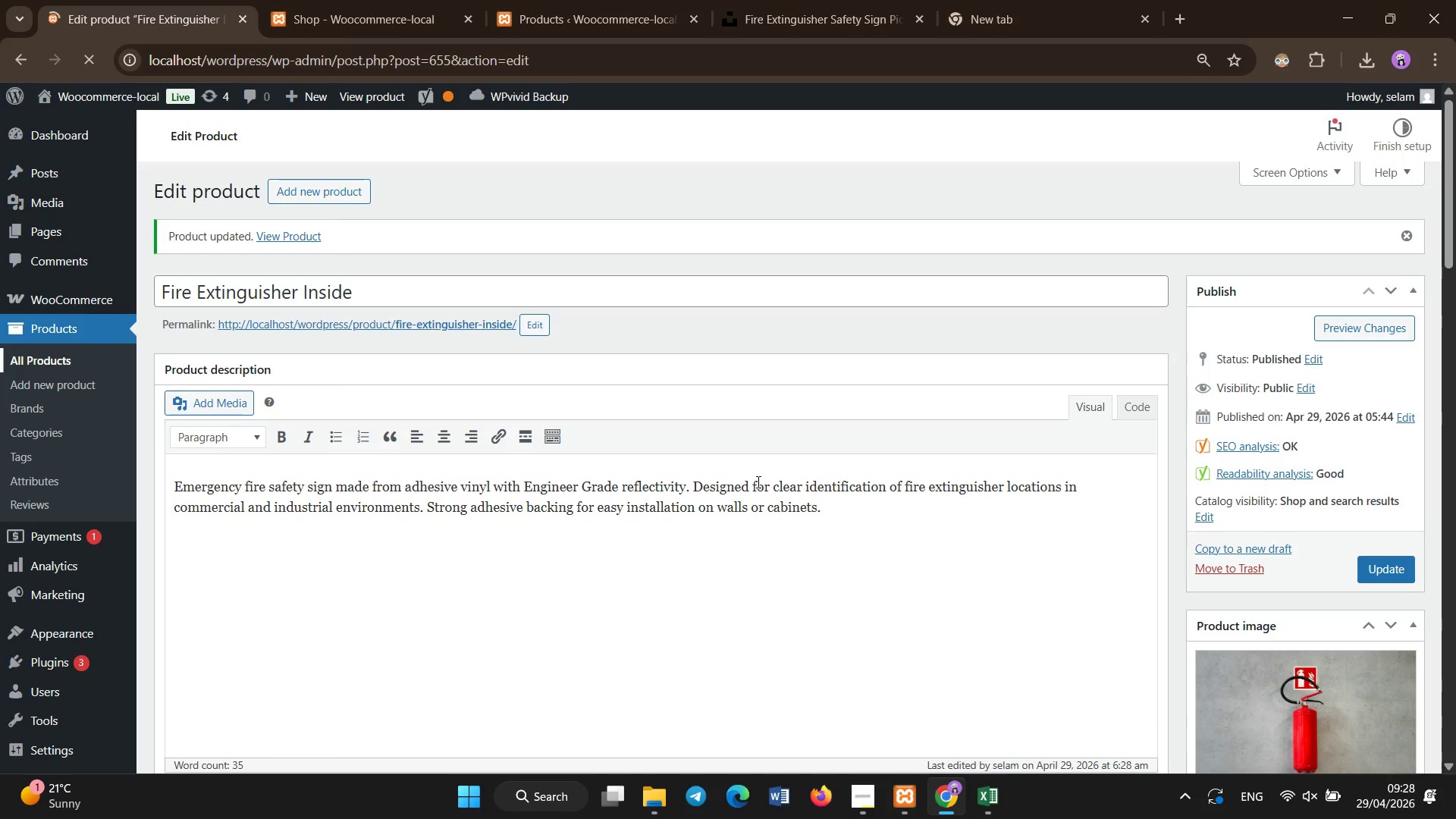 
scroll: coordinate [1237, 474], scroll_direction: down, amount: 16.0
 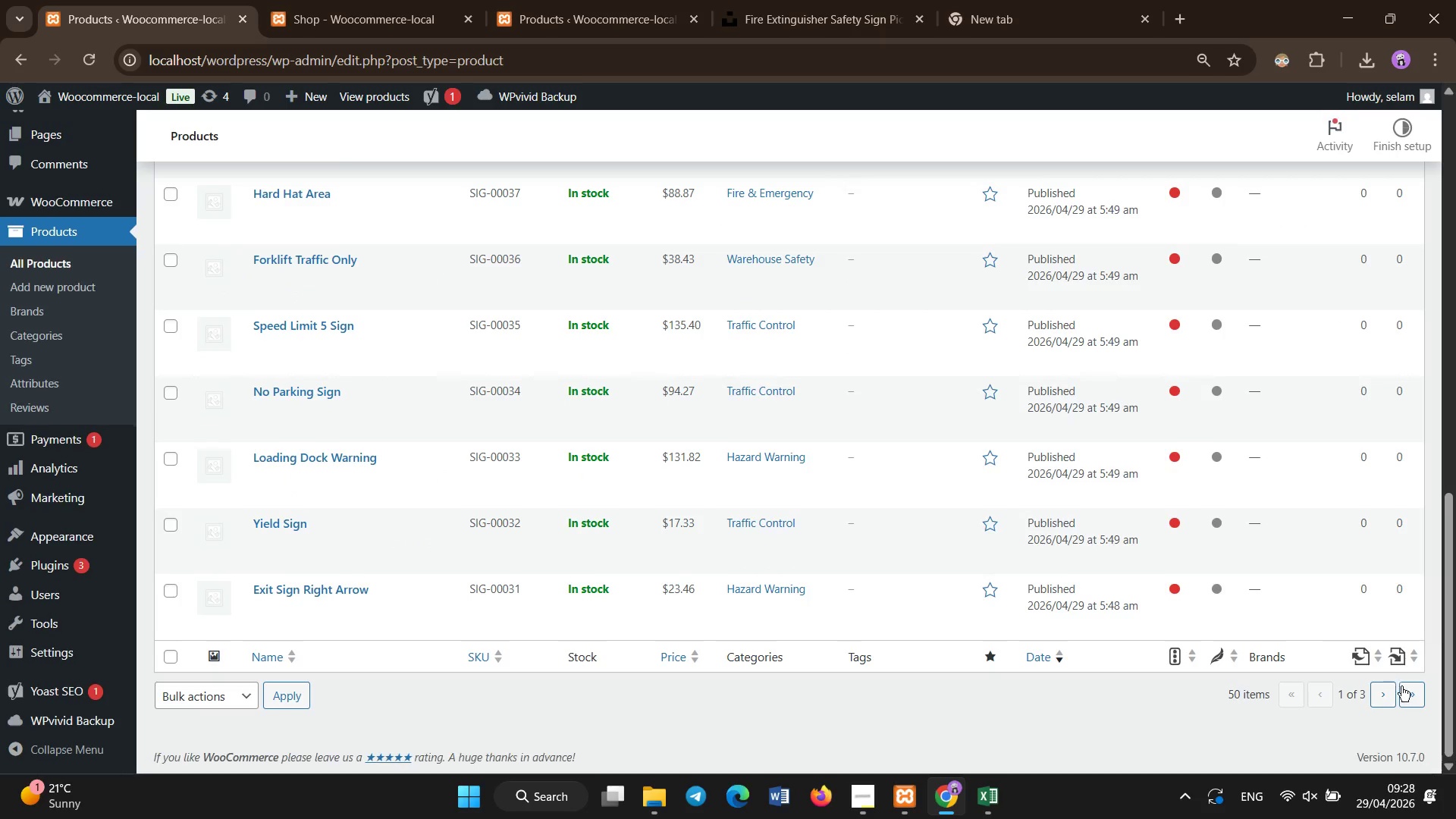 
left_click([1407, 697])
 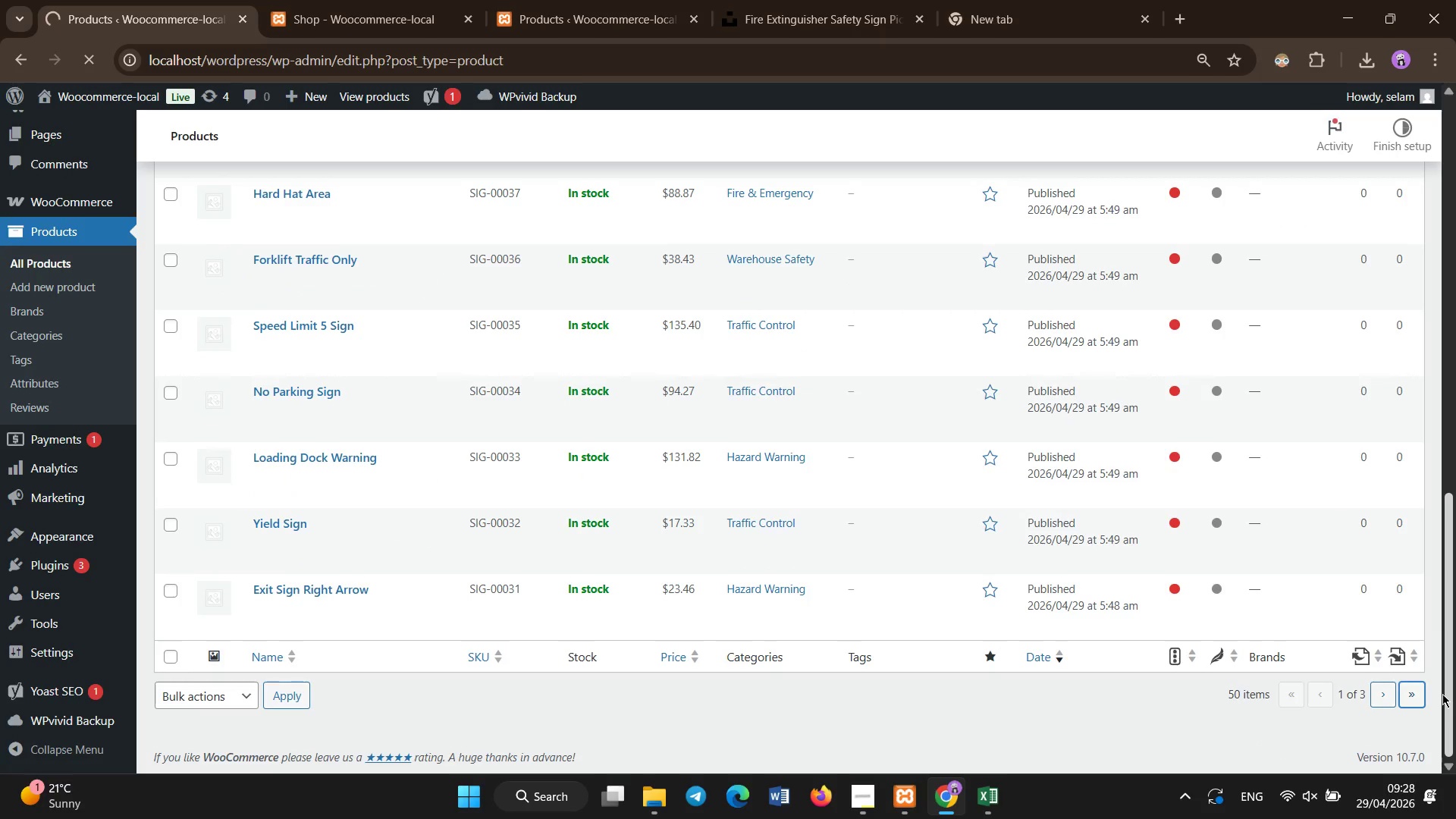 
wait(12.55)
 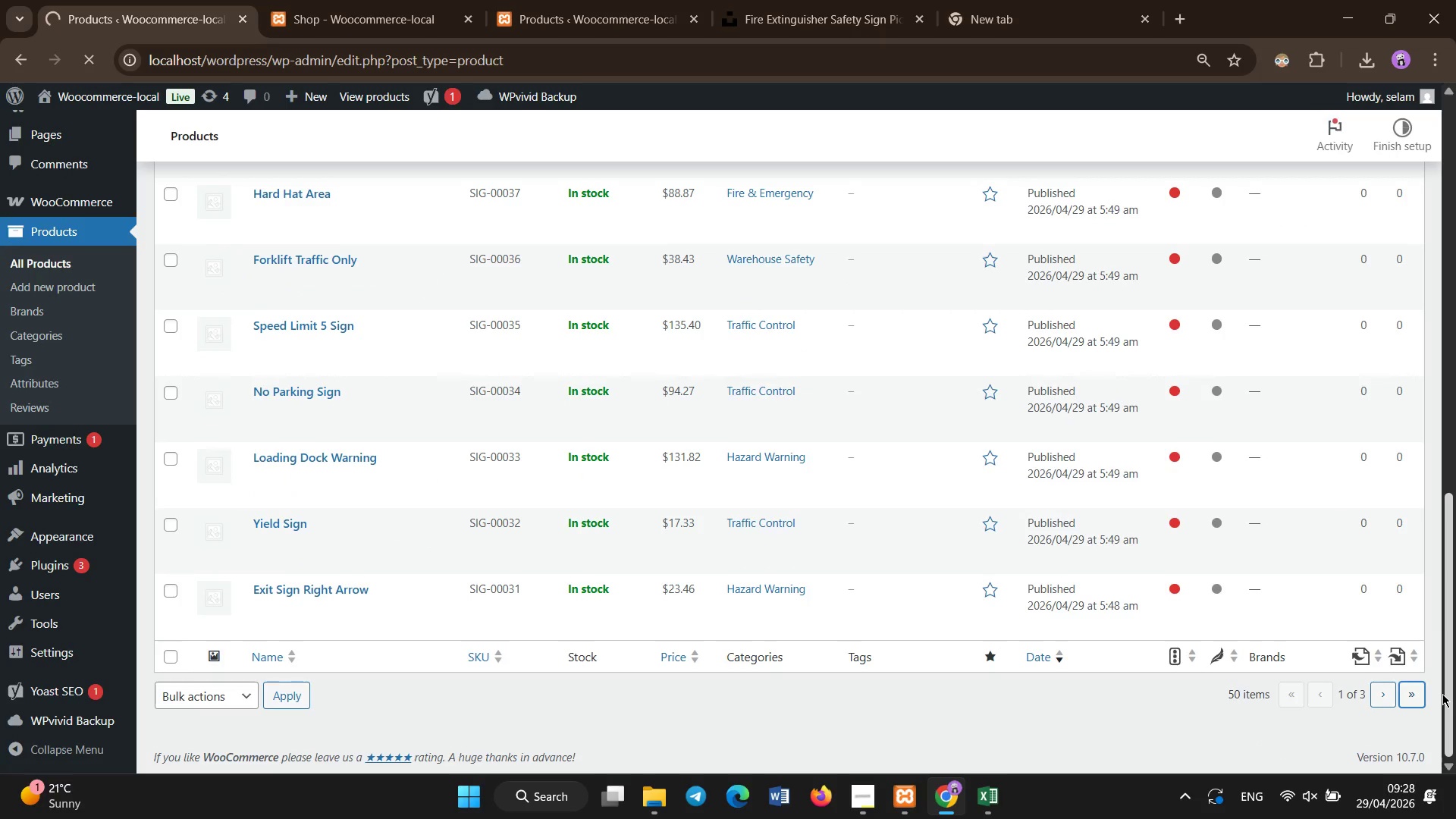 
scroll: coordinate [1443, 695], scroll_direction: down, amount: 10.0
 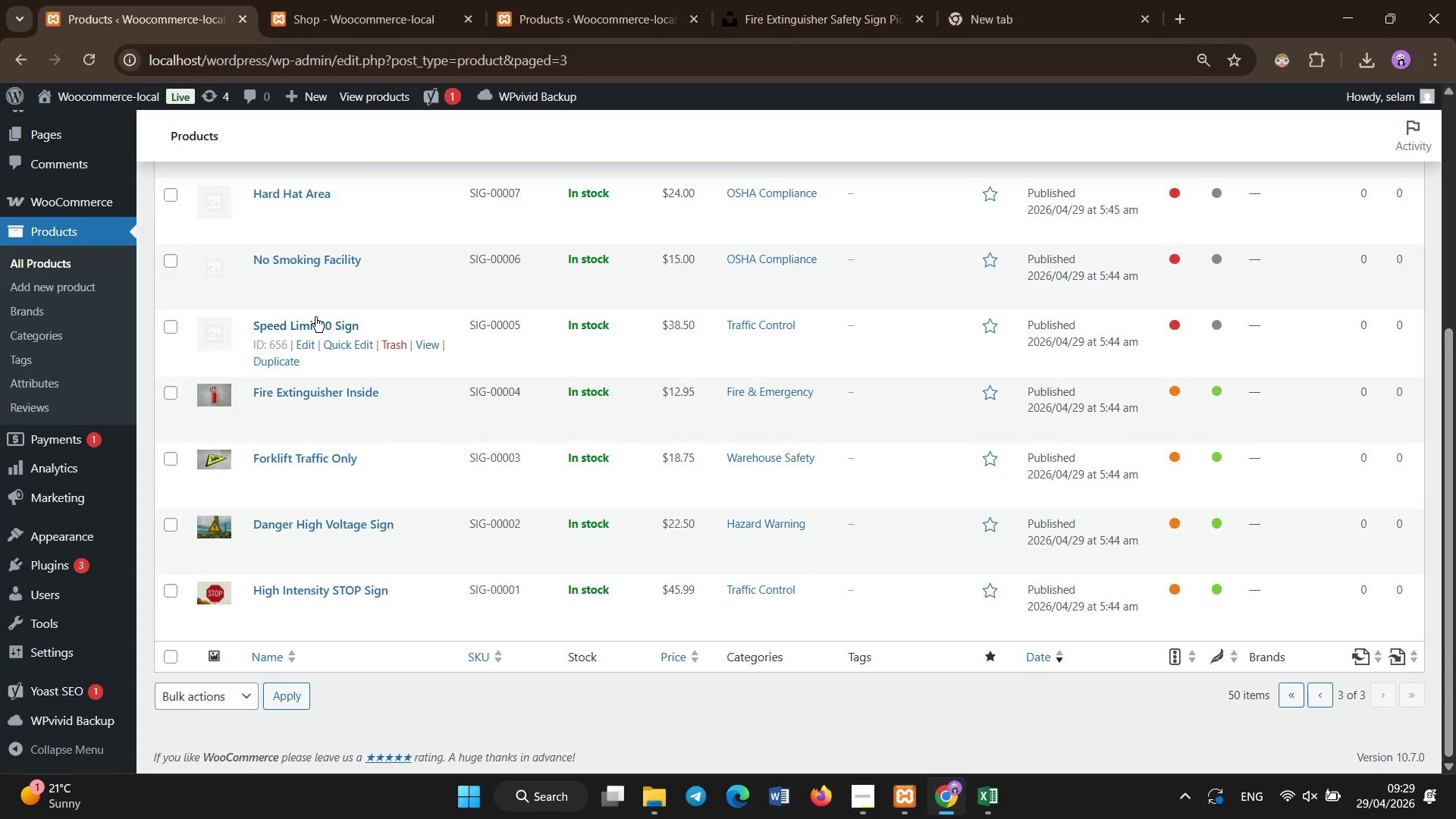 
left_click([315, 317])
 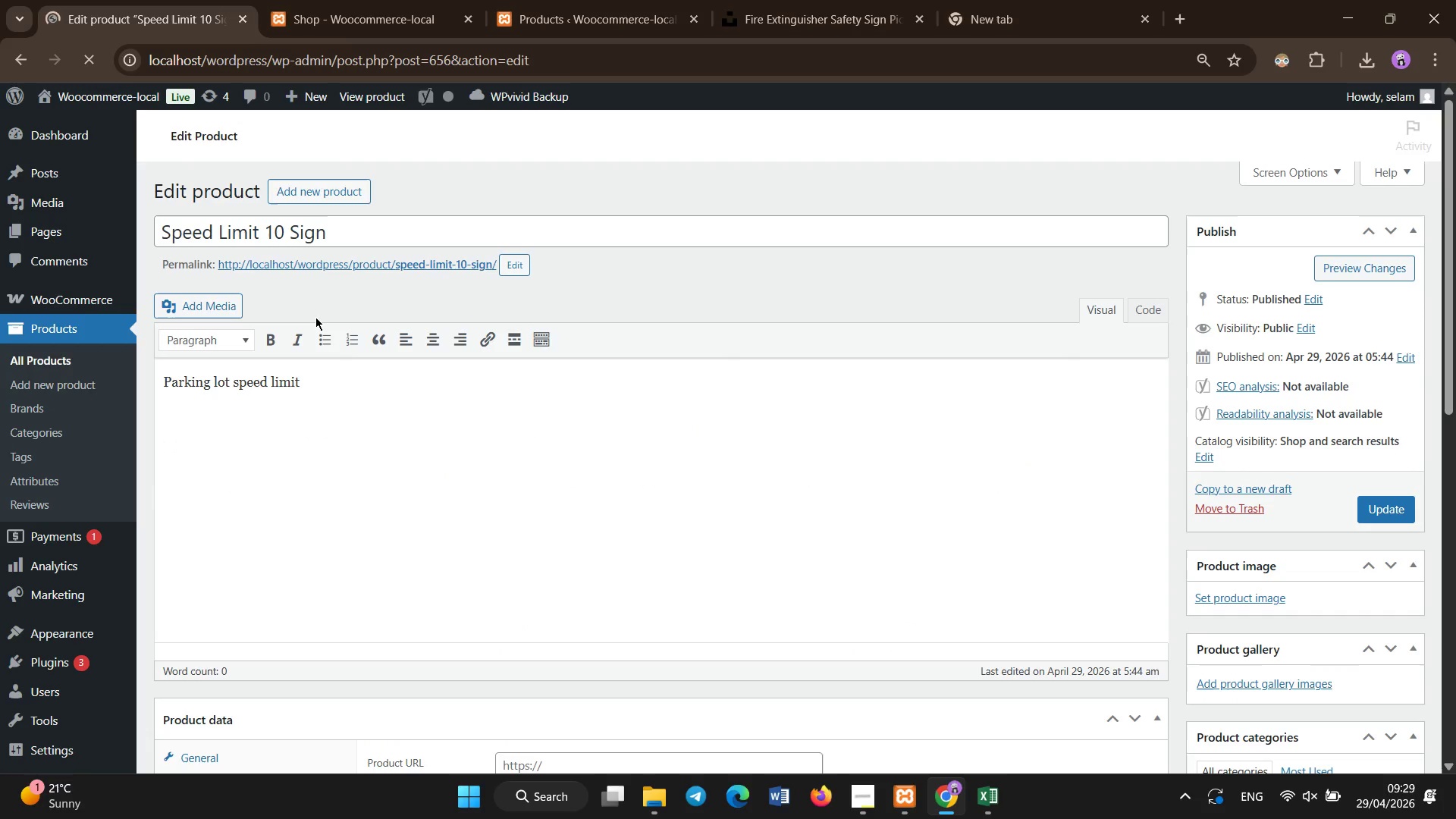 
wait(7.86)
 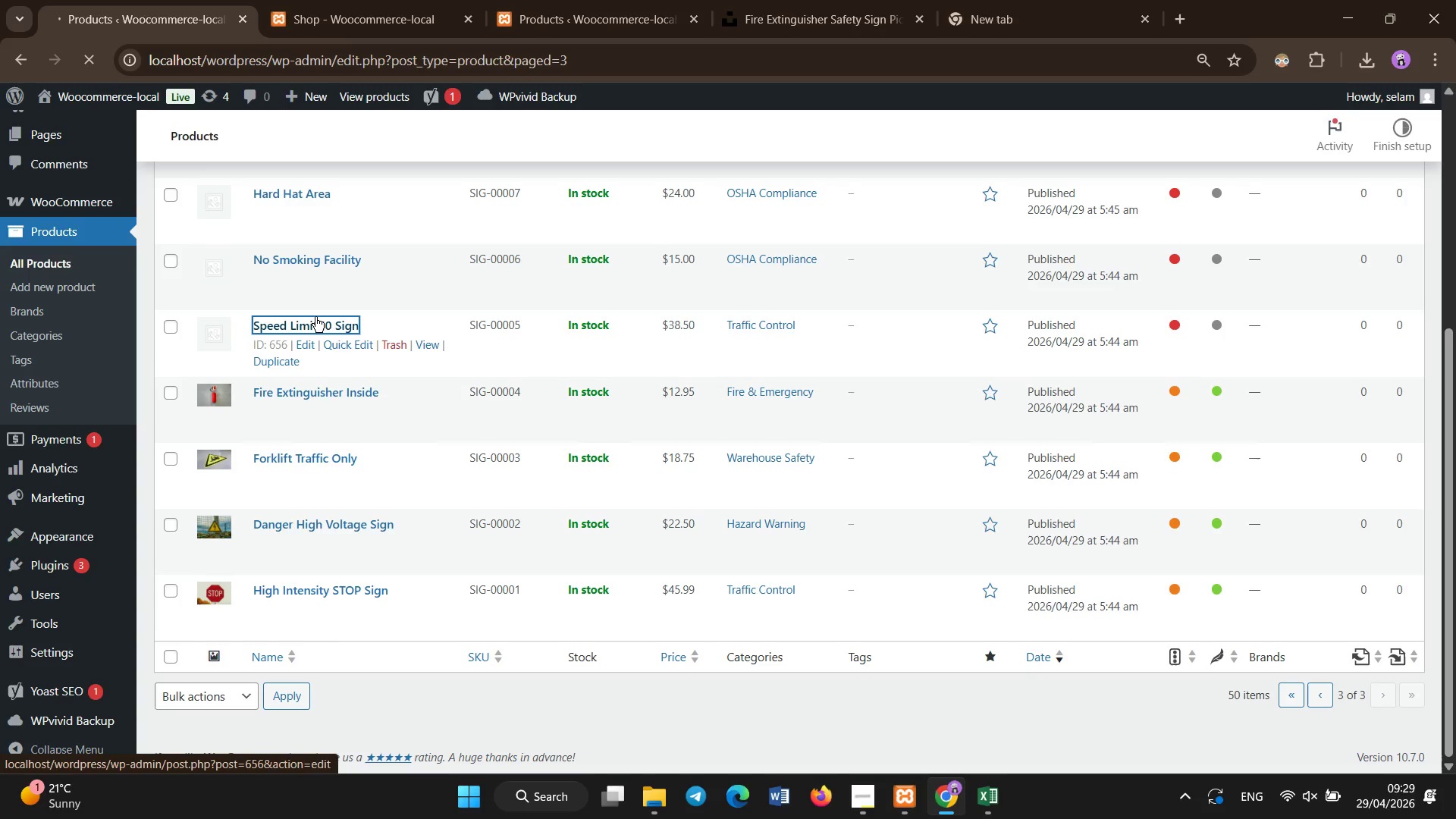 
left_click([345, 520])
 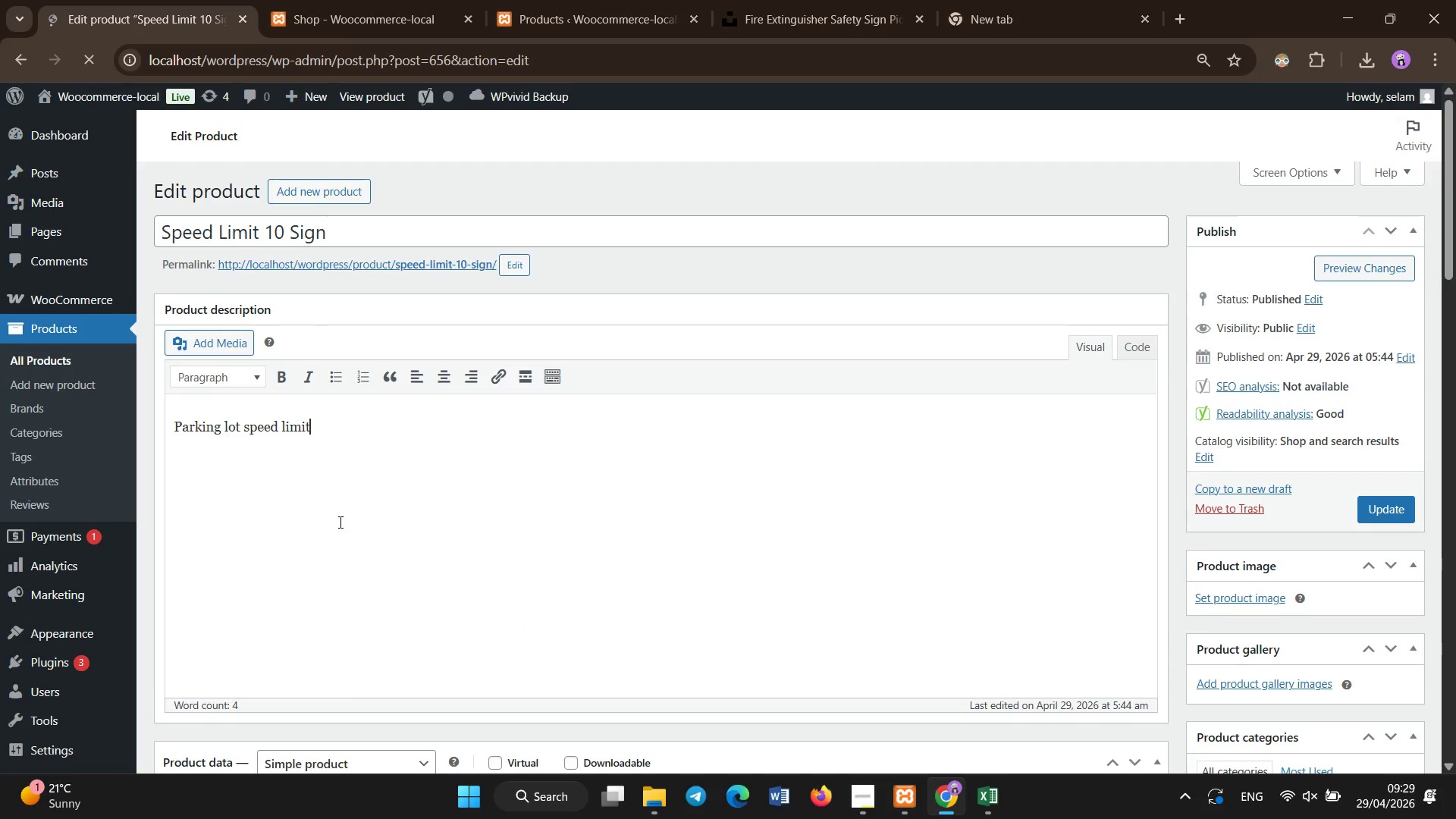 
key(Control+A)
 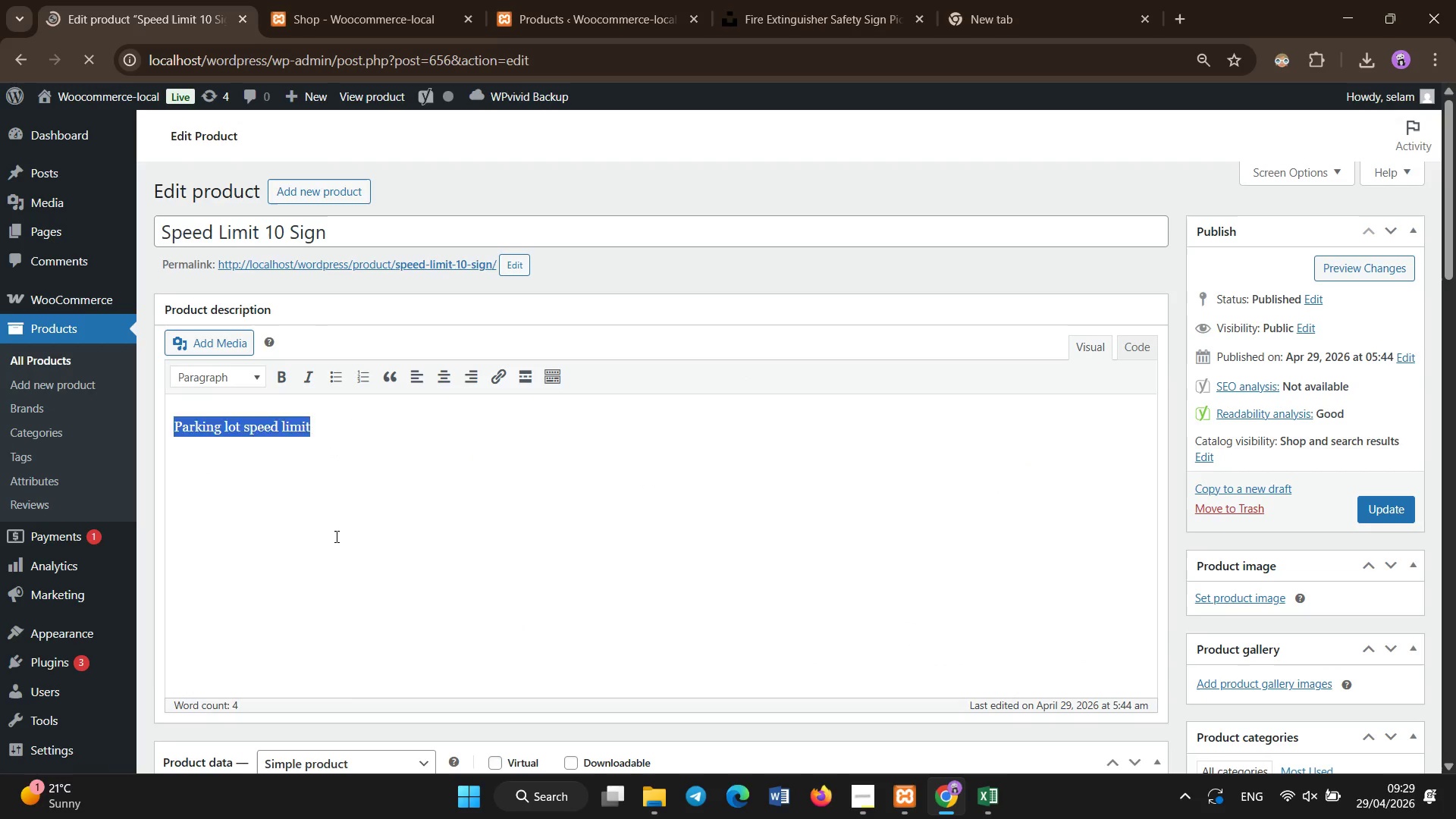 
key(Control+X)
 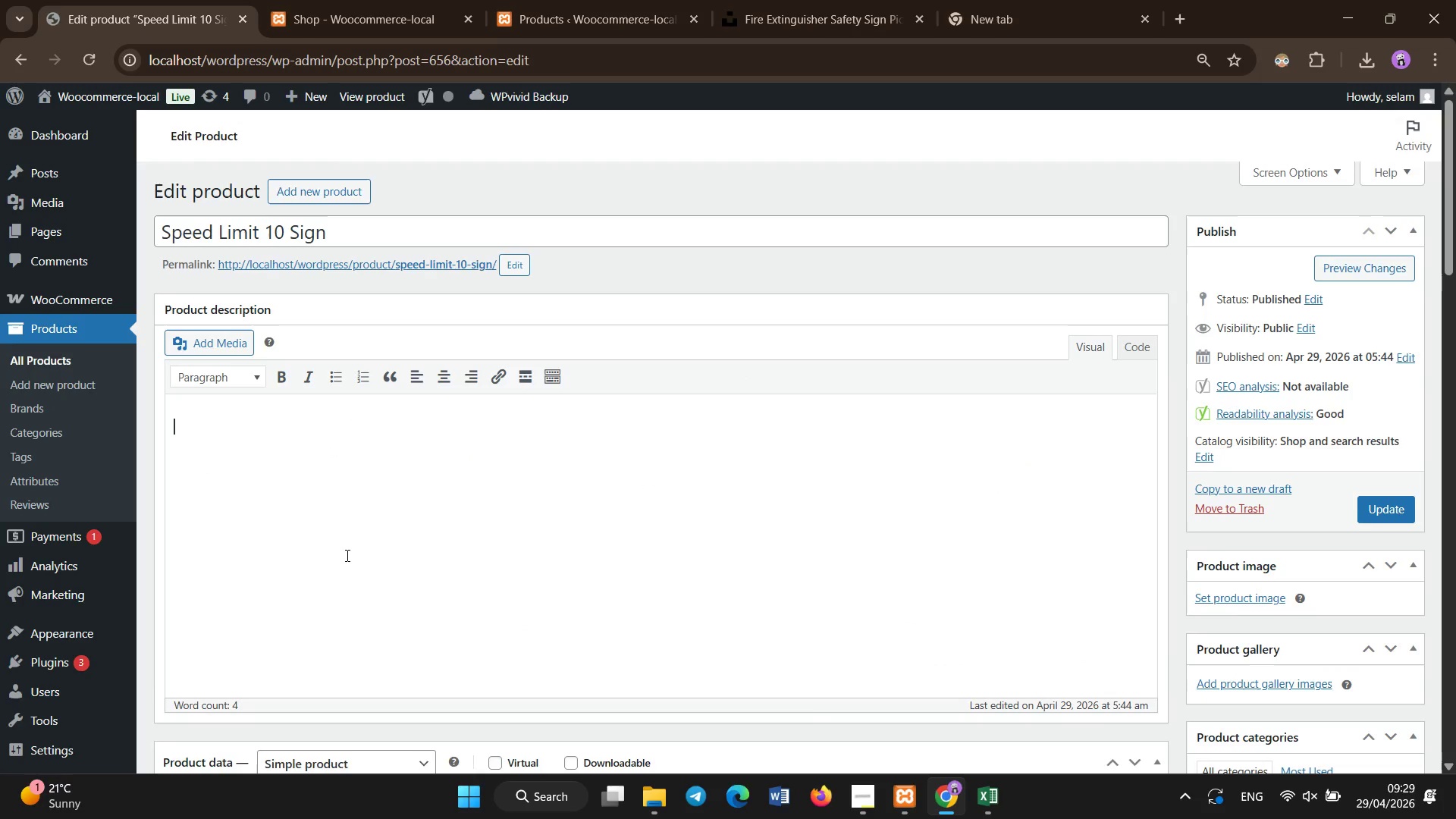 
scroll: coordinate [358, 560], scroll_direction: down, amount: 8.0
 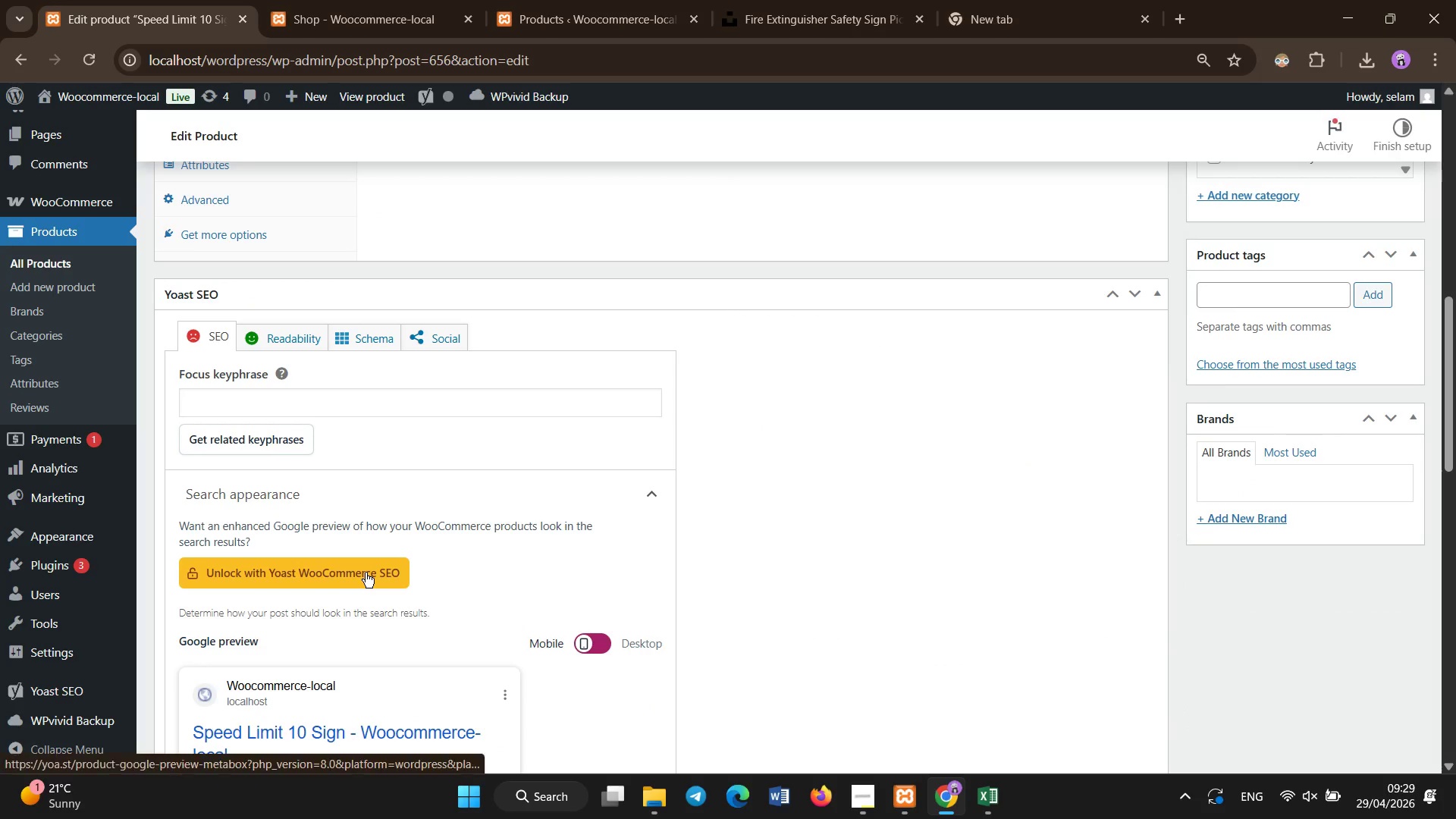 
left_click([375, 599])
 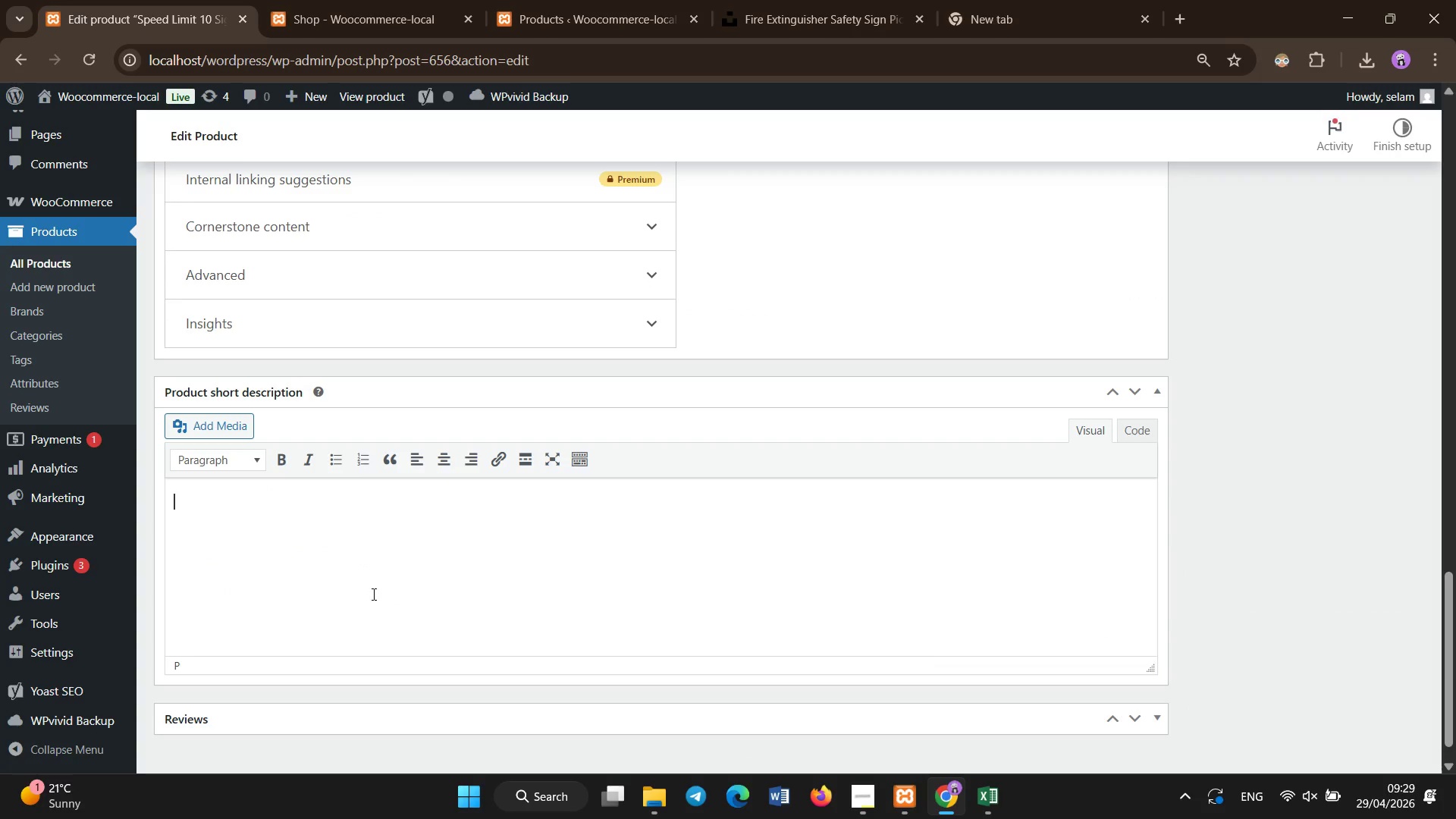 
scroll: coordinate [368, 577], scroll_direction: down, amount: 11.0
 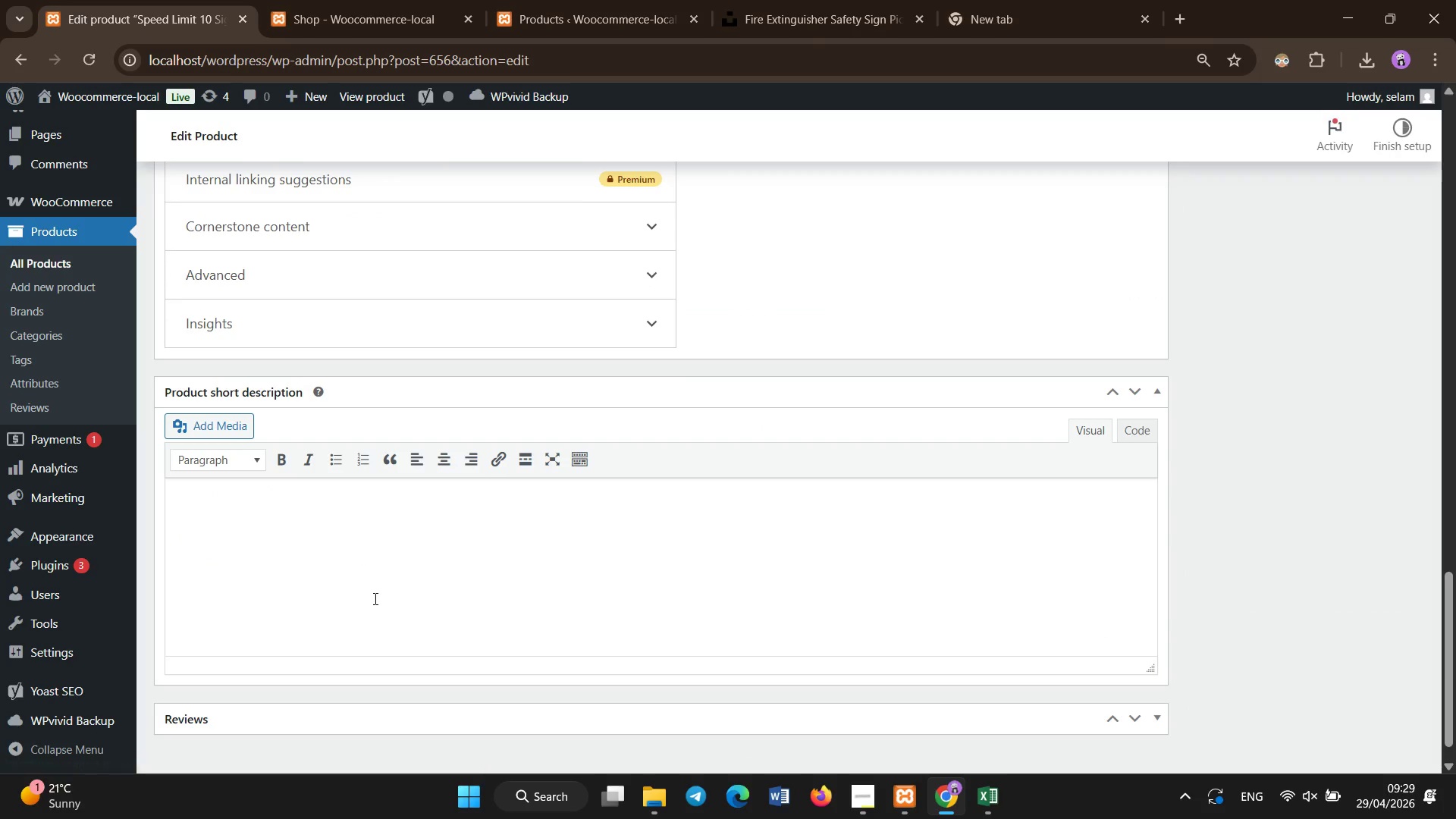 
key(Control+V)
 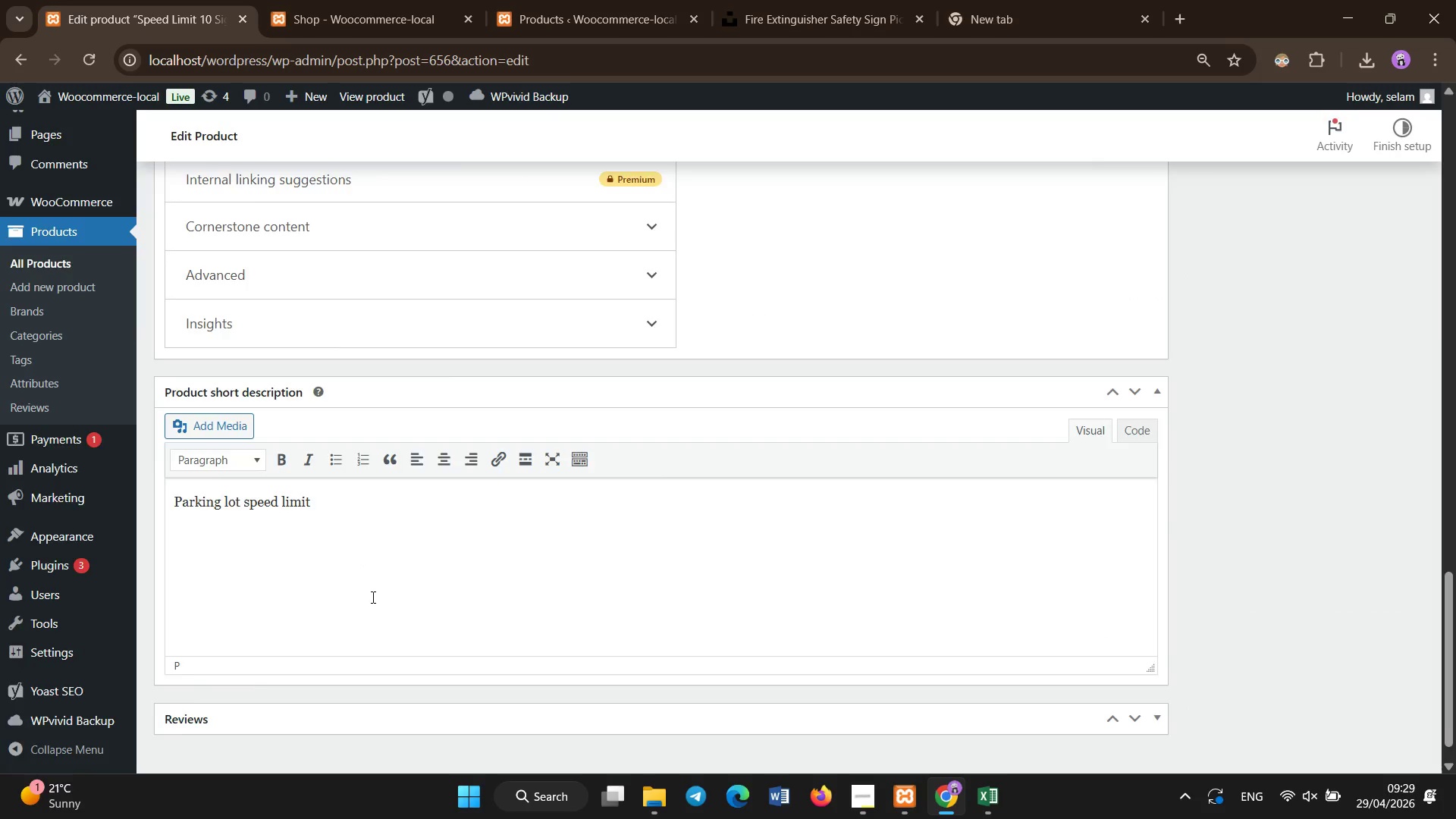 
left_click([384, 440])
 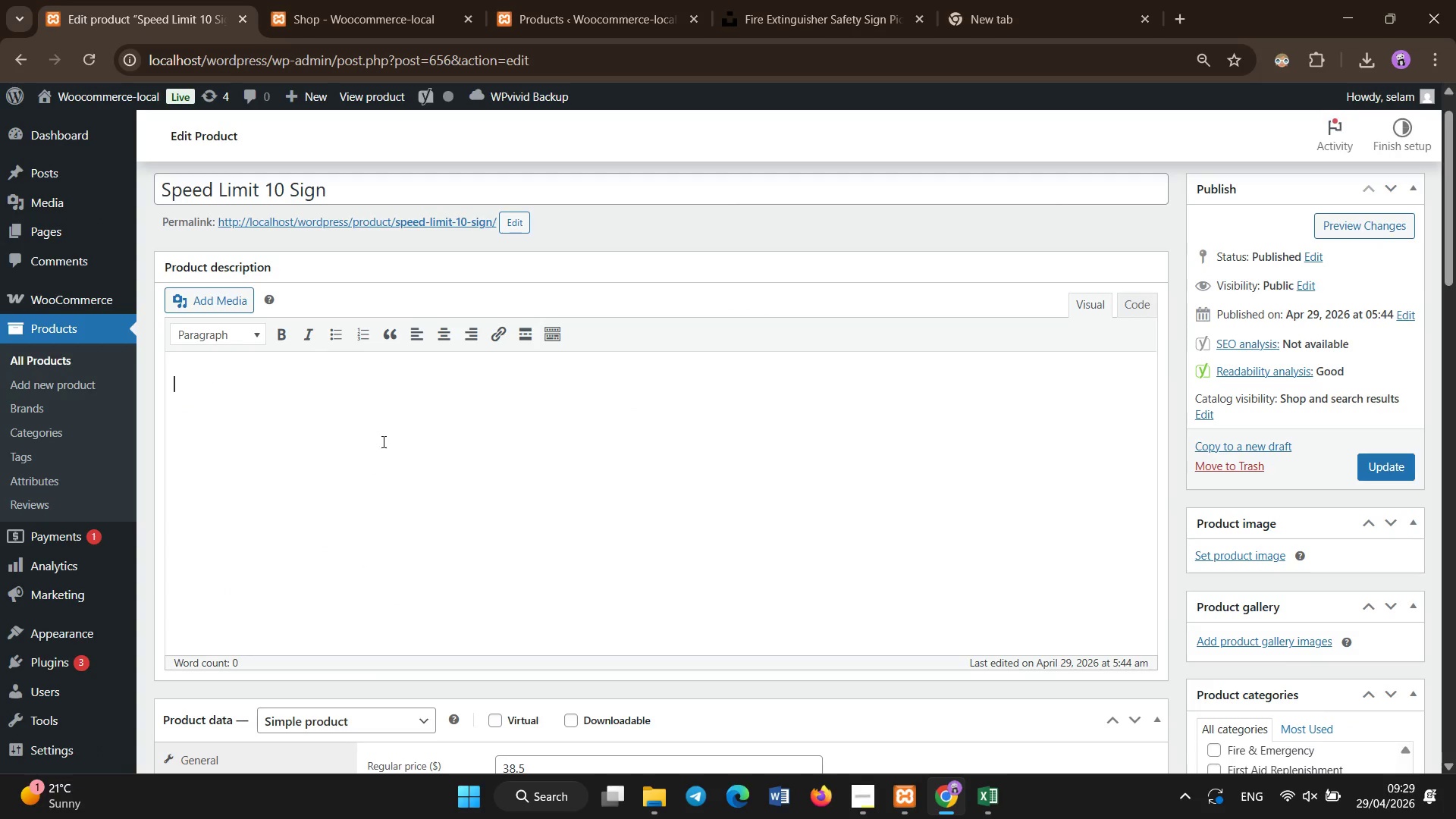 
scroll: coordinate [374, 592], scroll_direction: up, amount: 18.0
 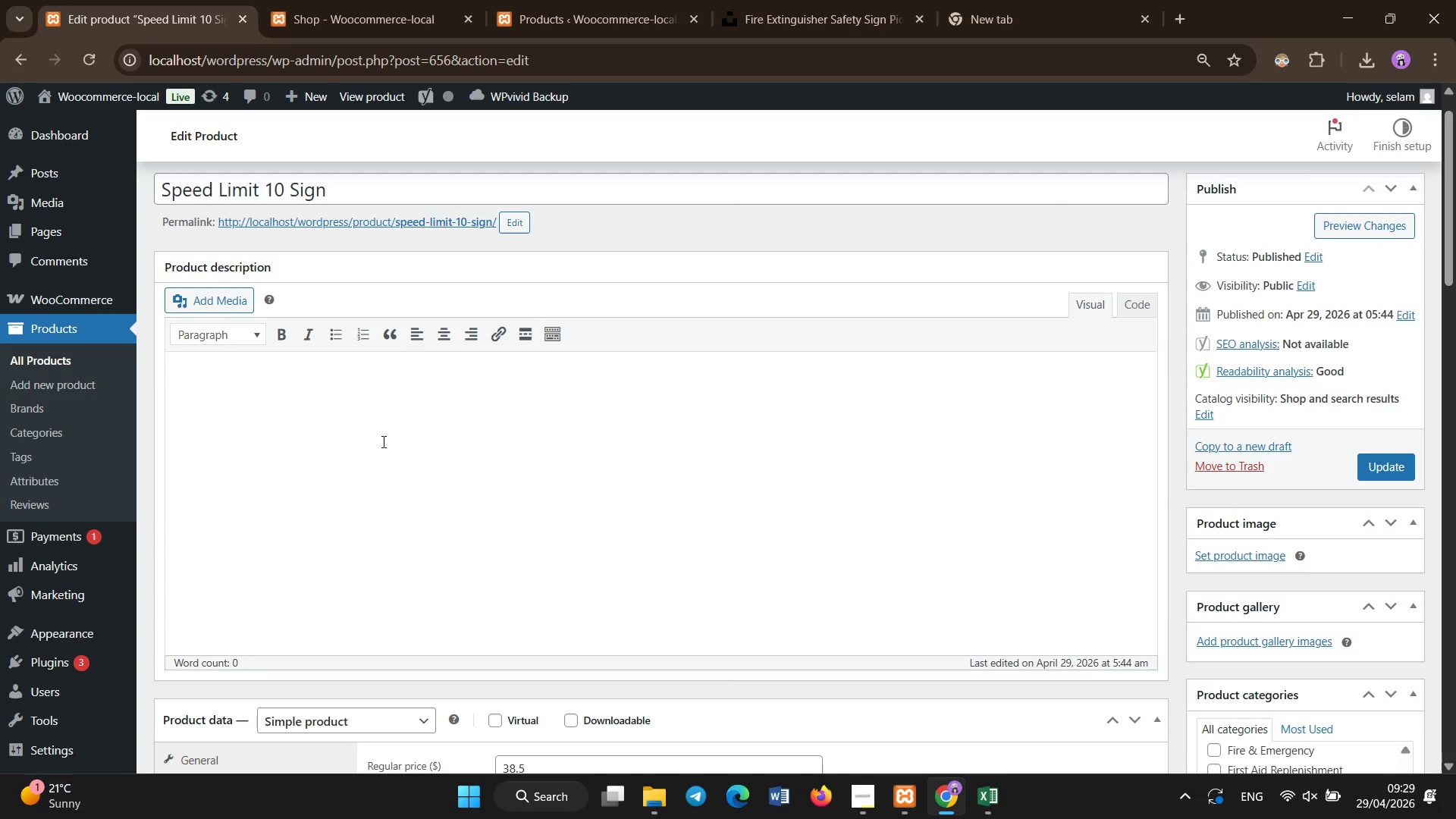 
hold_key(key=ShiftLeft, duration=1.5)
 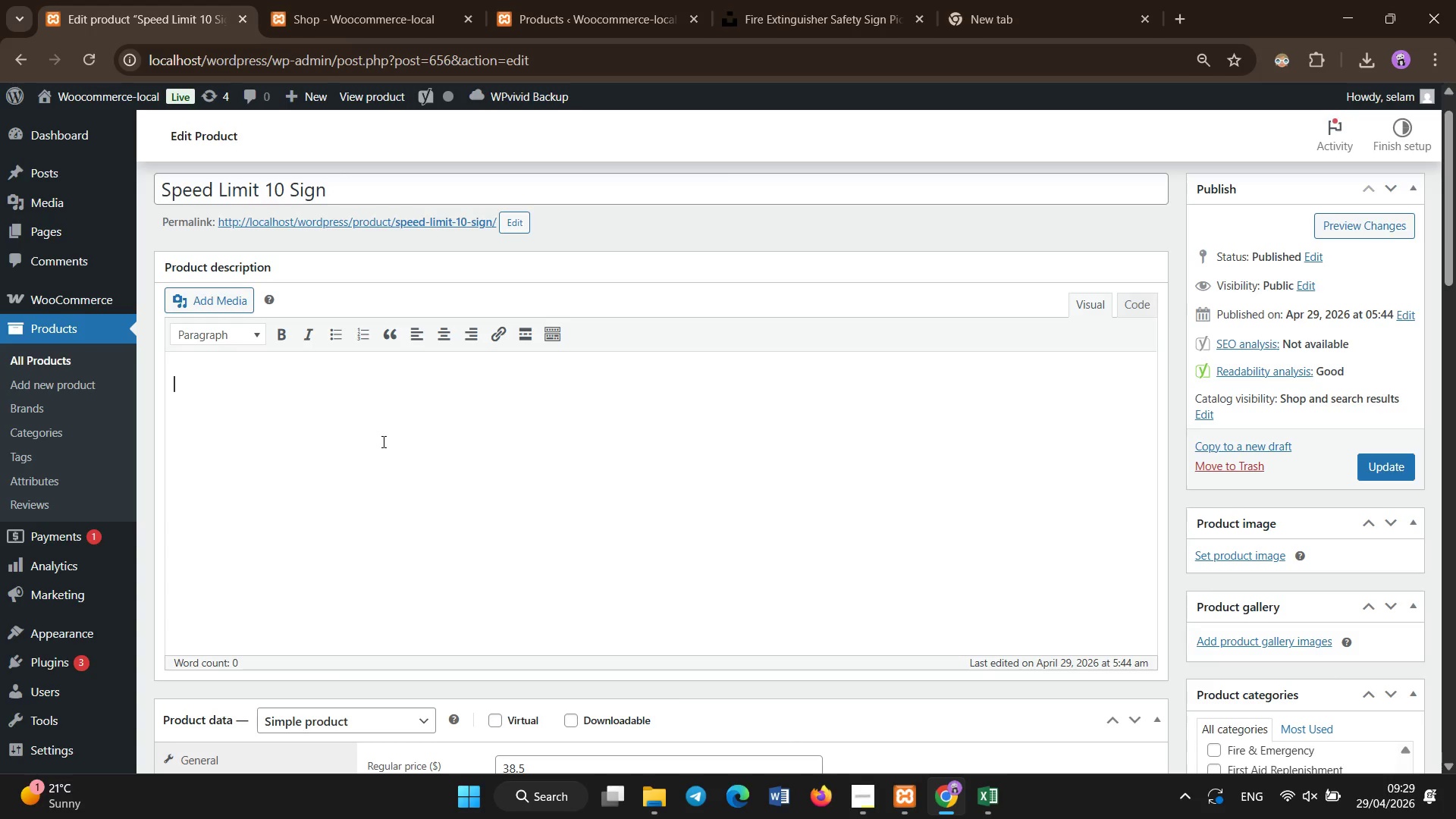 
hold_key(key=ShiftLeft, duration=1.51)
 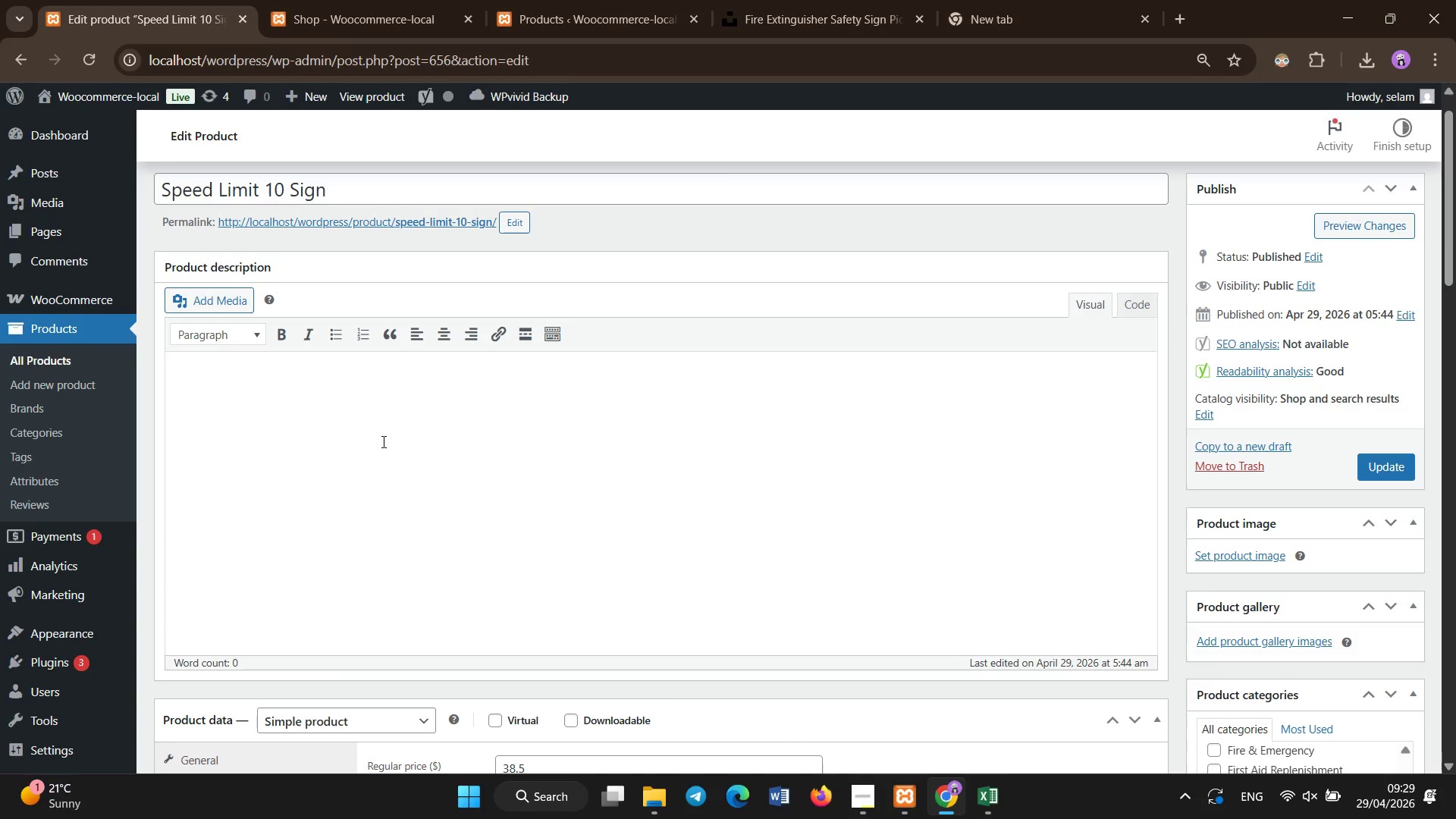 
type(E)
key(Backspace)
type(Traffic regulation sign made from durable aluminum with git)
key(Backspace)
key(Backspace)
key(Backspace)
type(High i)
key(Backspace)
type(Intensity reflective sheeting. Ensures visivility in low )
key(Backspace)
type(-light environmn)
key(Backspace)
type(emt )
 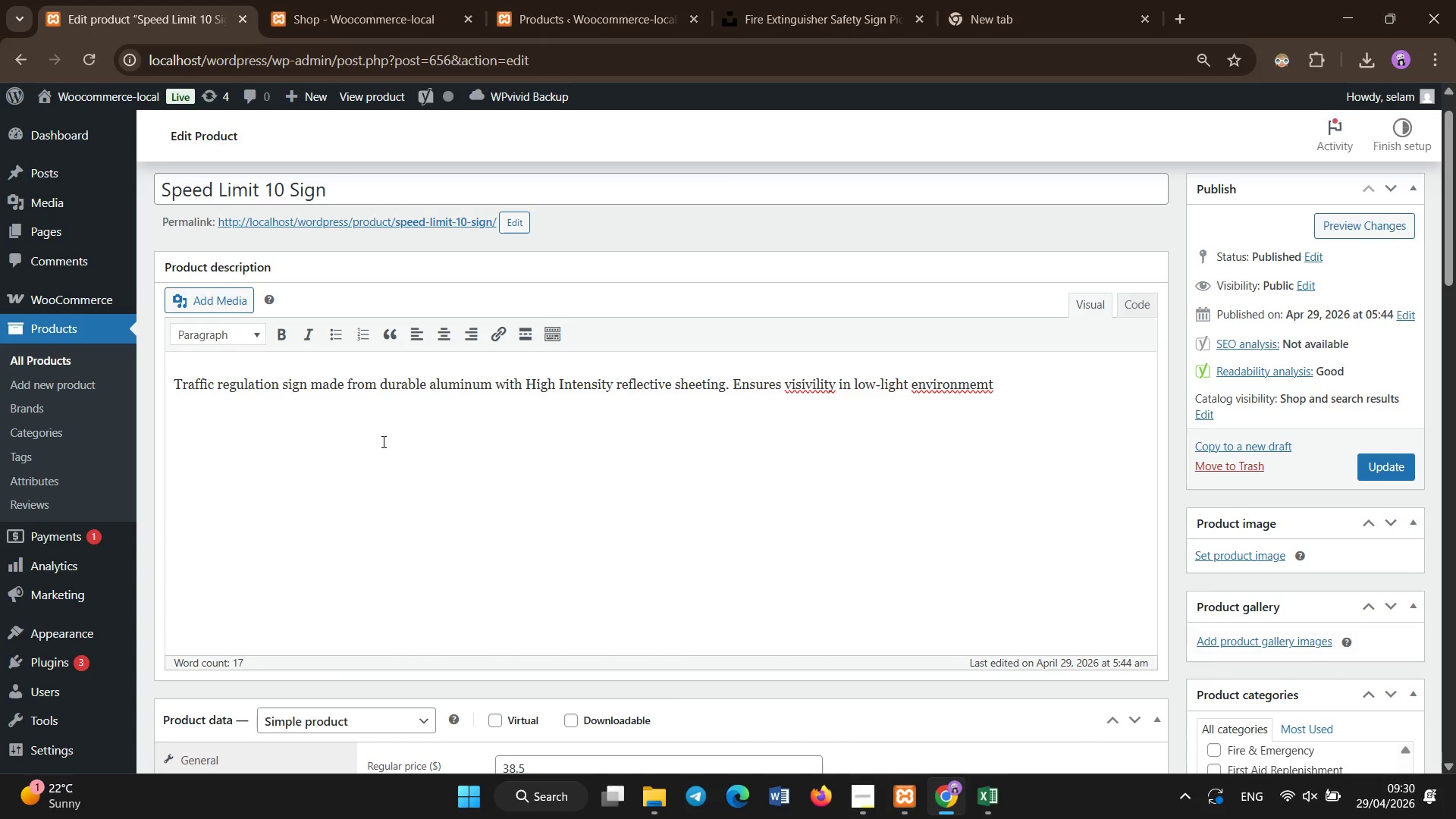 
hold_key(key=Backspace, duration=0.67)
 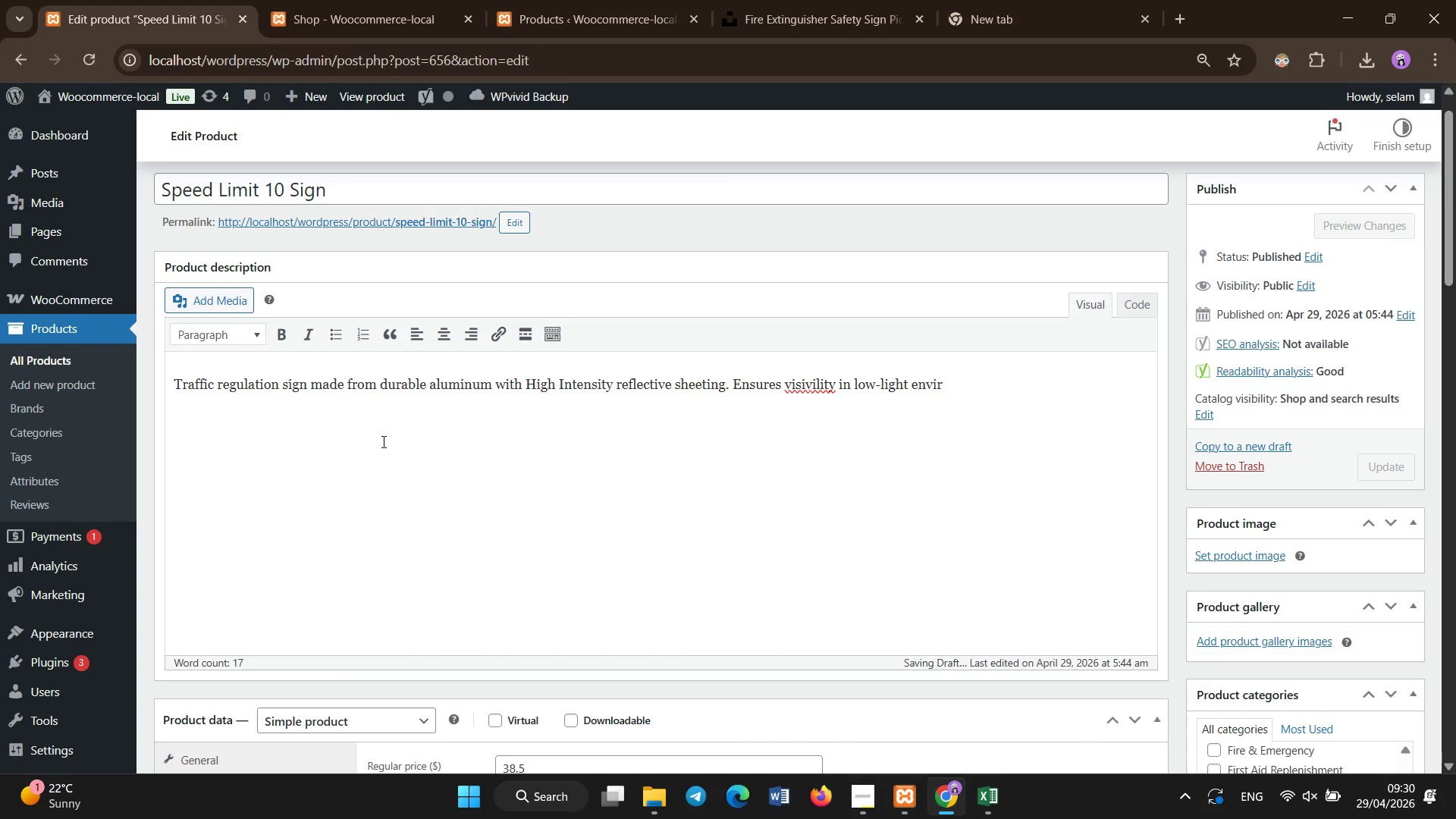 
type(onments)
 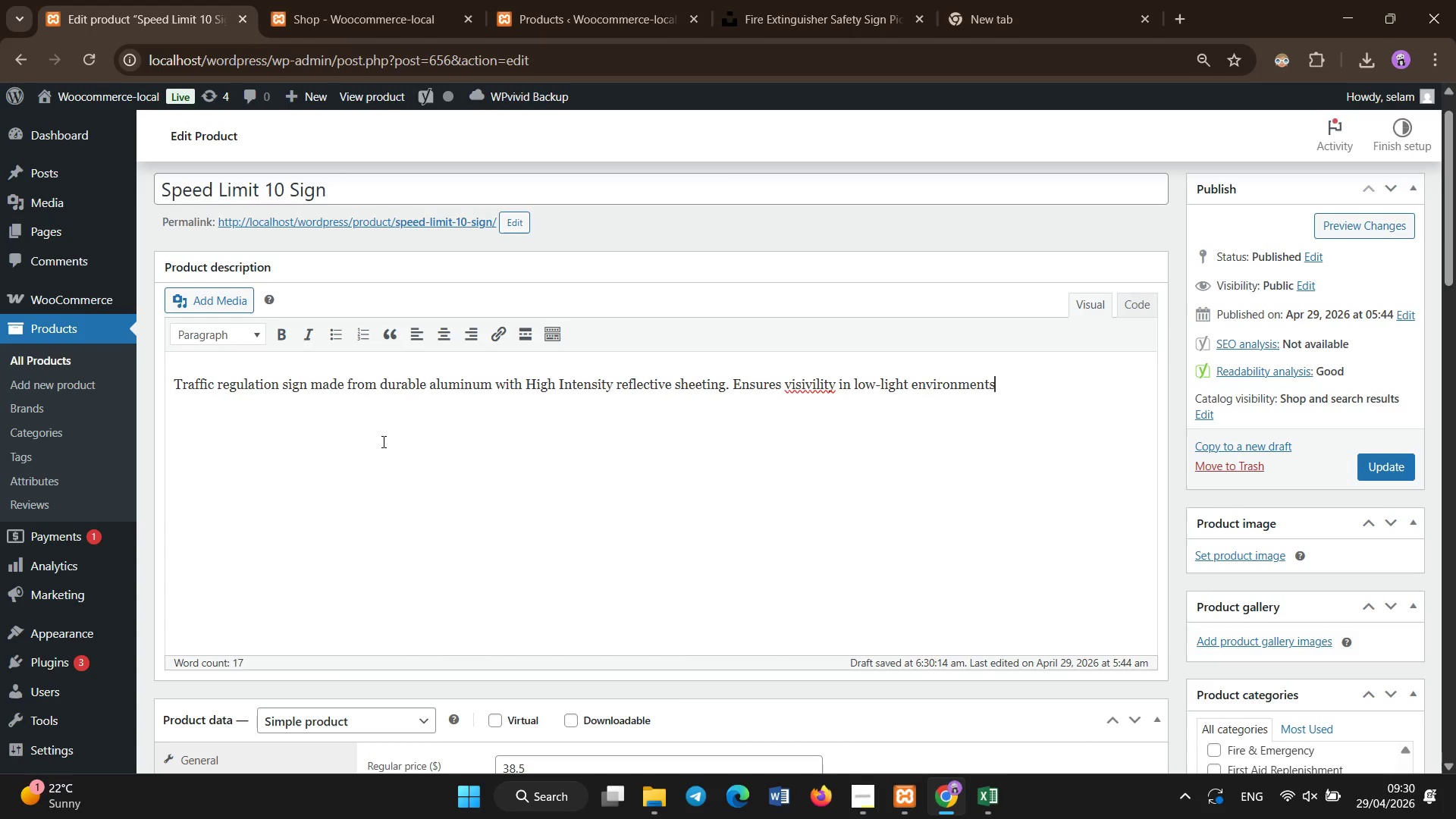 
key(ArrowUp)
 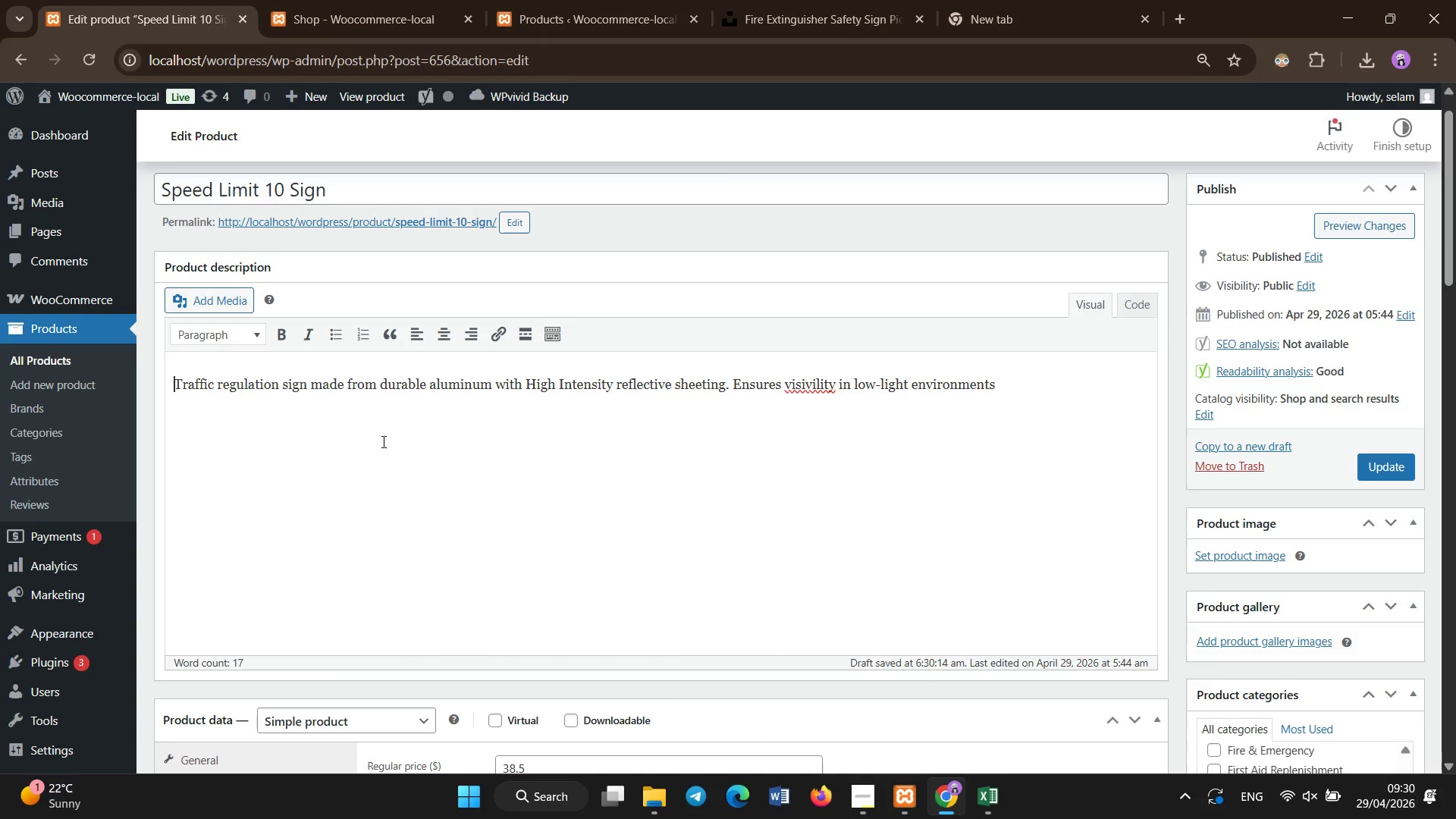 
hold_key(key=ArrowLeft, duration=0.94)
 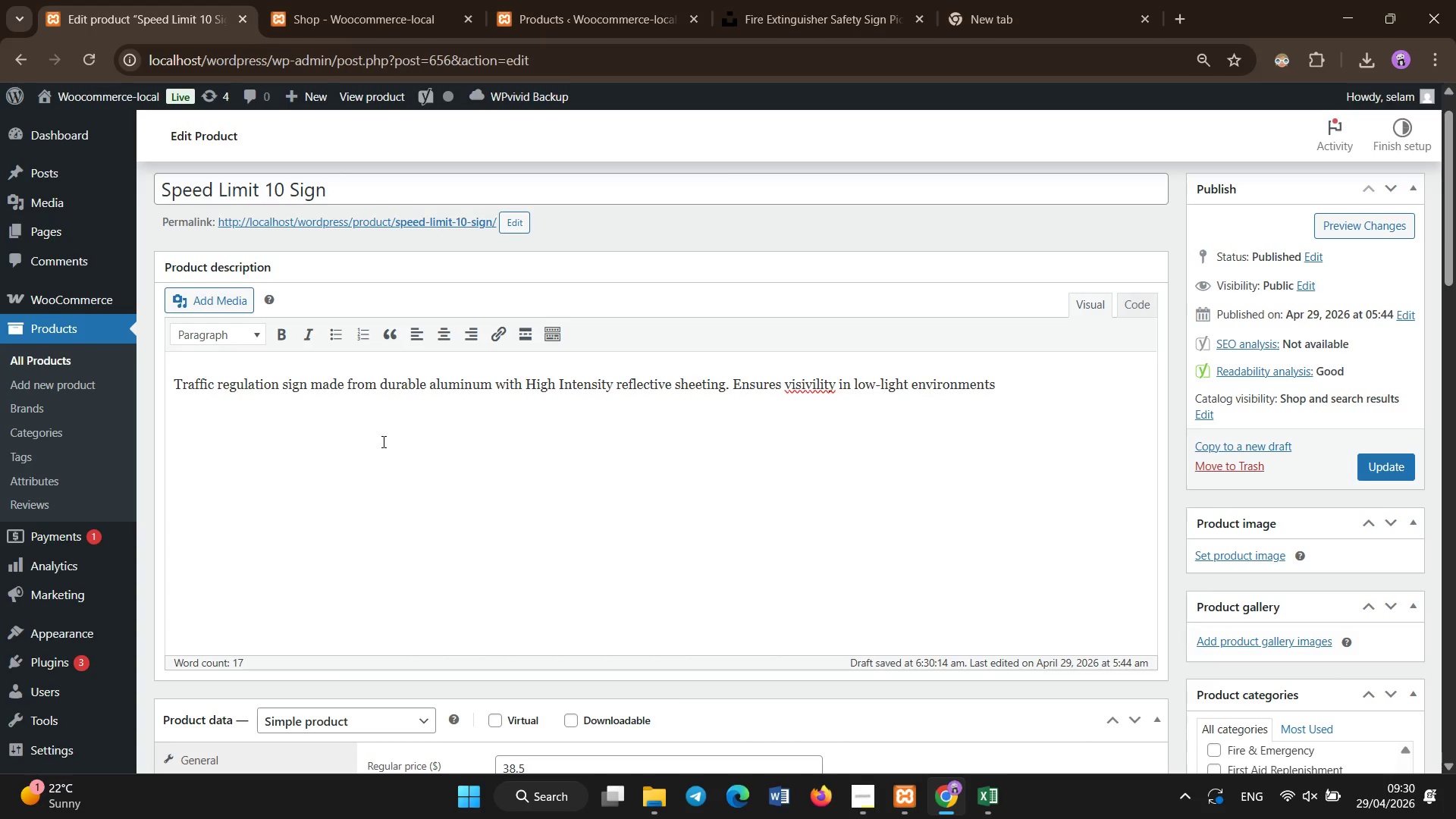 
key(End)
 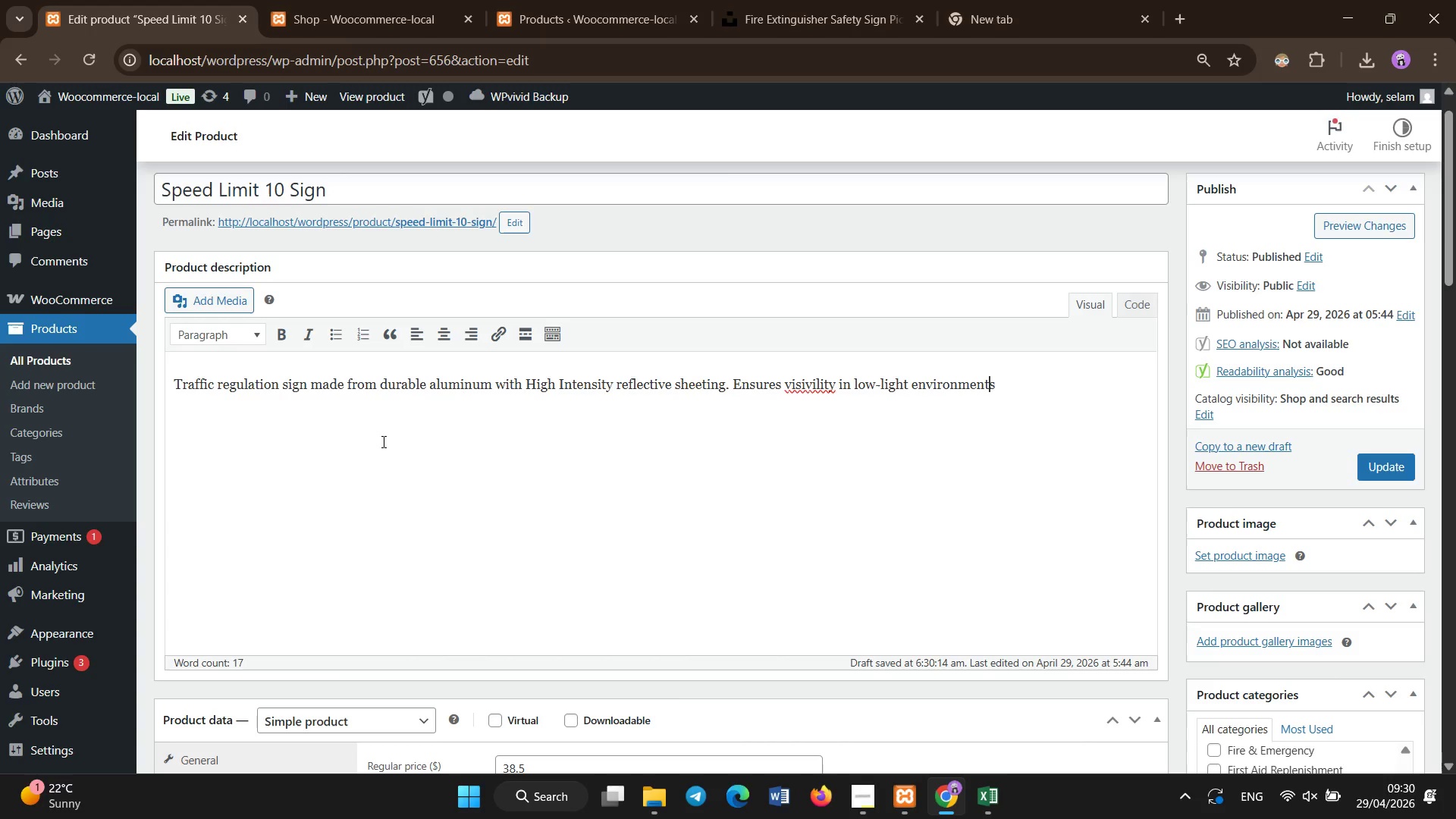 
hold_key(key=ArrowLeft, duration=1.25)
 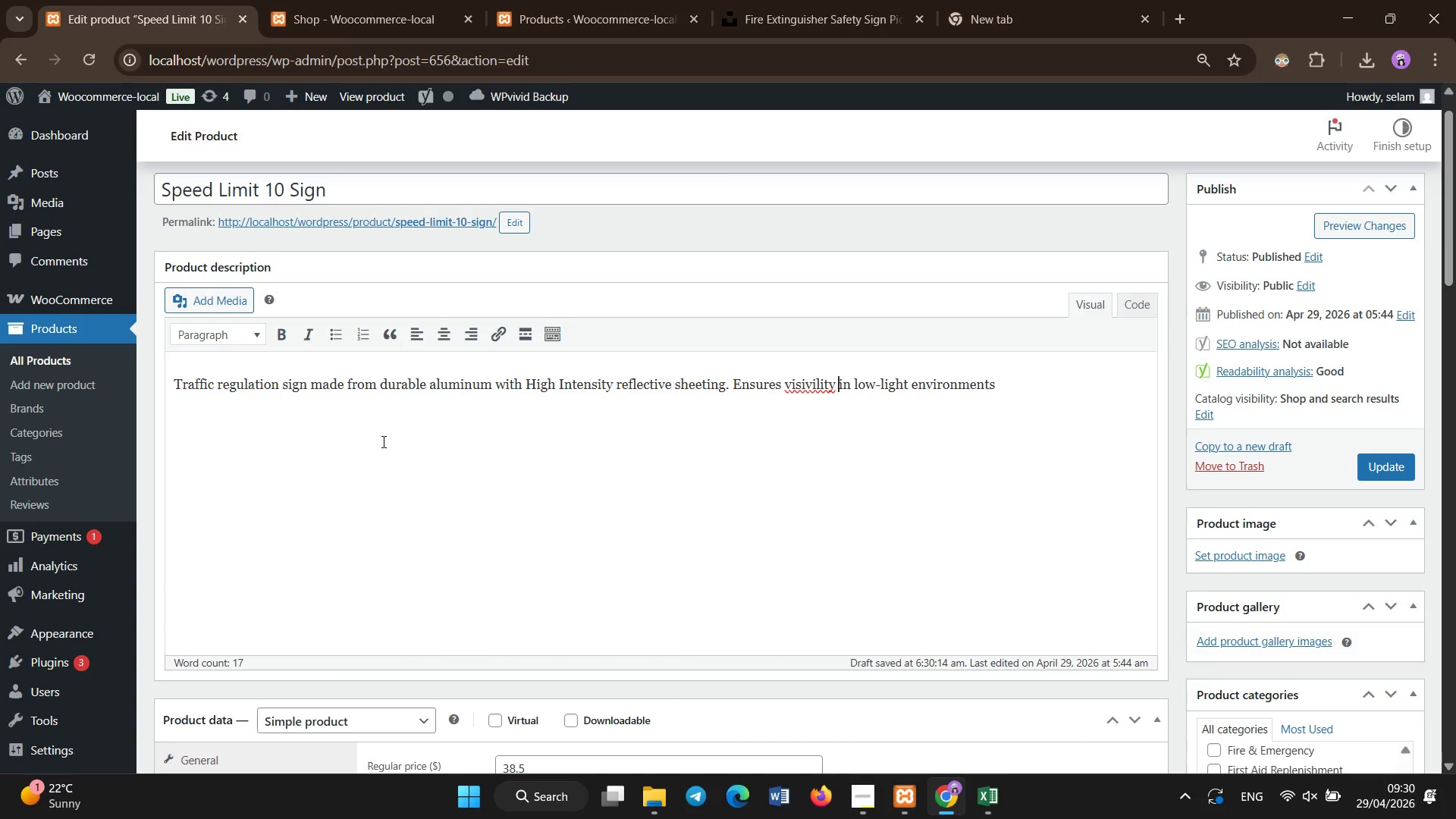 
key(ArrowLeft)
 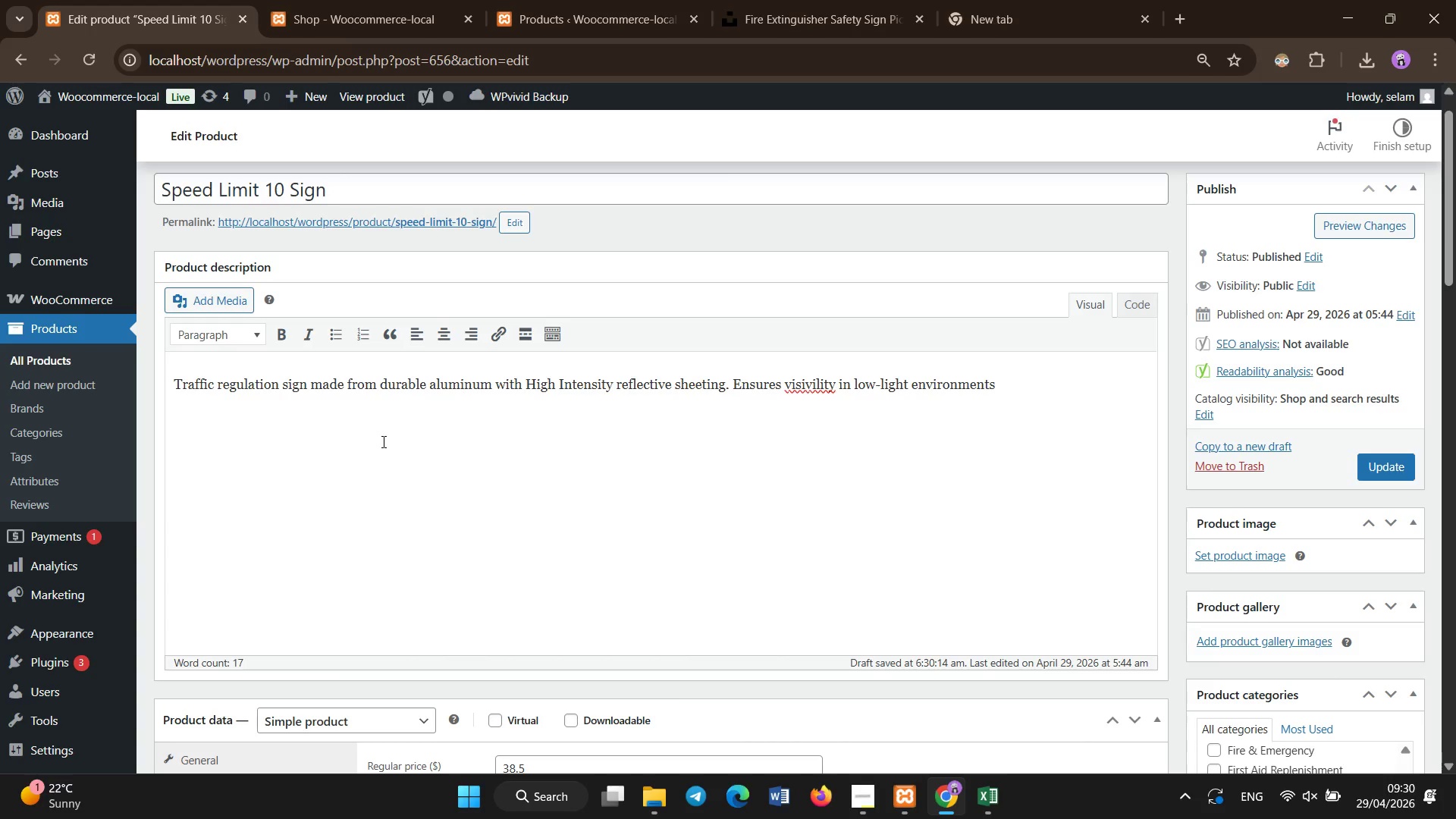 
key(ArrowLeft)
 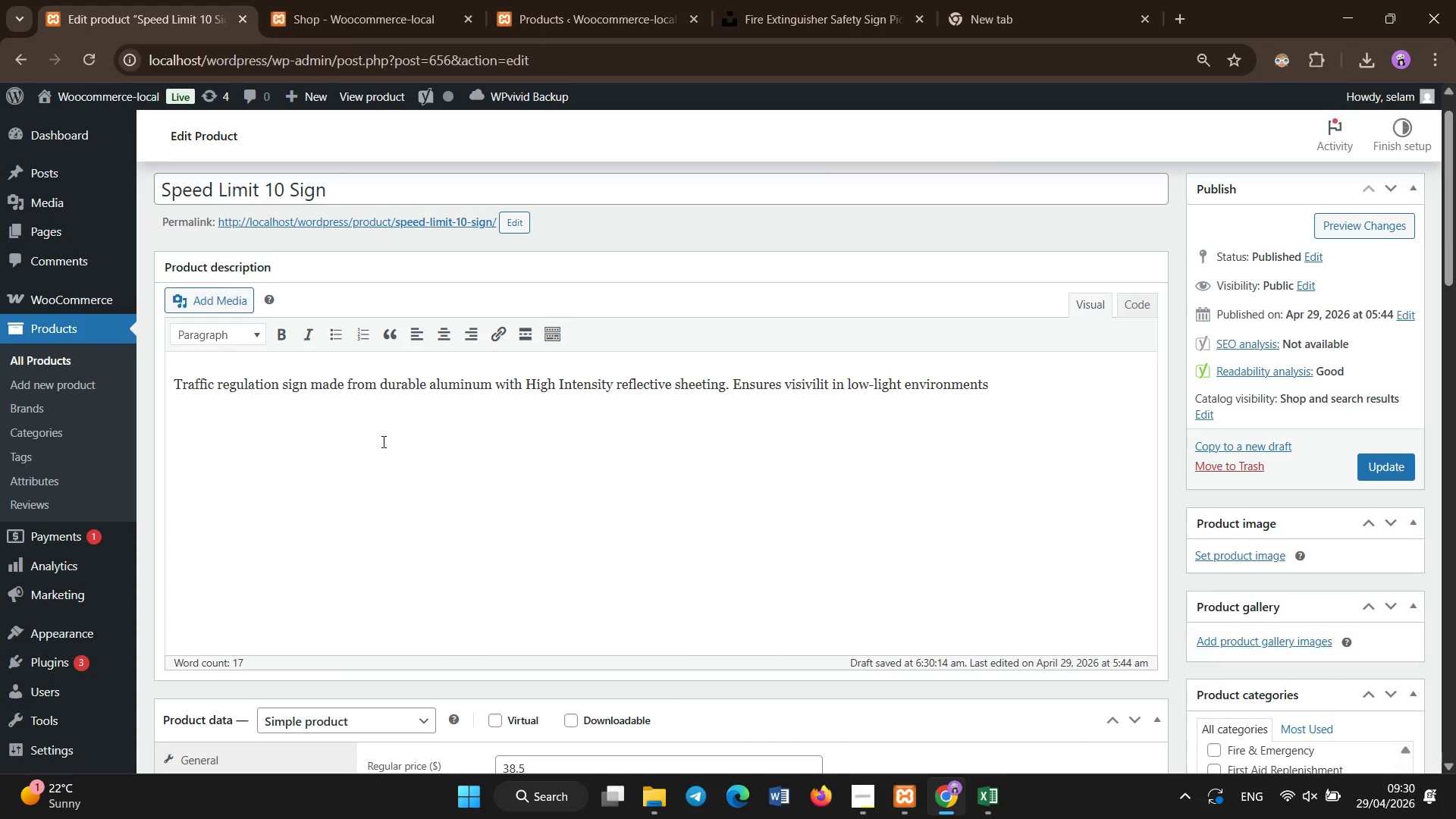 
key(Backspace)
key(Backspace)
key(Backspace)
key(Backspace)
key(Backspace)
key(Backspace)
key(Backspace)
key(Backspace)
type(sibility[End] such as parking lots and industrial roads. Weather )
key(Backspace)
type(-resistant and suitable for lou)
key(Backspace)
type(ng-ternm )
key(Backspace)
key(Backspace)
key(Backspace)
type(m outo)
key(Backspace)
type(ddo)
key(Backspace)
key(Backspace)
type(oor use/)
key(Backspace)
type(. Or)
key(Backspace)
key(Backspace)
type(Pre )
key(Backspace)
type(-drilled mounting holes included.)
 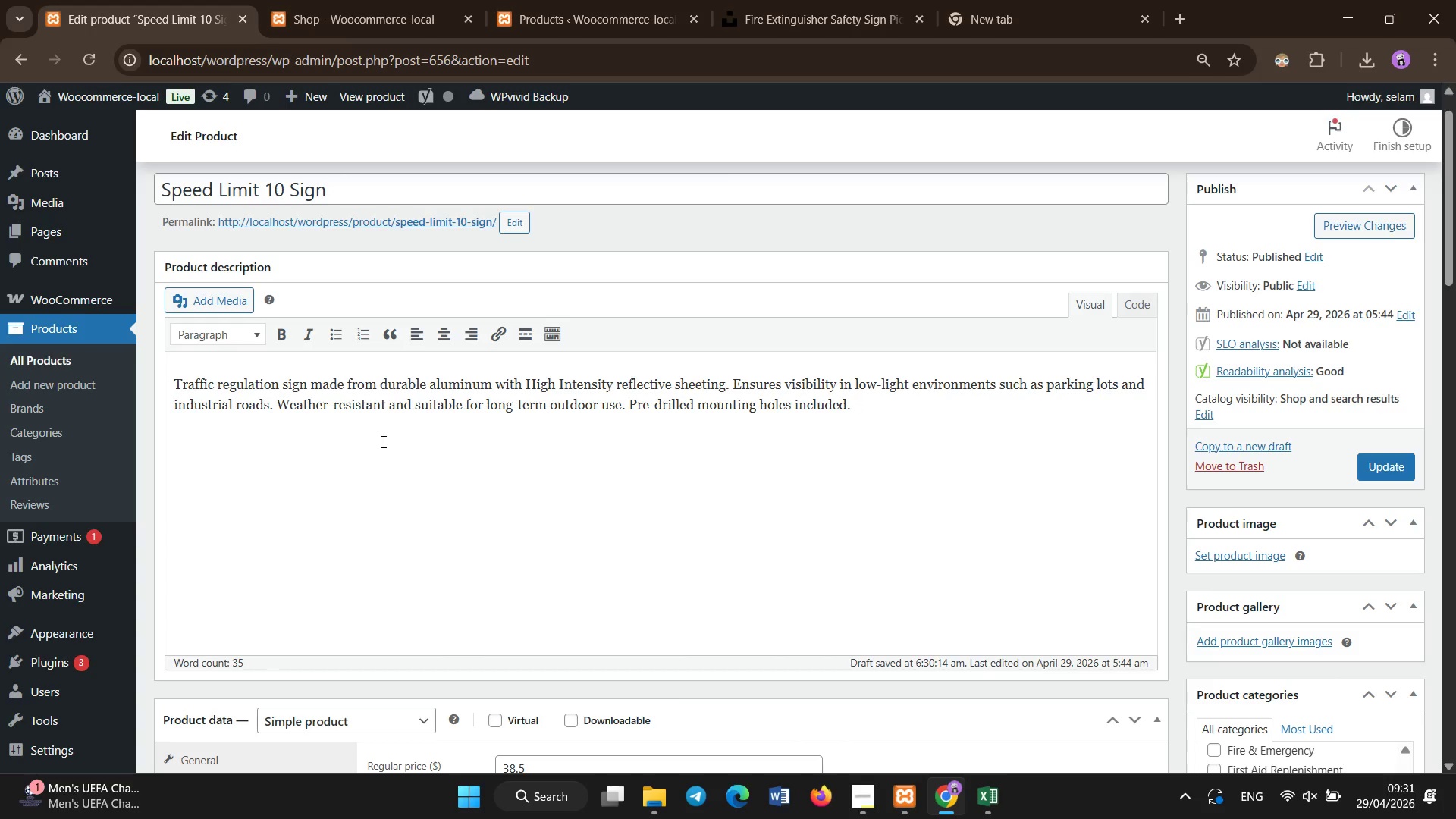 
scroll: coordinate [544, 287], scroll_direction: down, amount: 8.0
 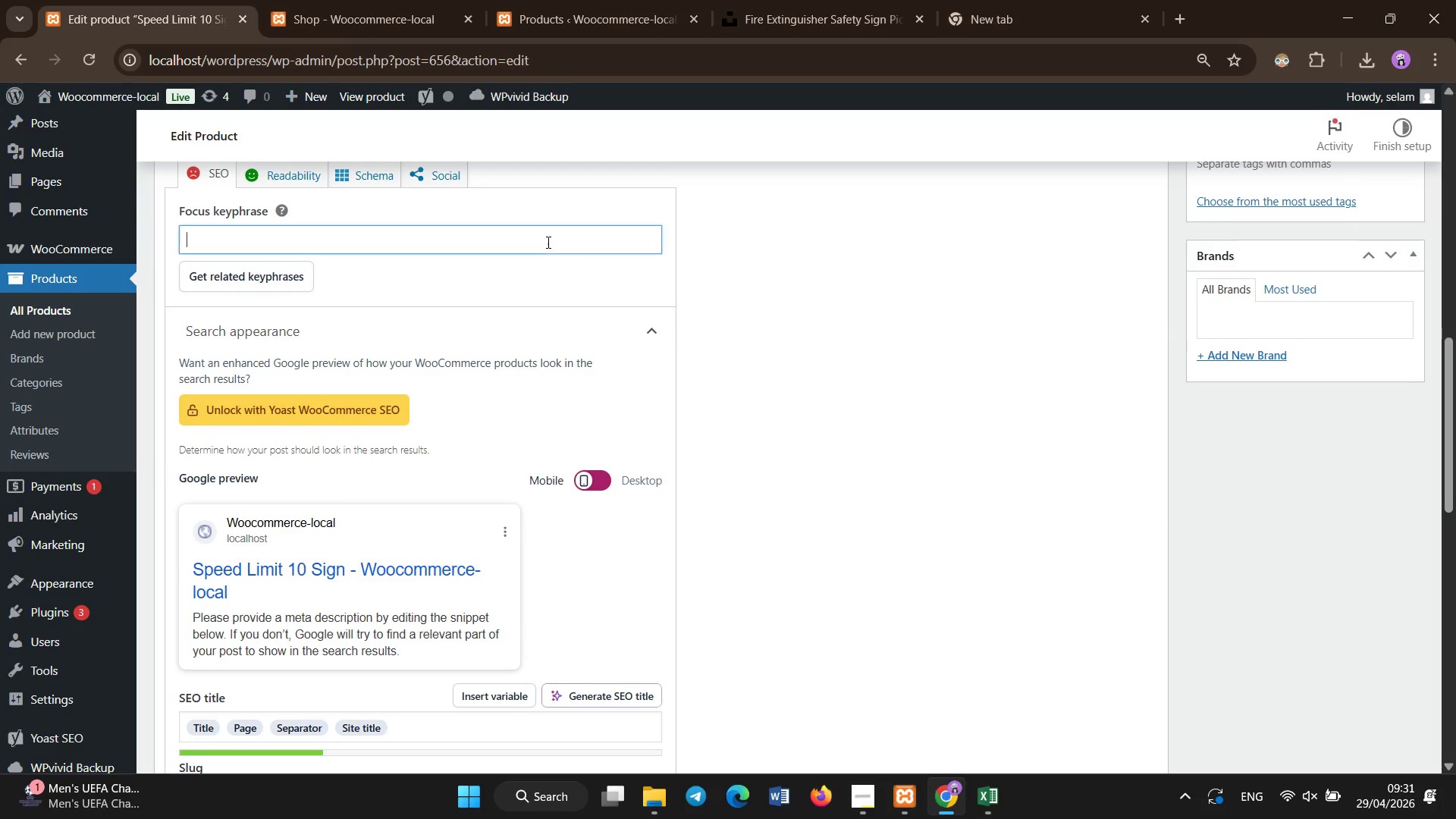 
left_click([548, 243])
 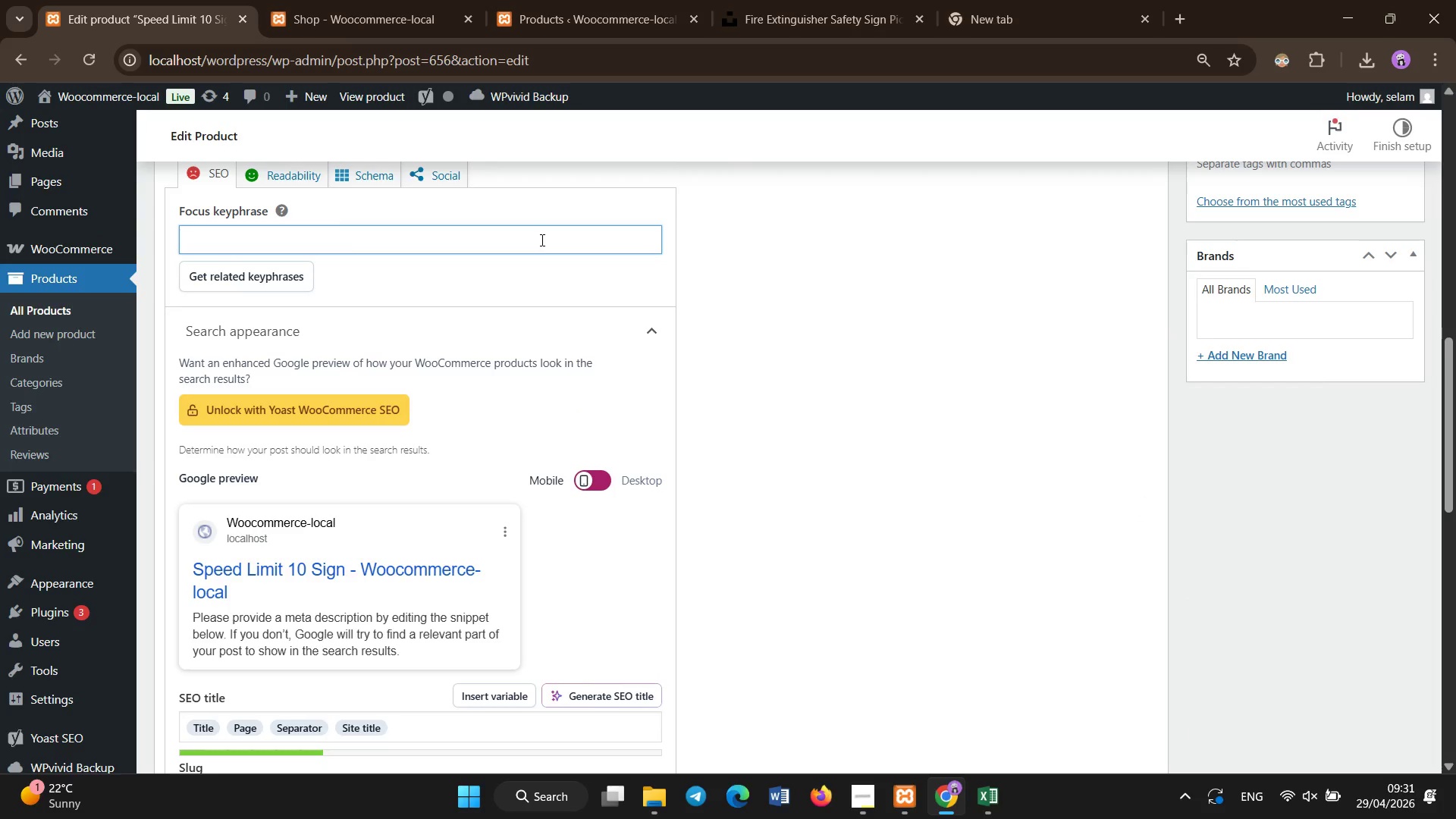 
type(speed limit traffic control industrial safety )
 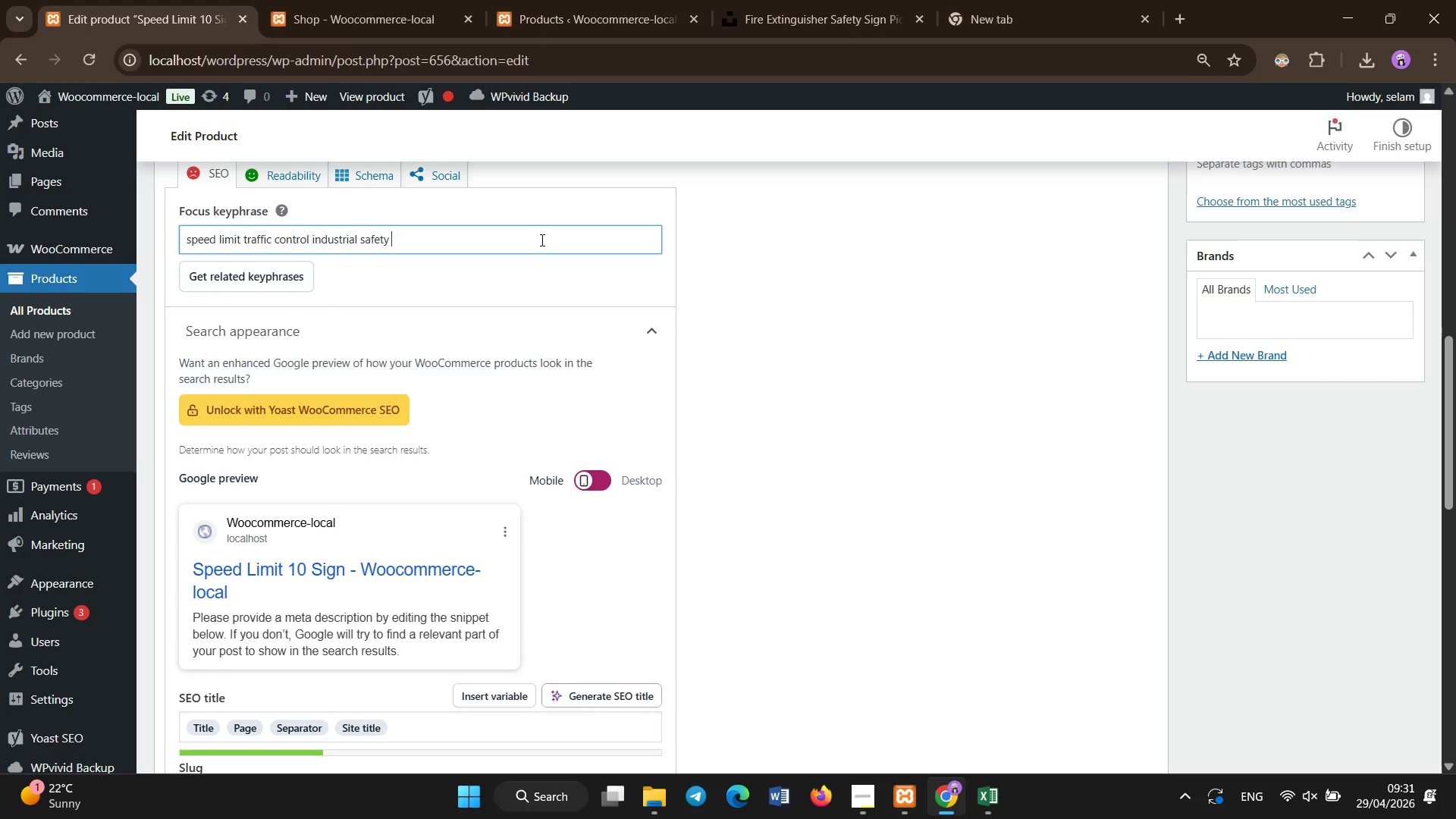 
wait(6.02)
 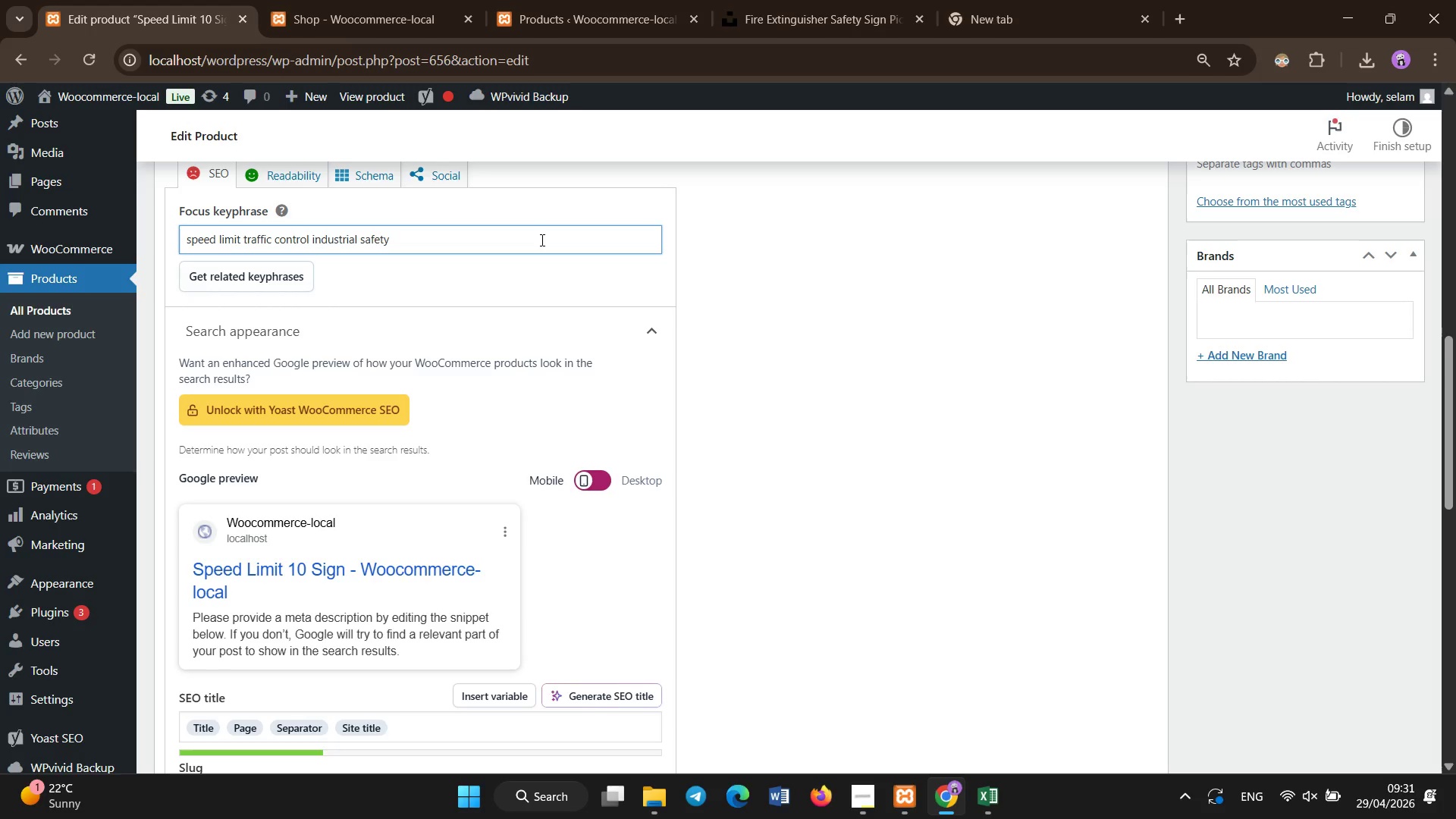 
type( sign )
 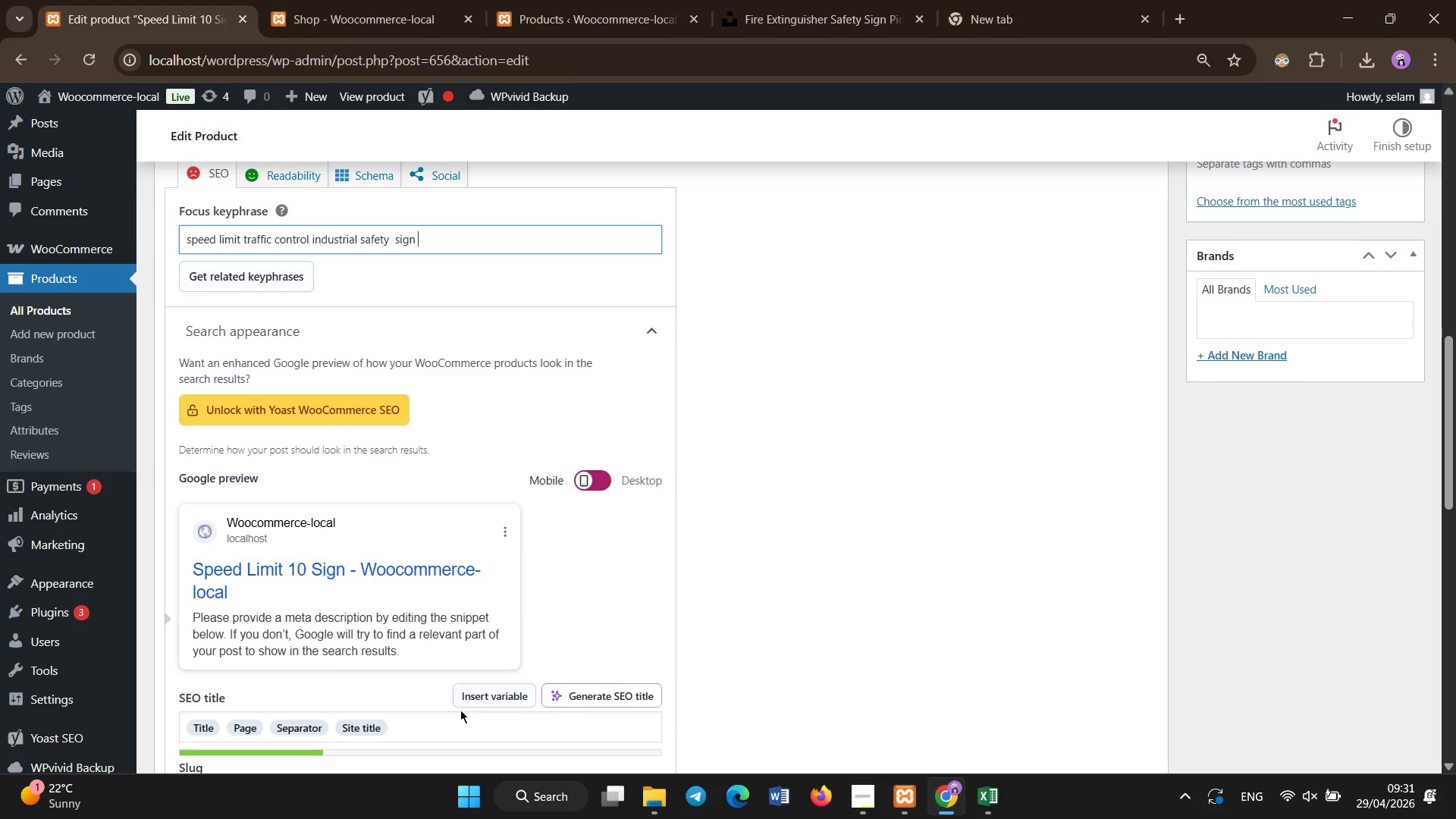 
left_click([453, 725])
 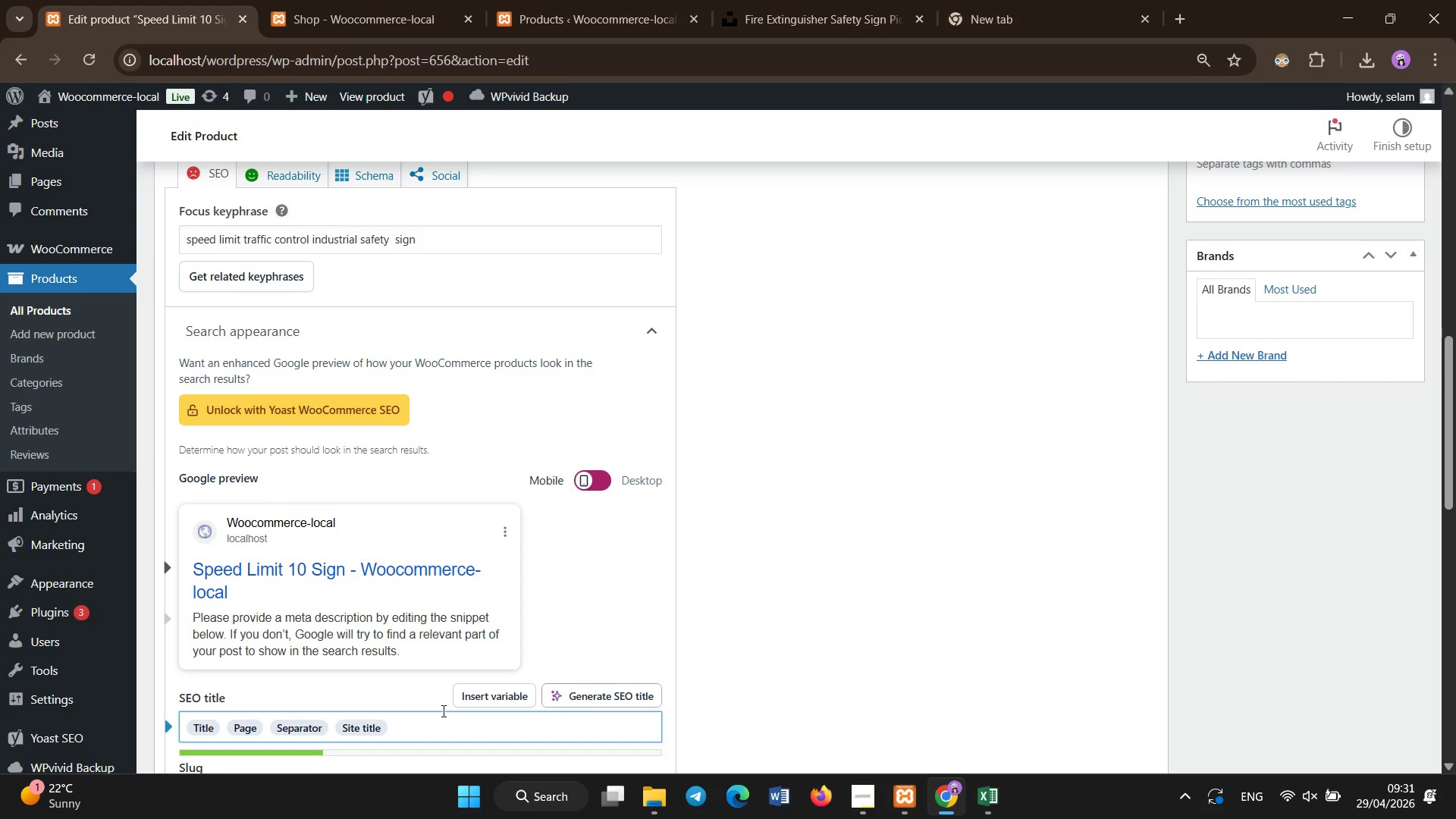 
key(Backspace)
 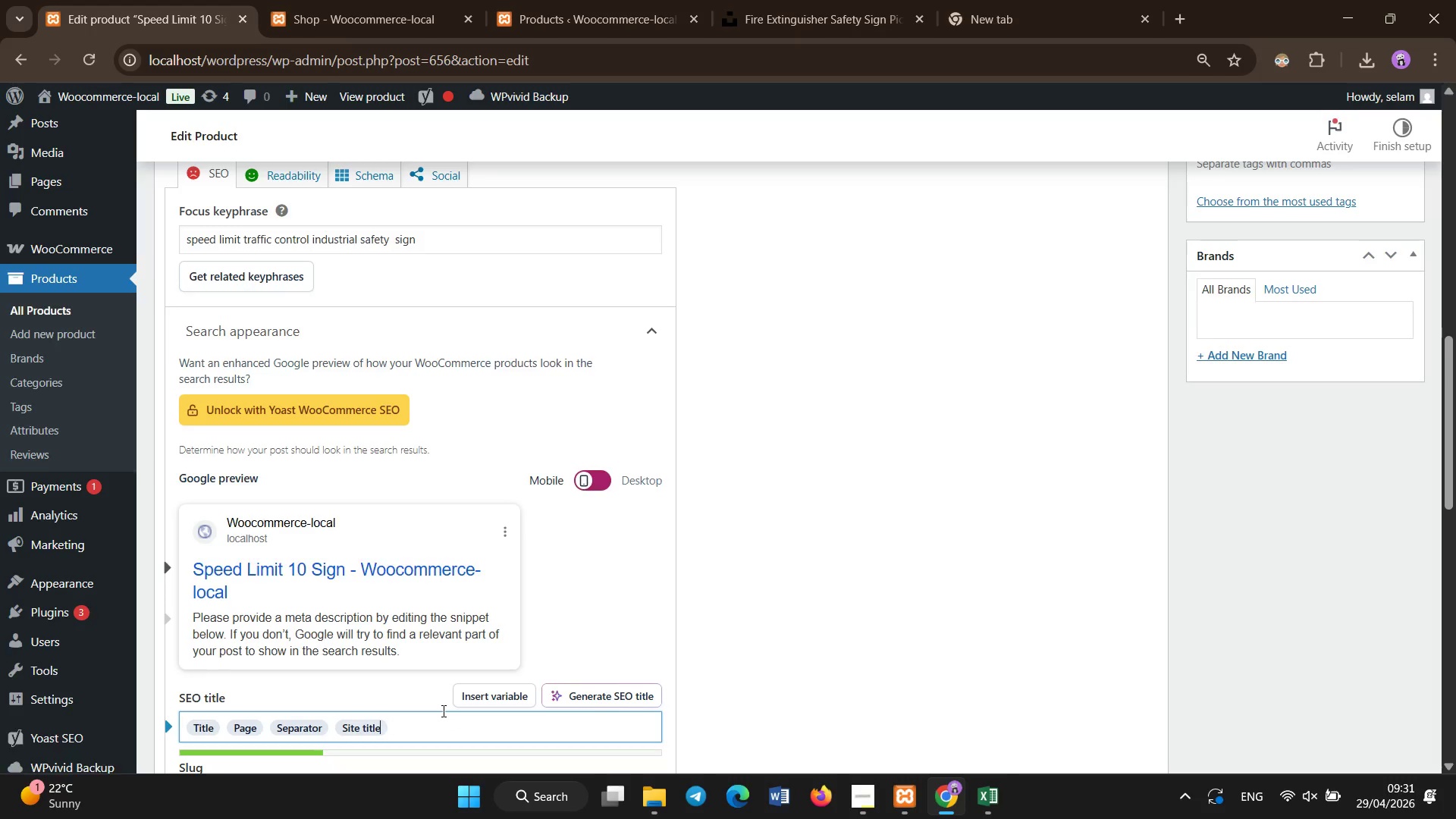 
key(Backspace)
 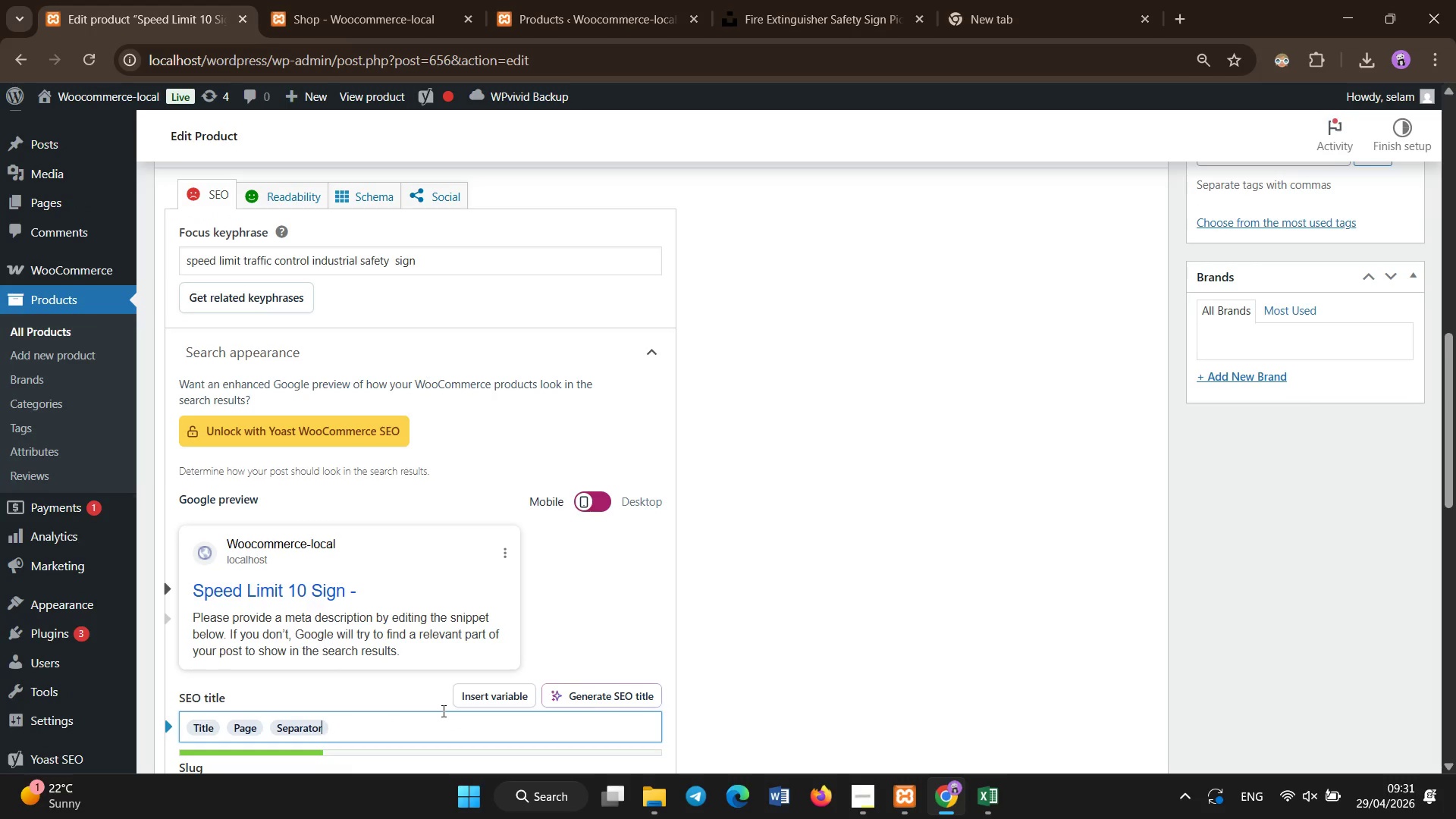 
key(Backspace)
 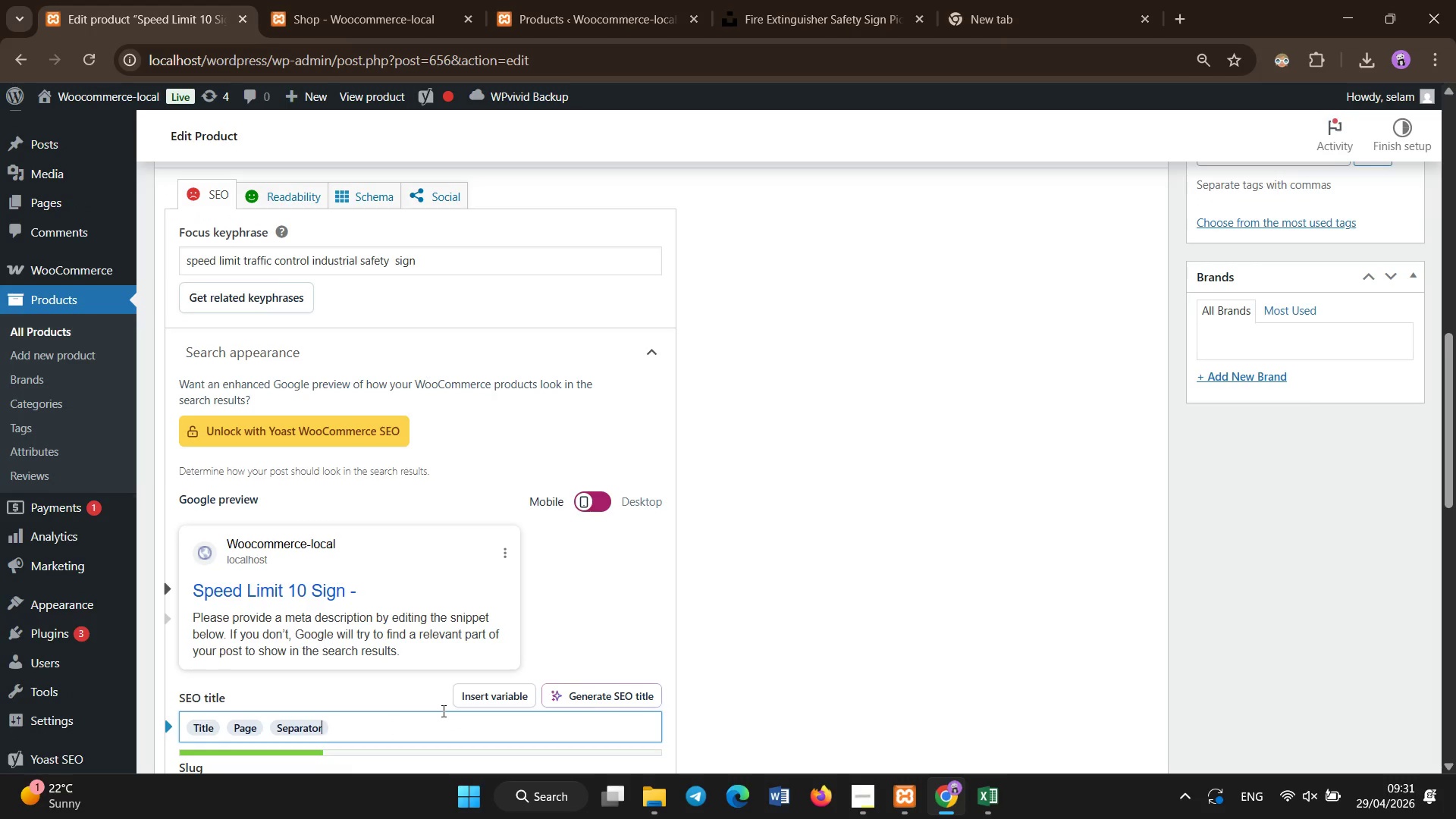 
key(Backspace)
 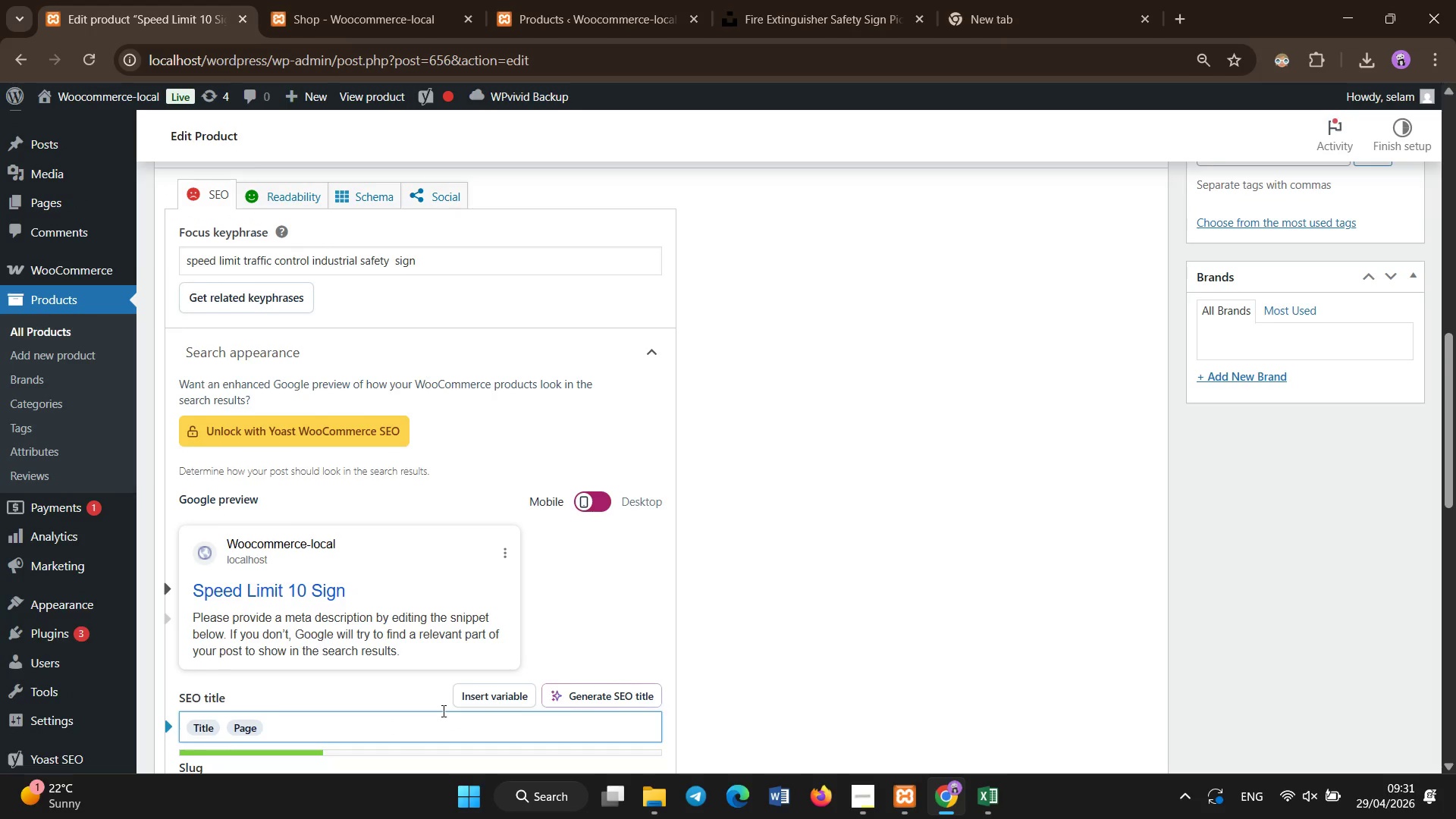 
scroll: coordinate [453, 585], scroll_direction: down, amount: 3.0
 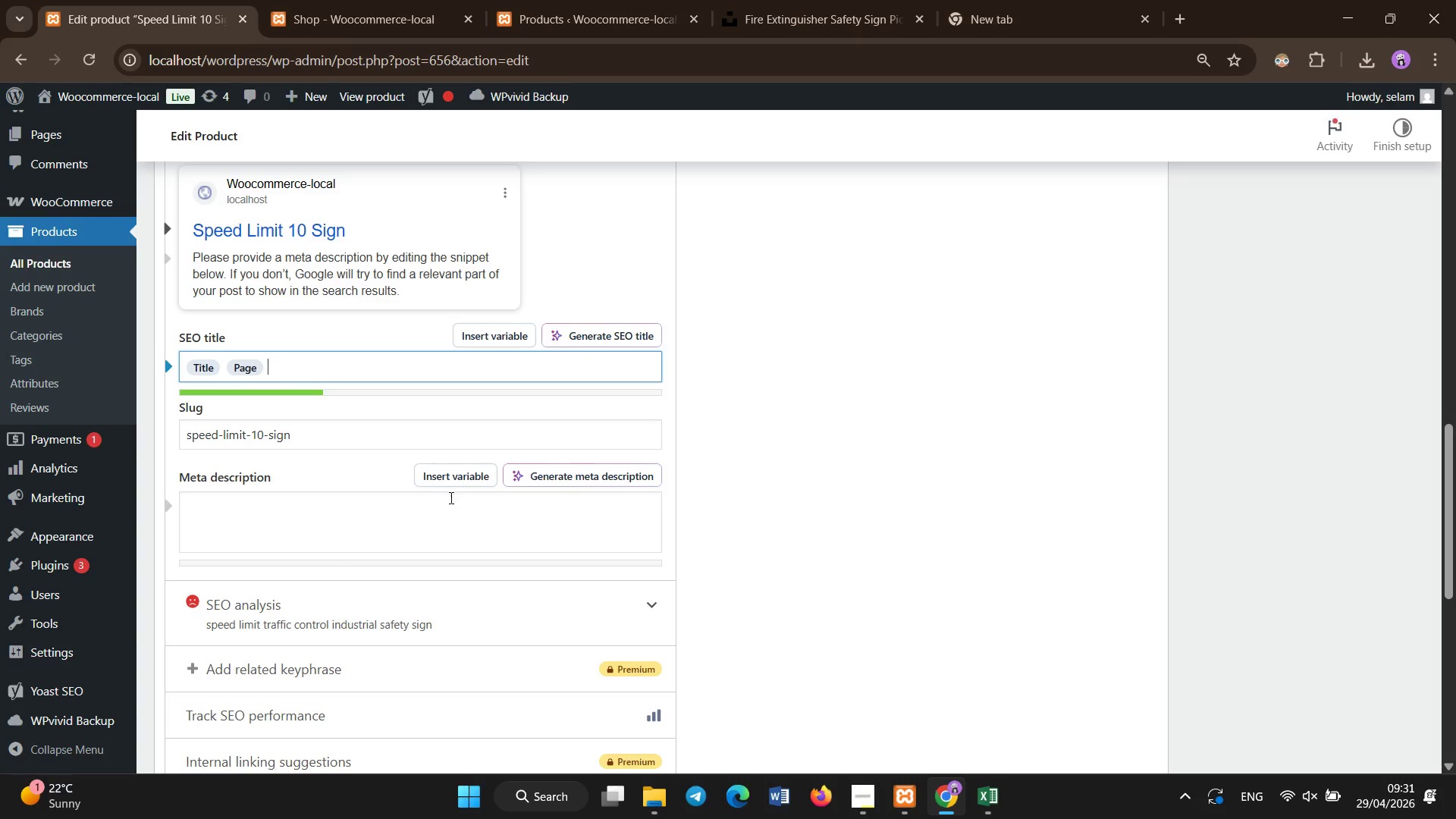 
left_click([450, 500])
 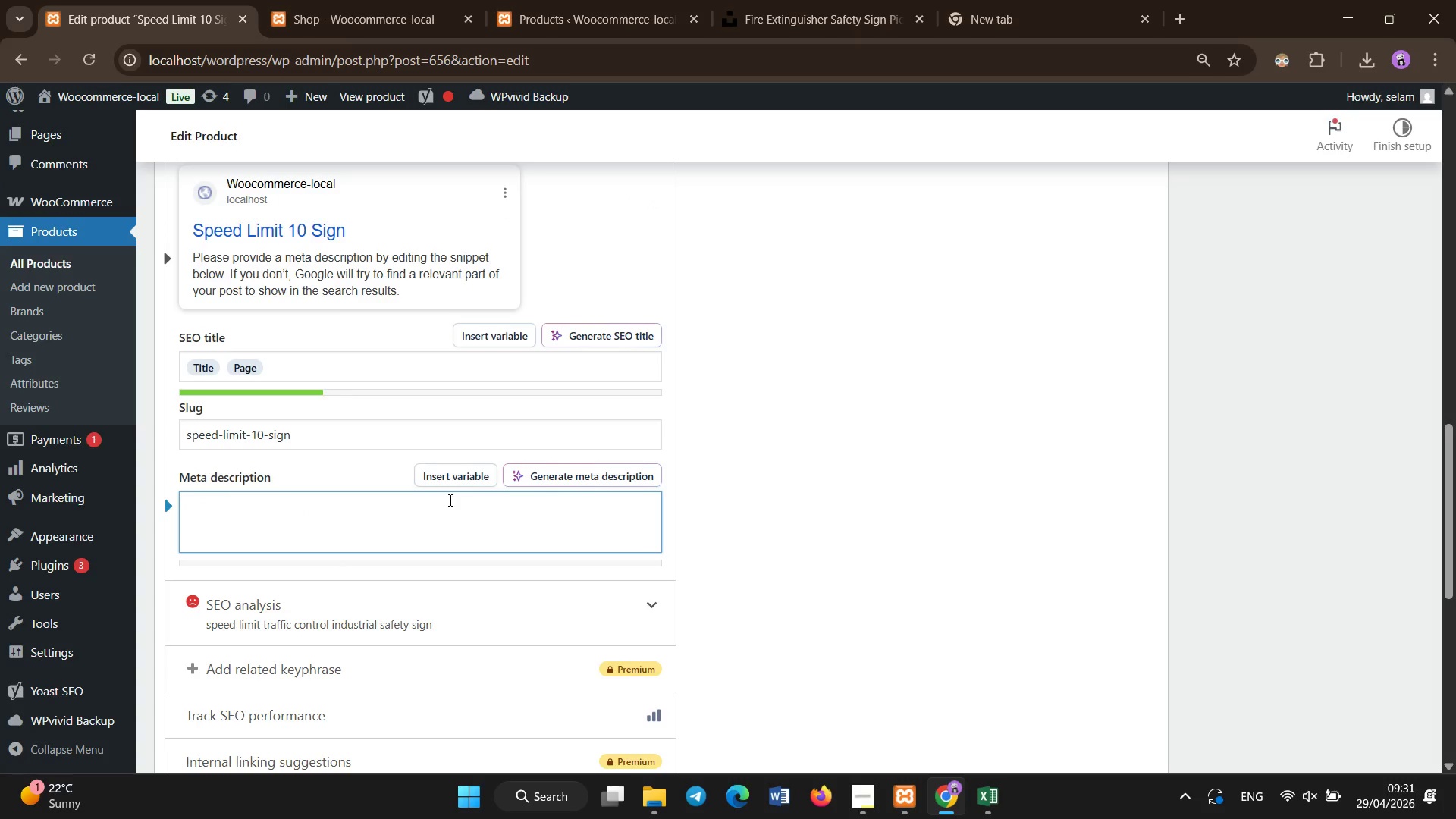 
hold_key(key=ShiftLeft, duration=1.5)
 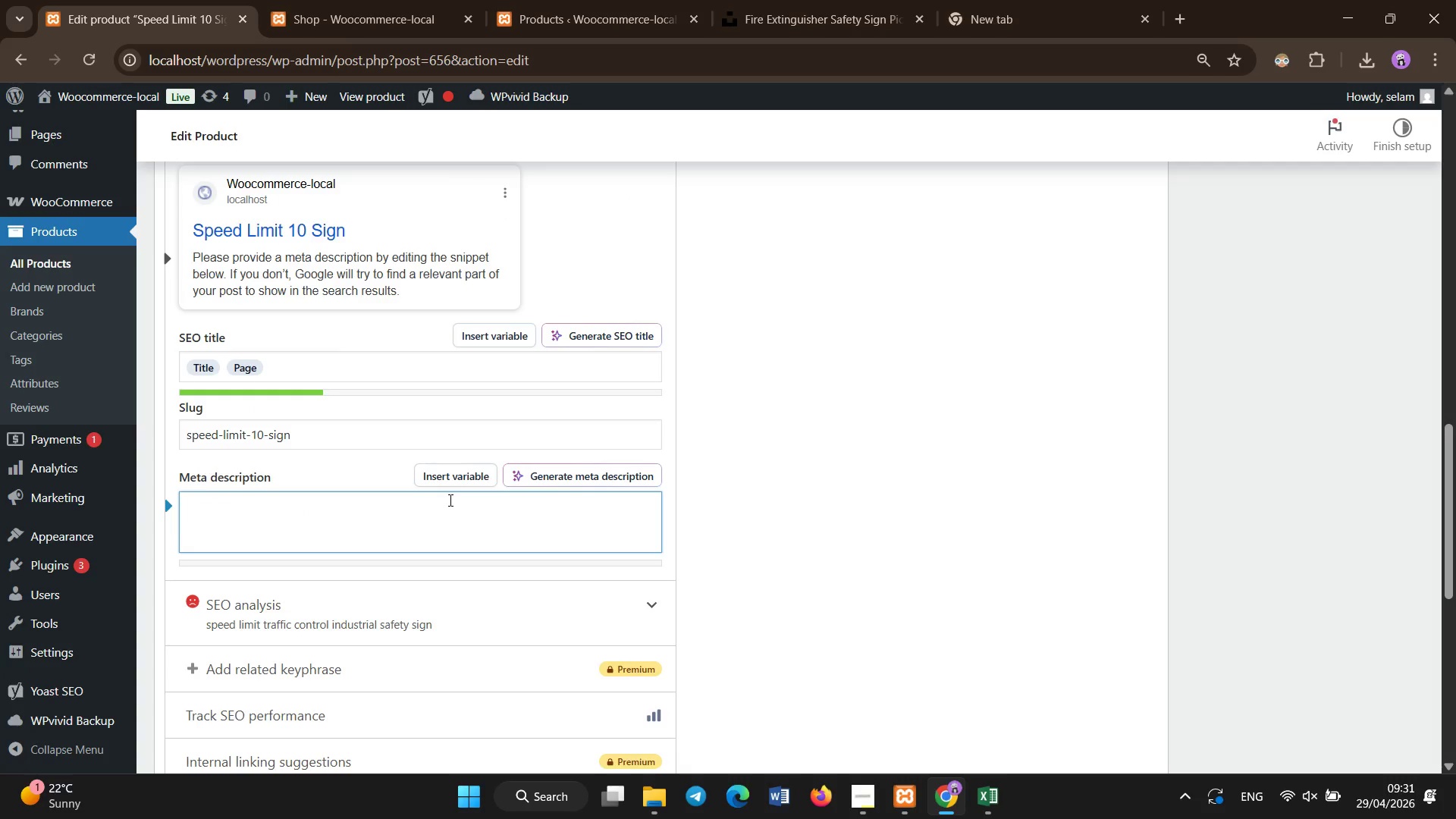 
hold_key(key=ShiftLeft, duration=1.5)
 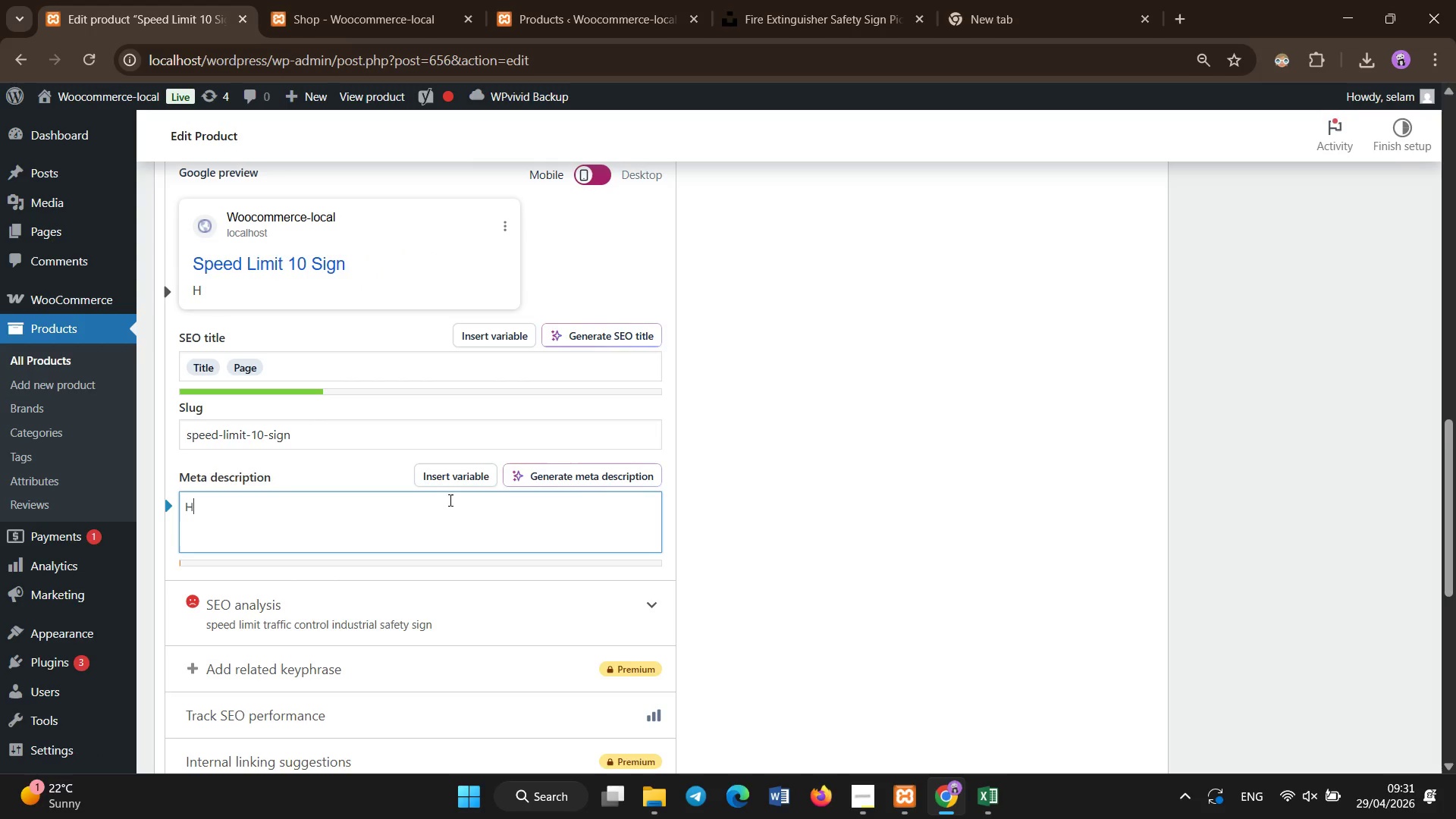 
type(High Intensity Speed)
 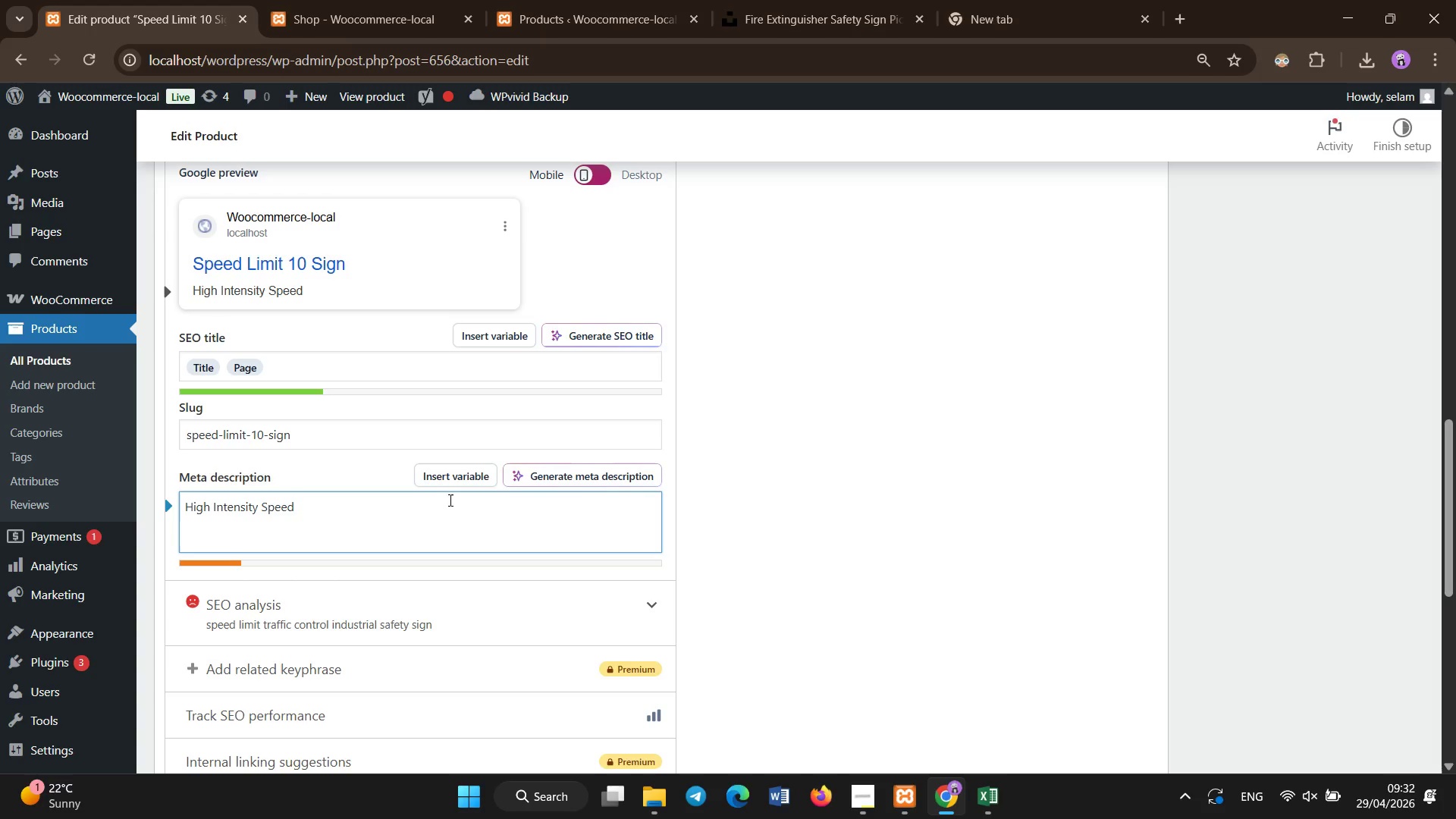 
wait(6.95)
 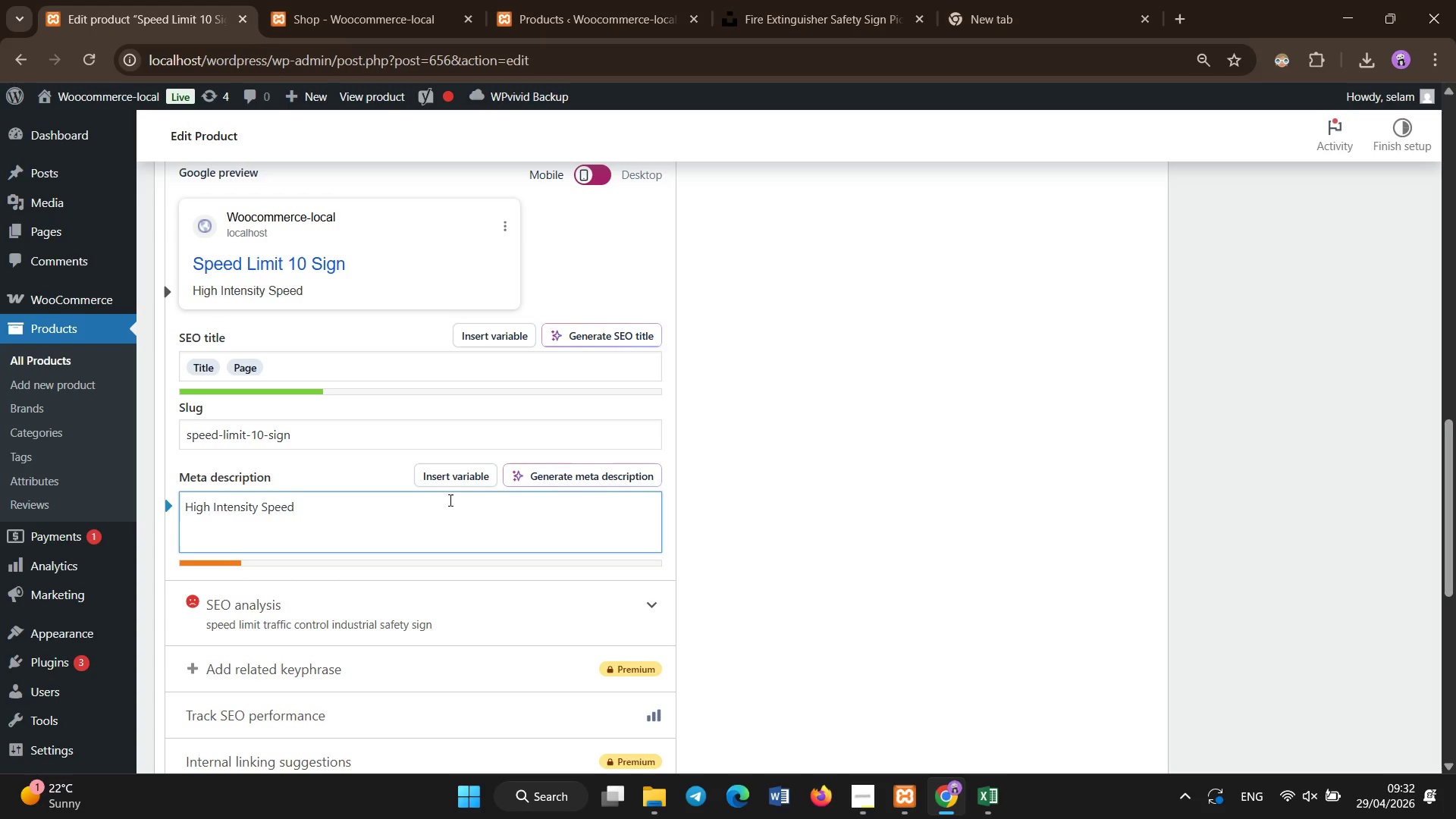 
left_click([397, 0])
 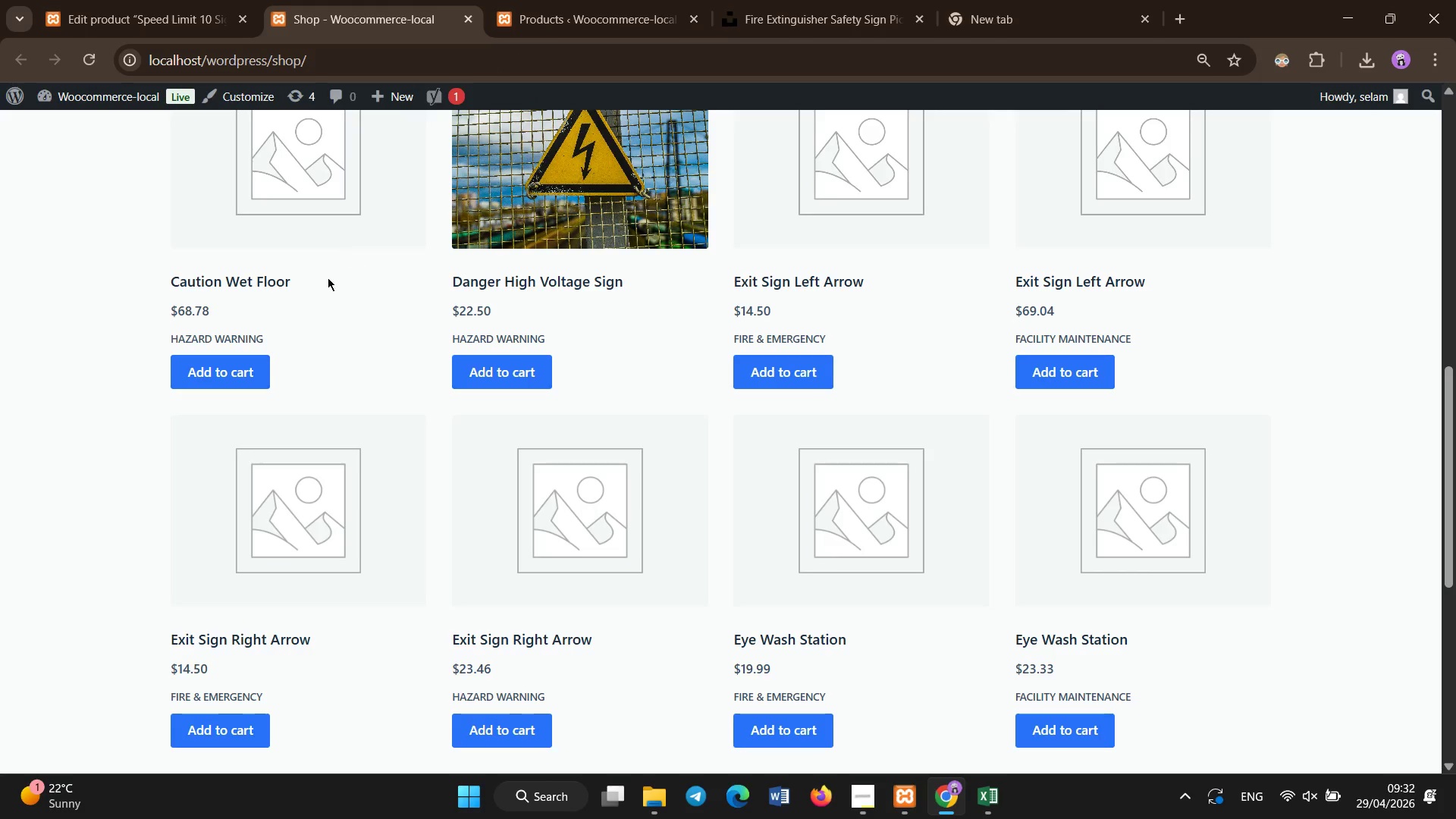 
key(Control+Shift+R)
 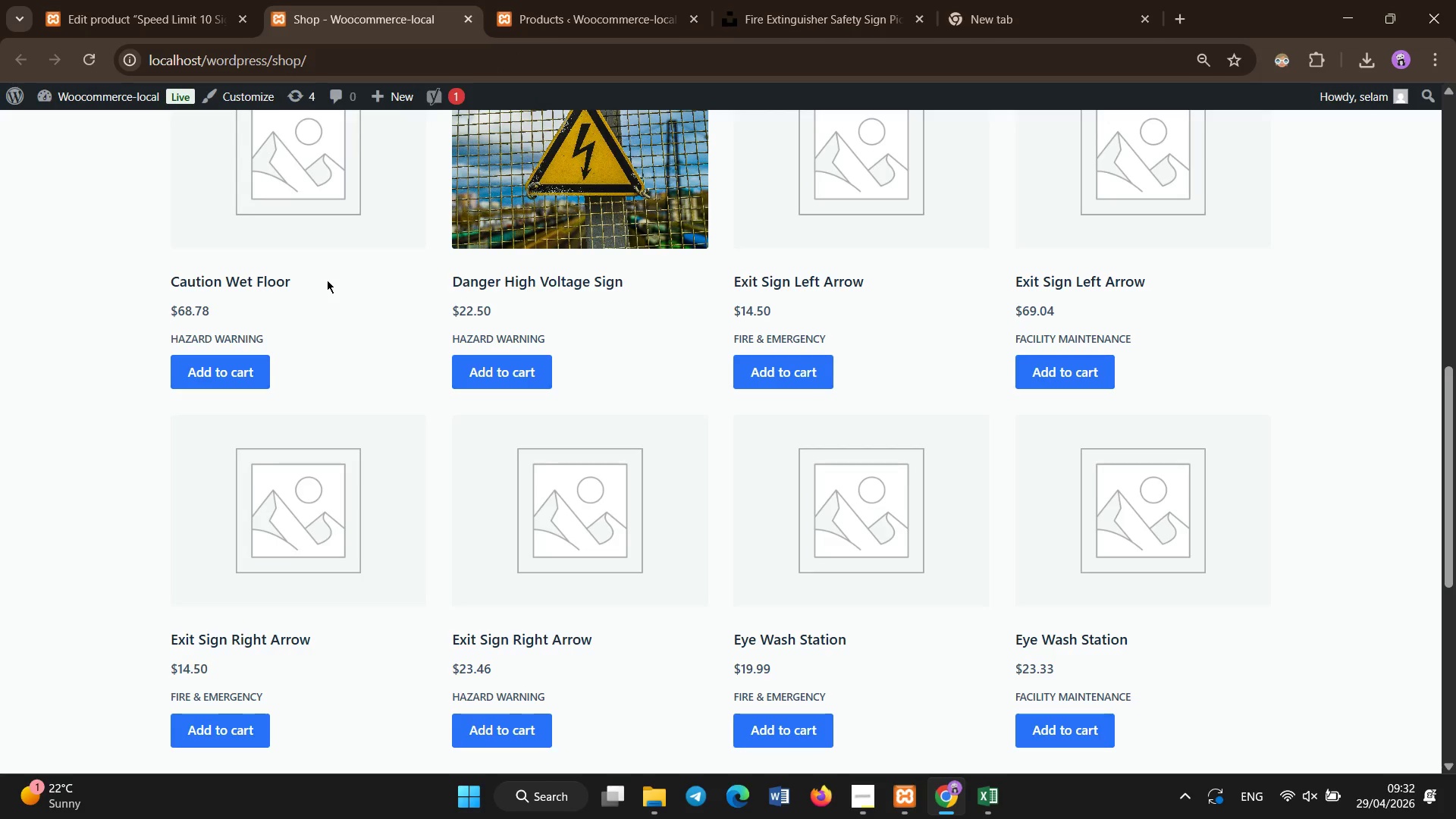 
wait(12.77)
 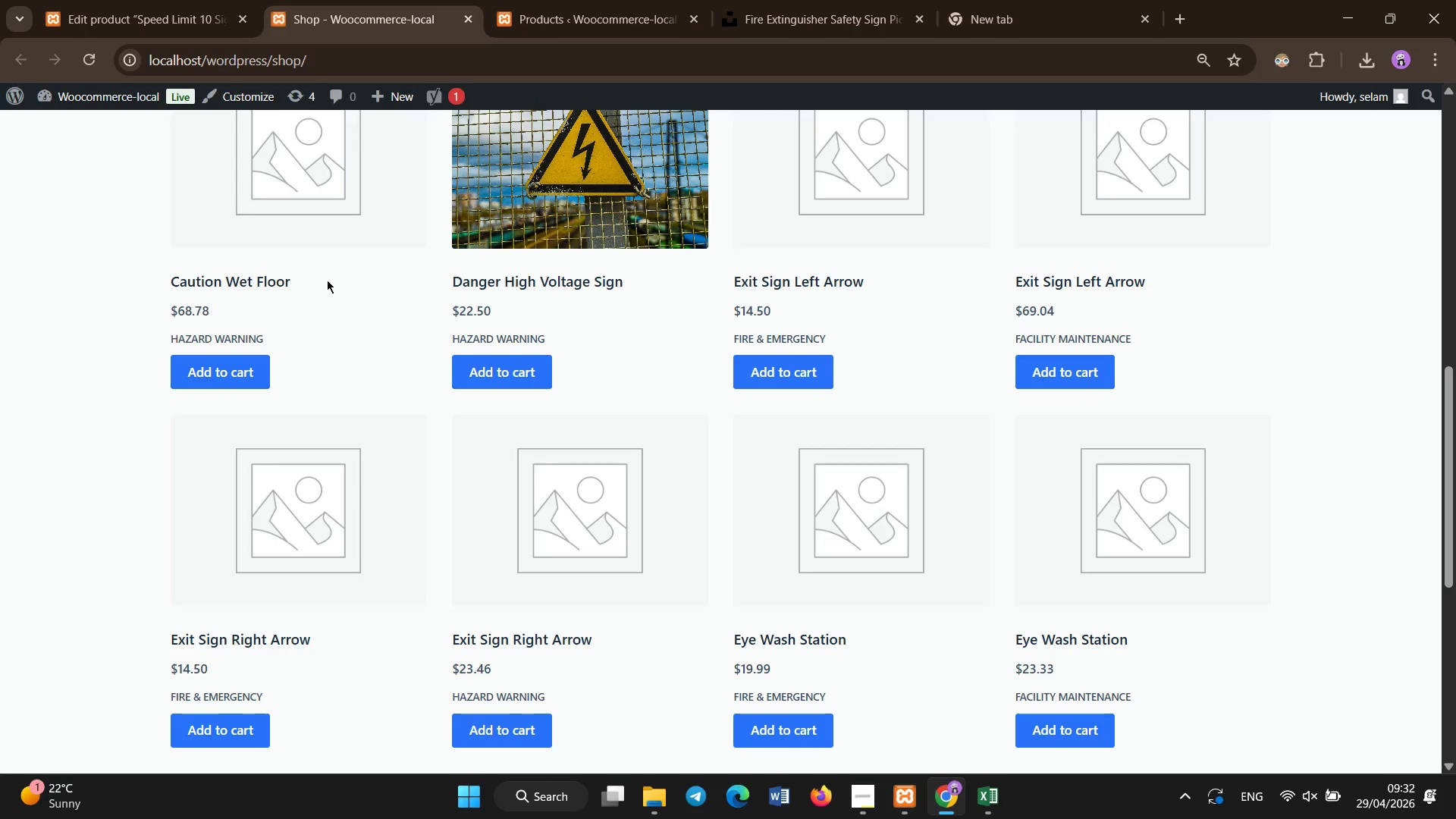 
left_click([629, 165])
 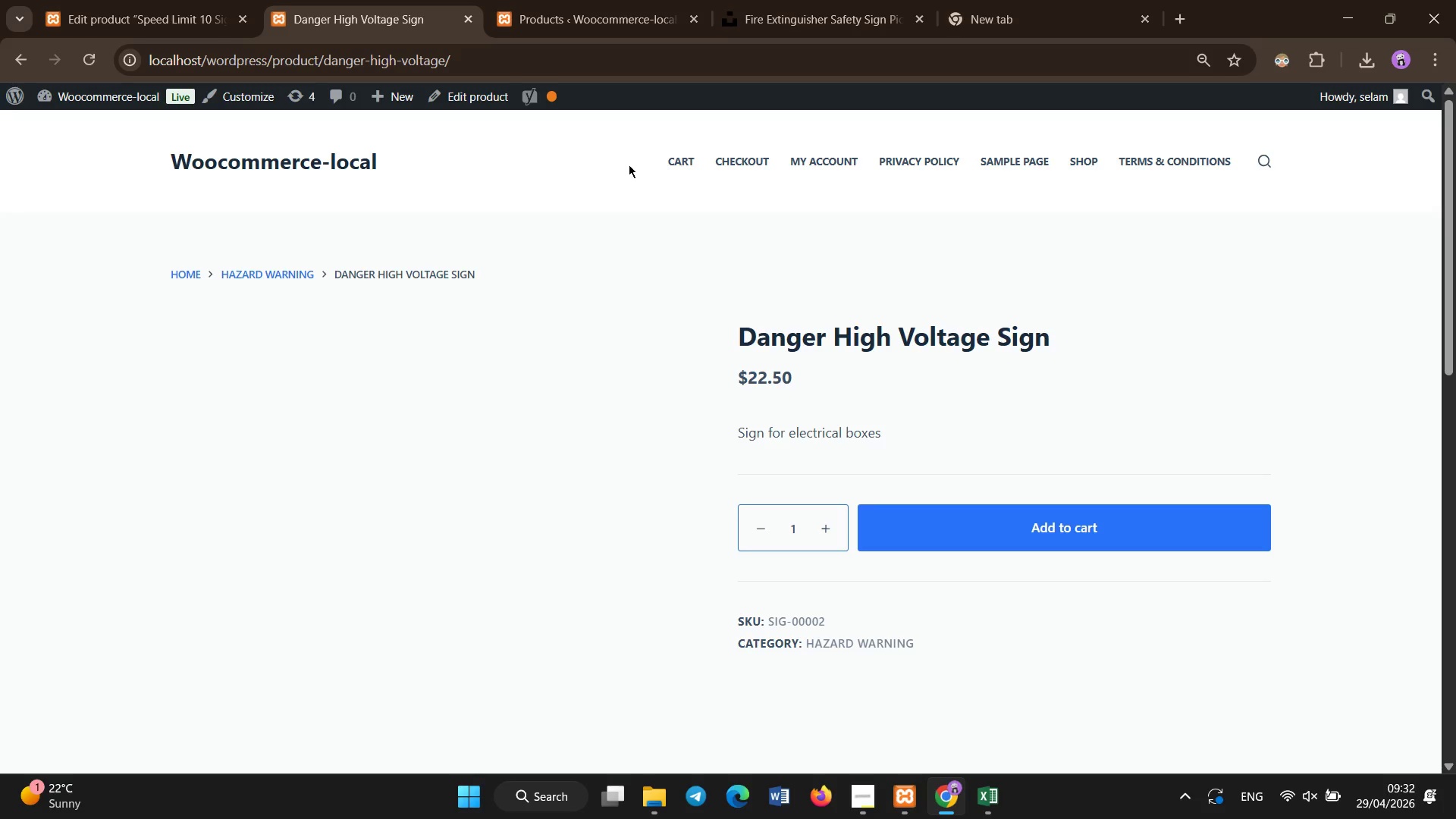 
wait(11.25)
 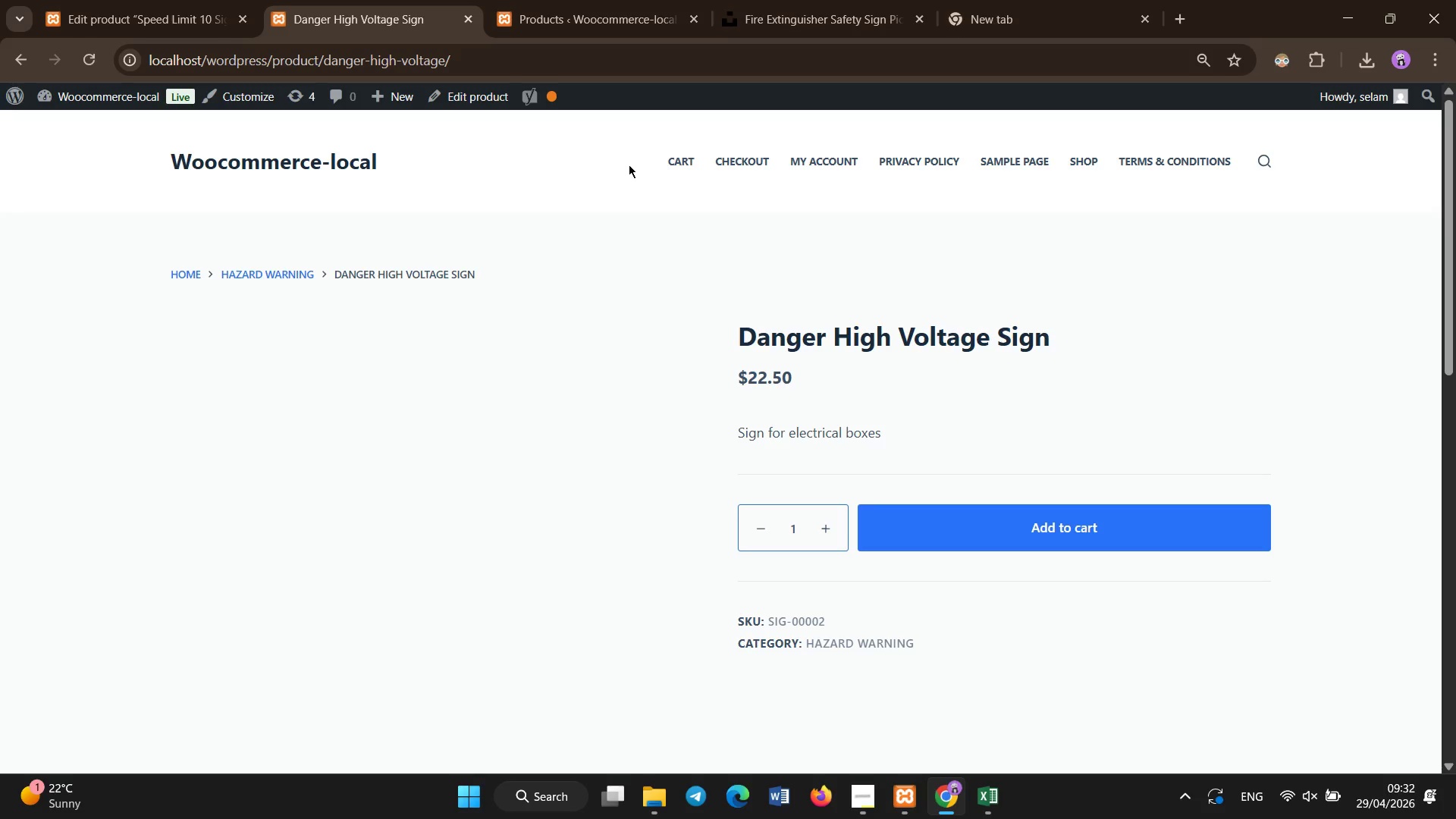 
key(ArrowLeft)
 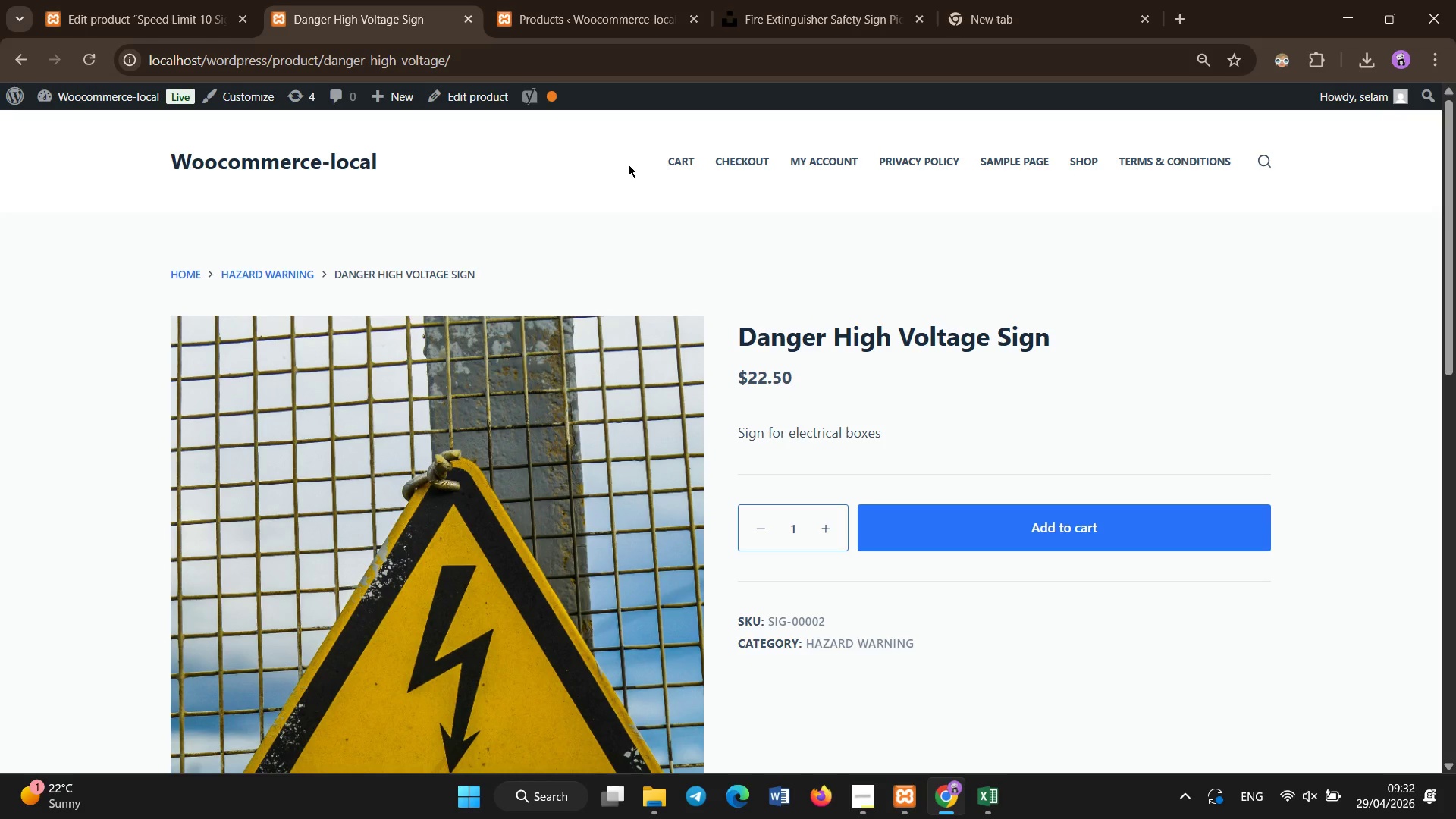 
scroll: coordinate [629, 165], scroll_direction: down, amount: 4.0
 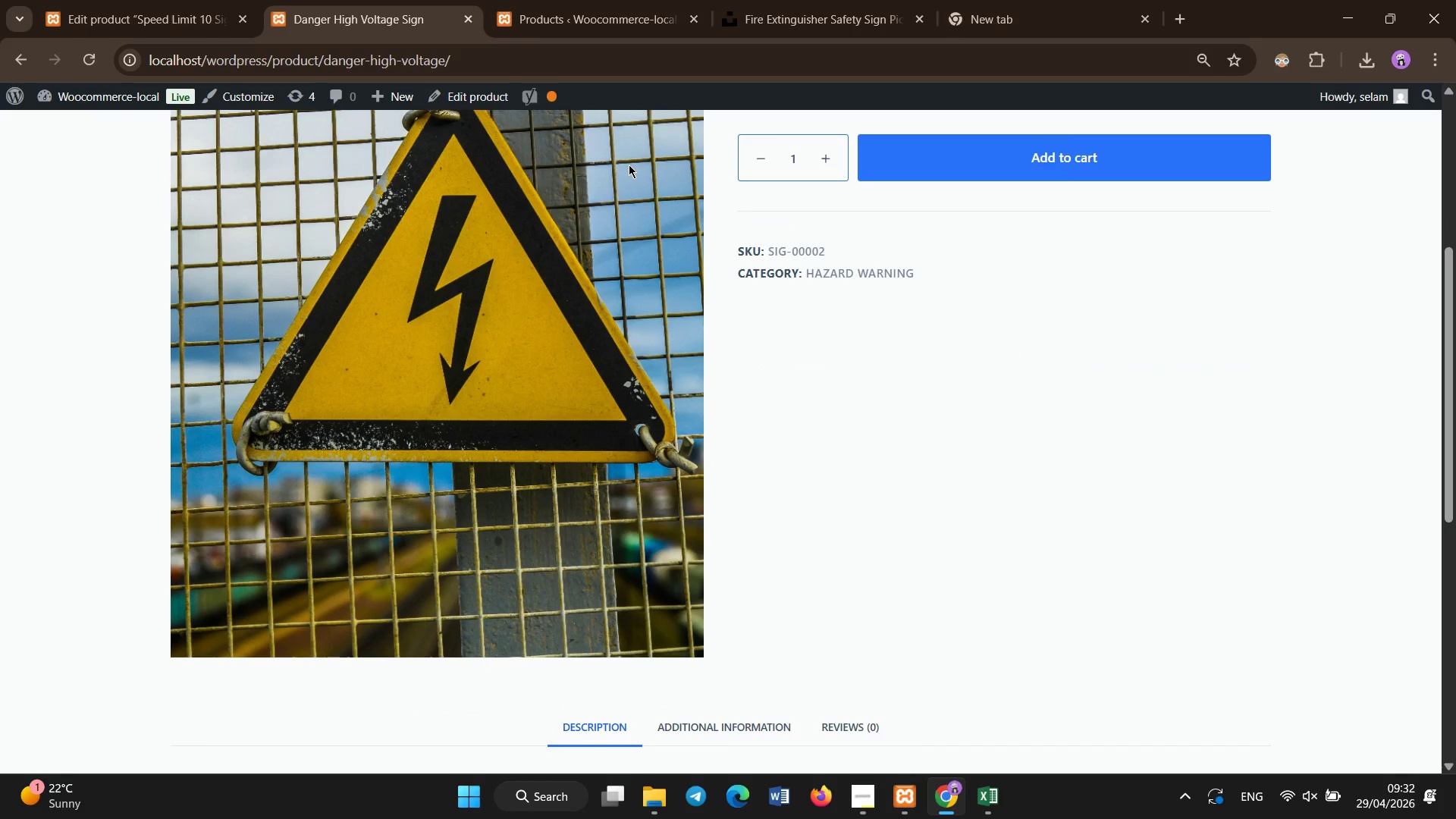 
left_click([104, 0])
 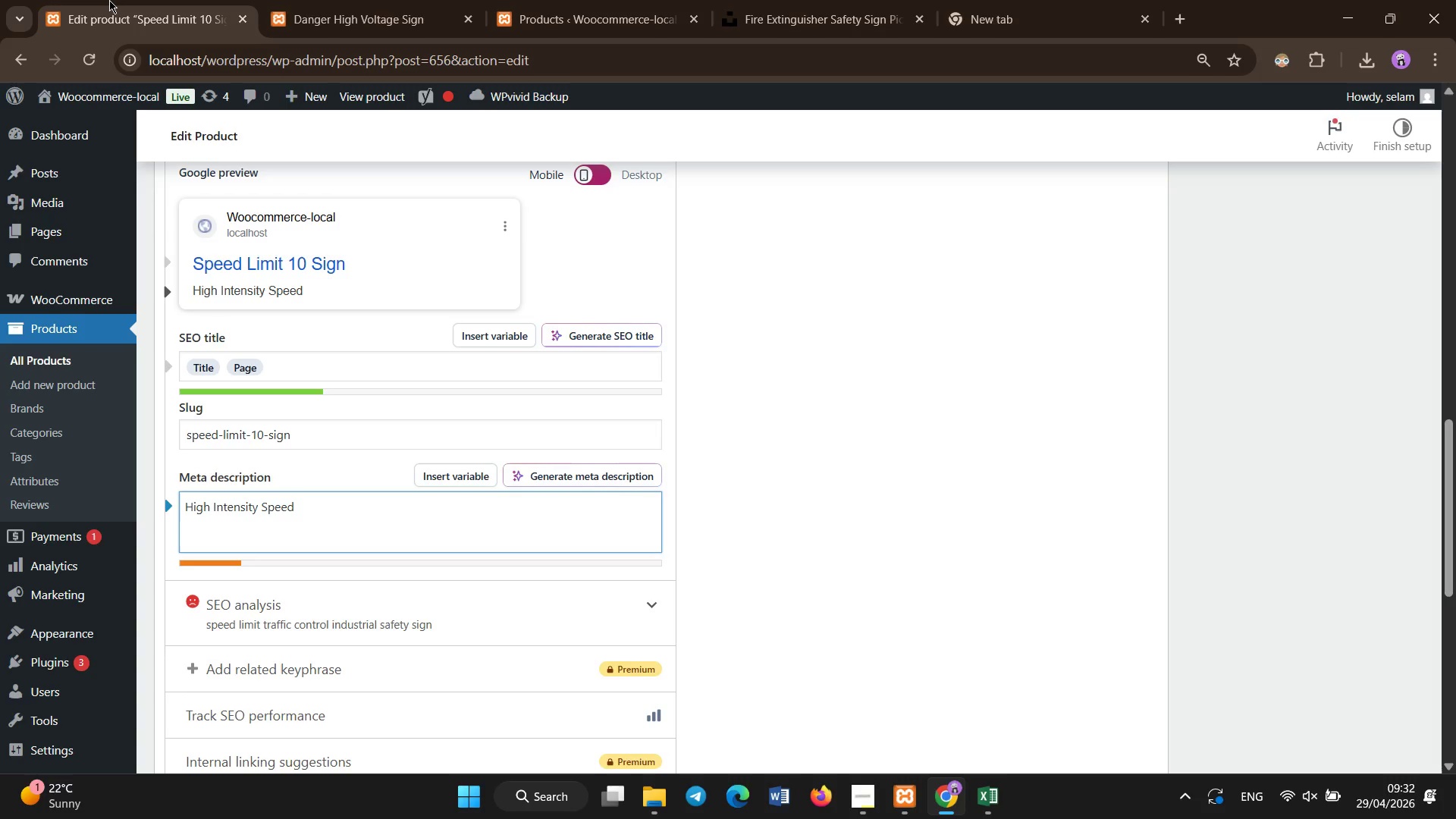 
wait(6.42)
 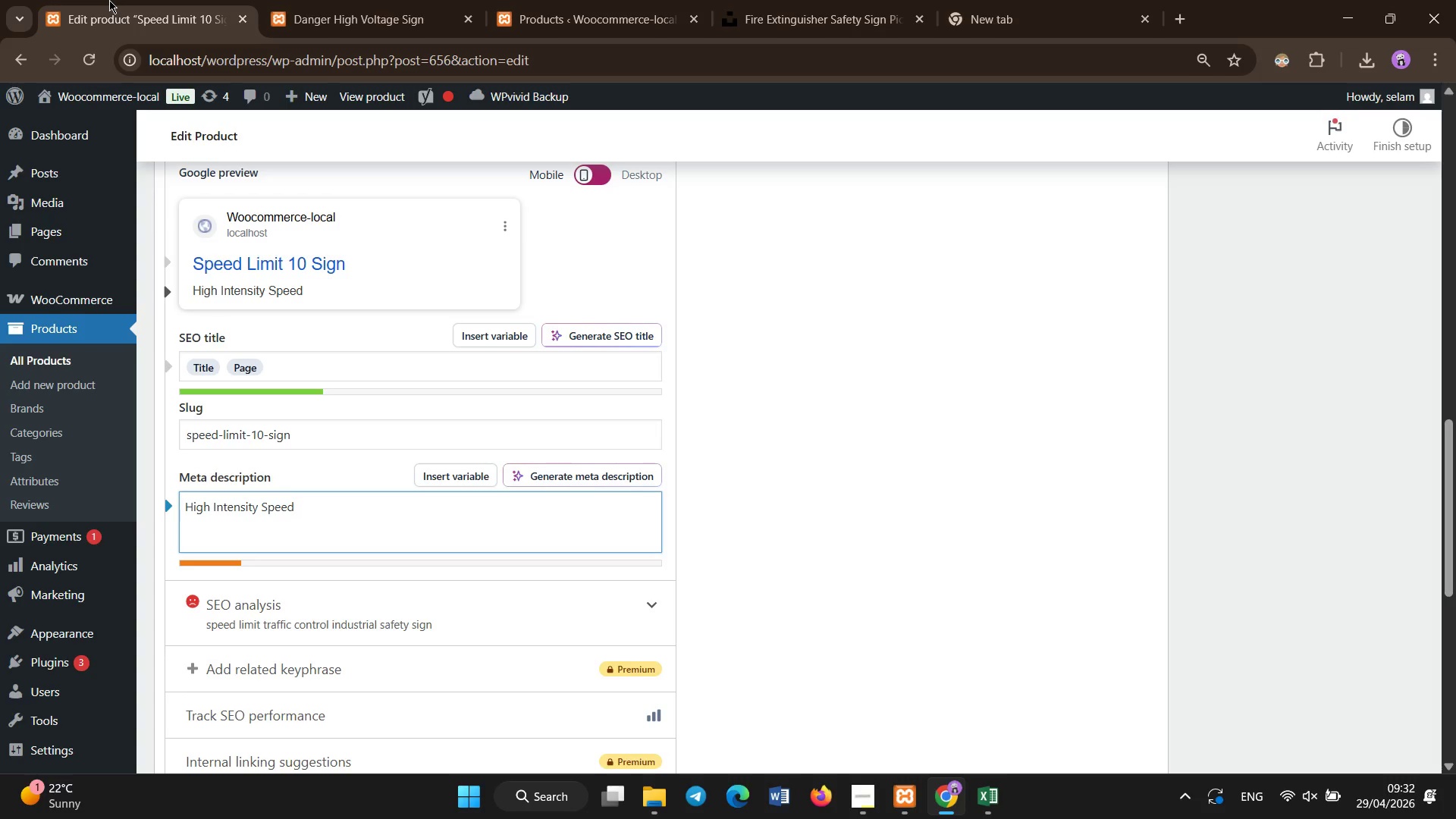 
scroll: coordinate [1056, 468], scroll_direction: up, amount: 53.0
 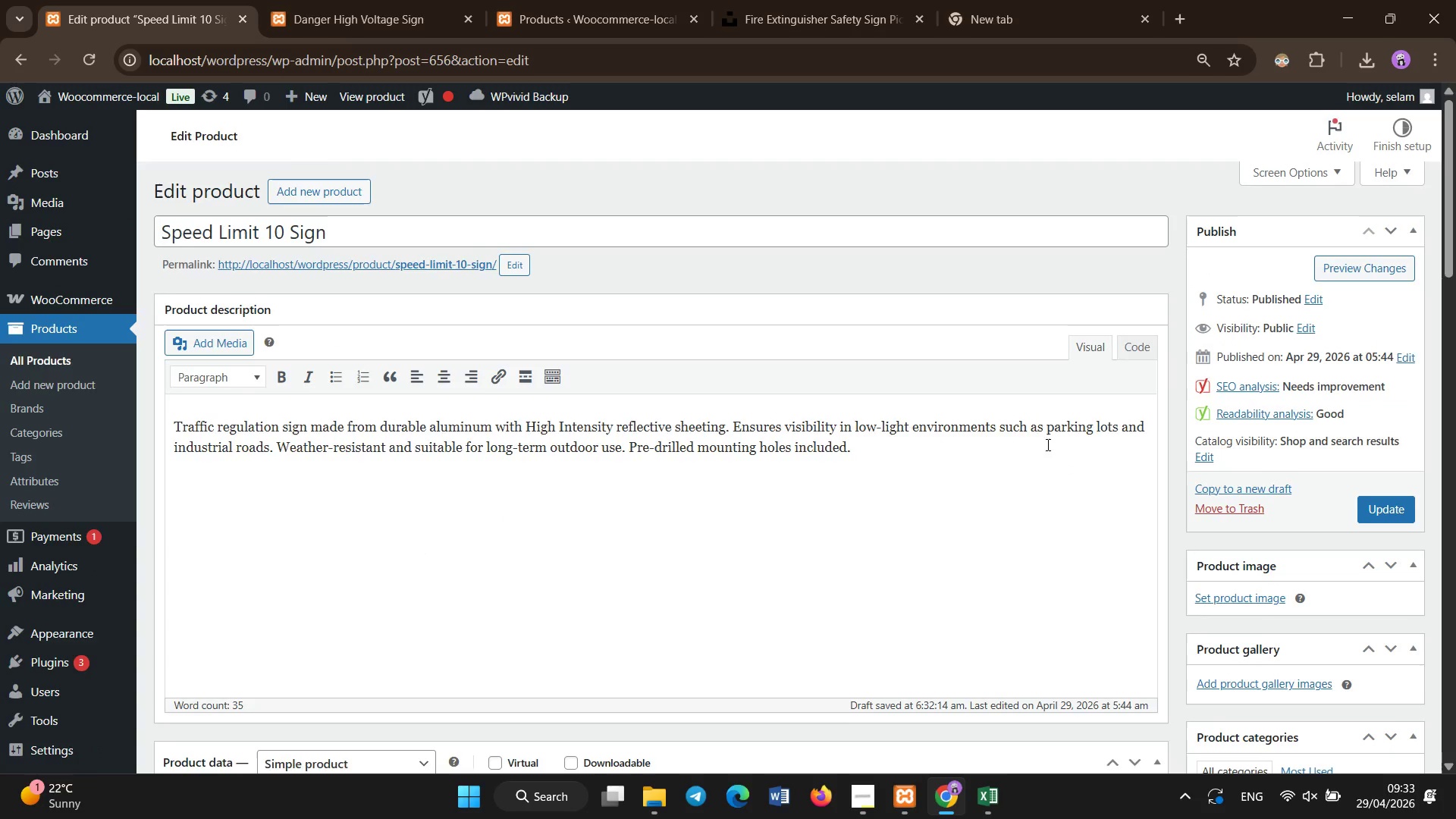 
scroll: coordinate [496, 632], scroll_direction: down, amount: 12.0
 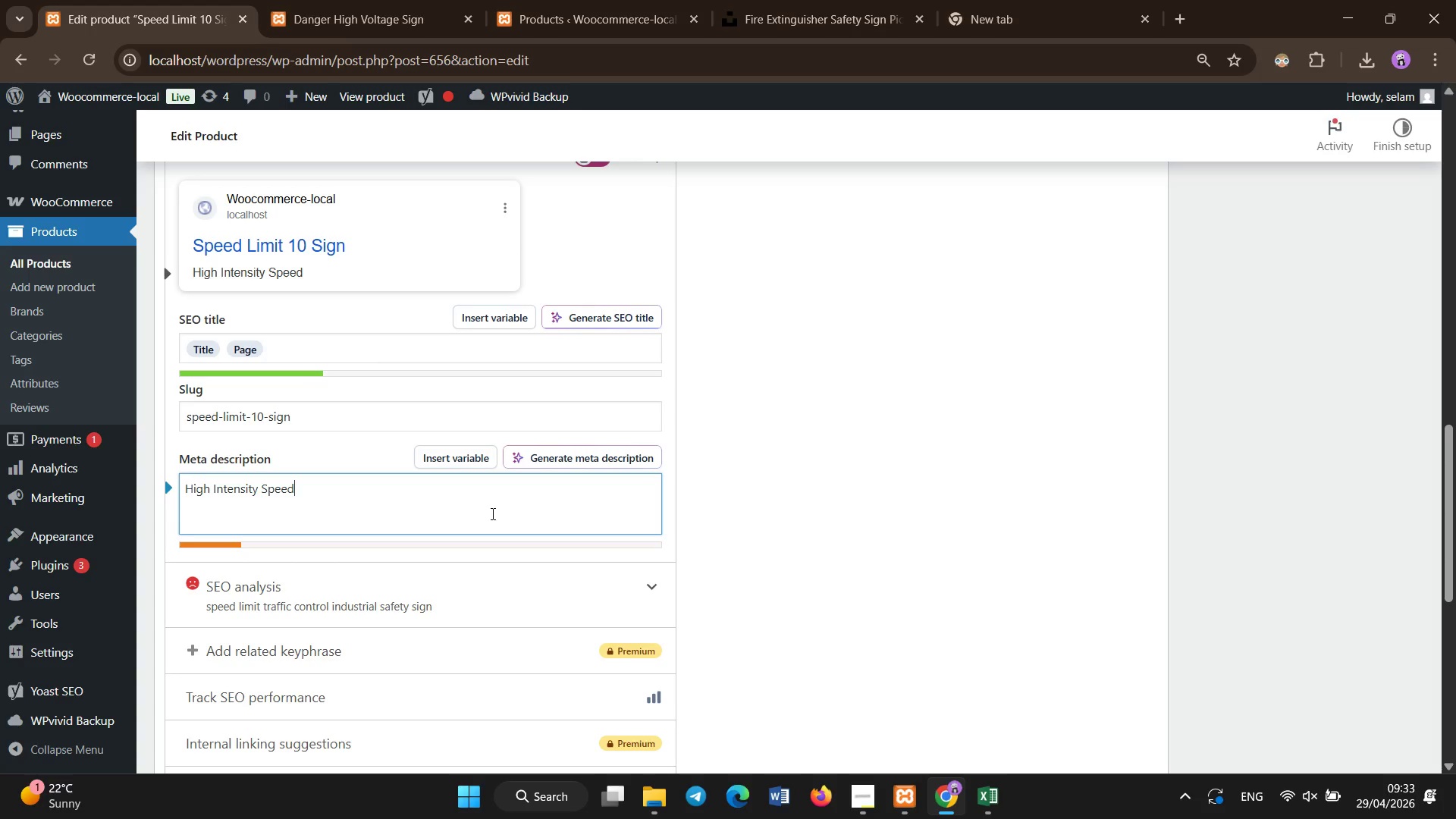 
type( limit sign for industiral t)
key(Backspace)
key(Backspace)
key(Backspace)
key(Backspace)
key(Backspace)
key(Backspace)
key(Backspace)
type(trial traffic control, ensuring OSHA- compliant speed regulation in workplace environments.)
 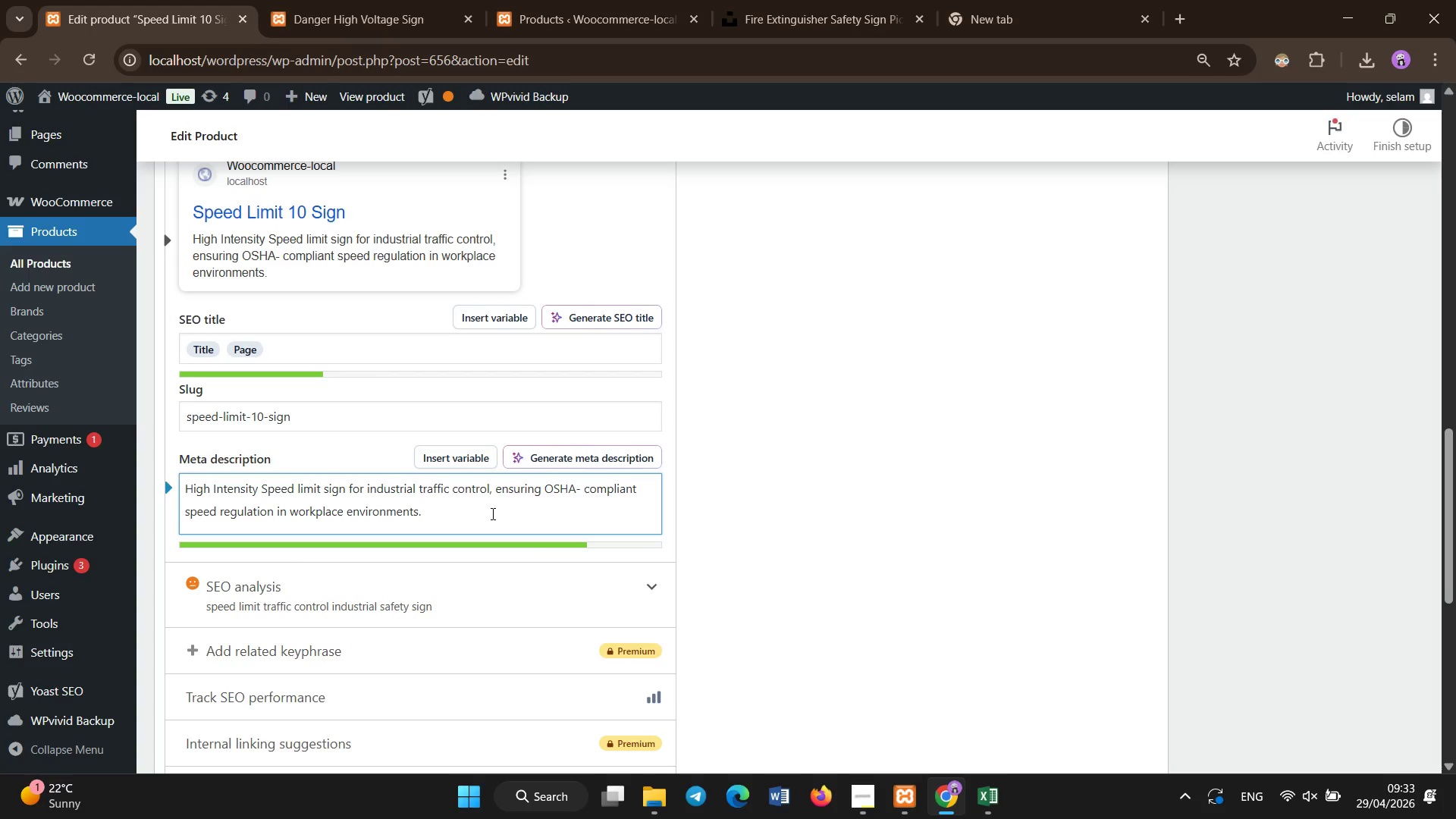 
scroll: coordinate [628, 36], scroll_direction: up, amount: 9.0
 